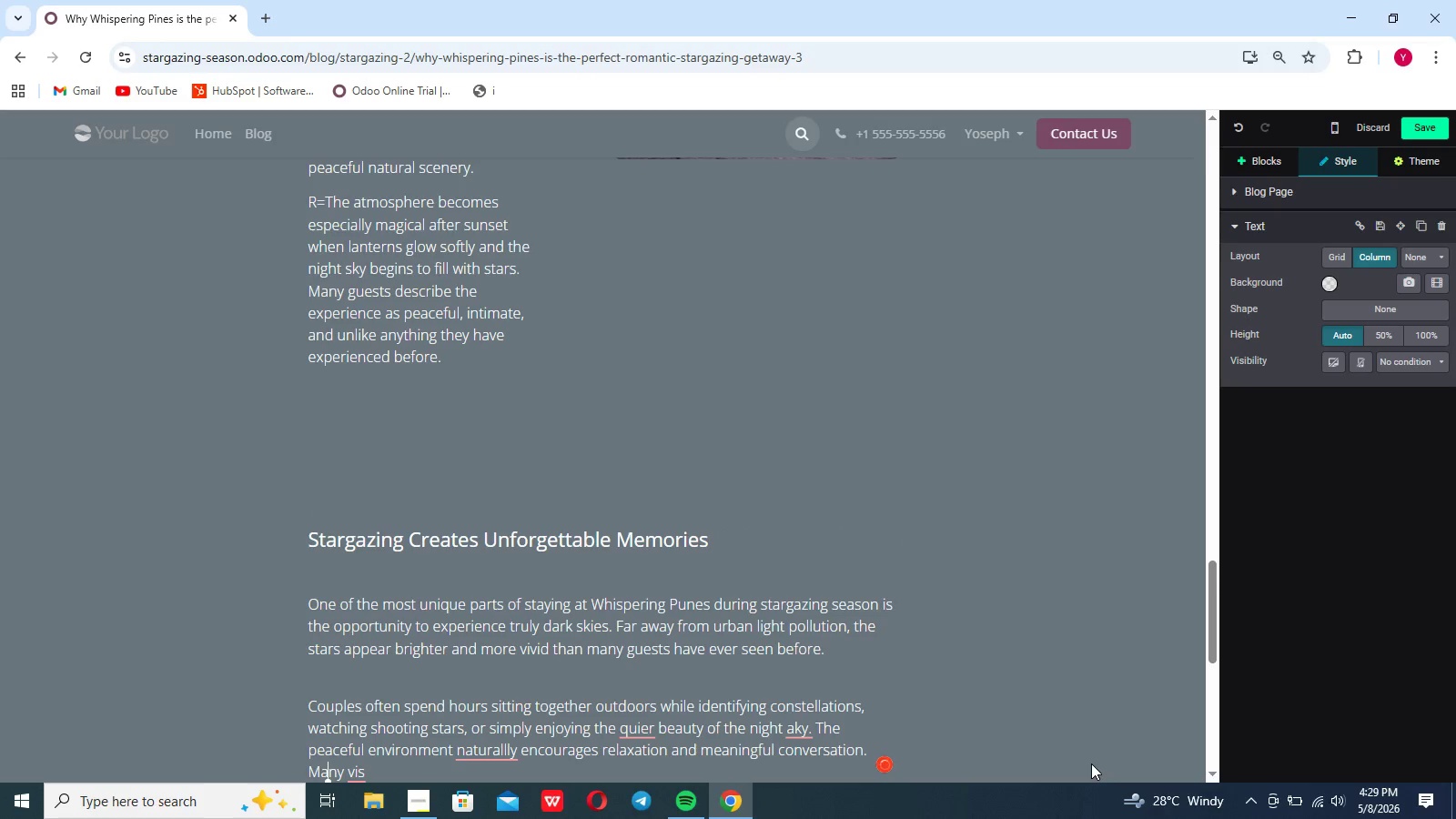 
key(ArrowLeft)
 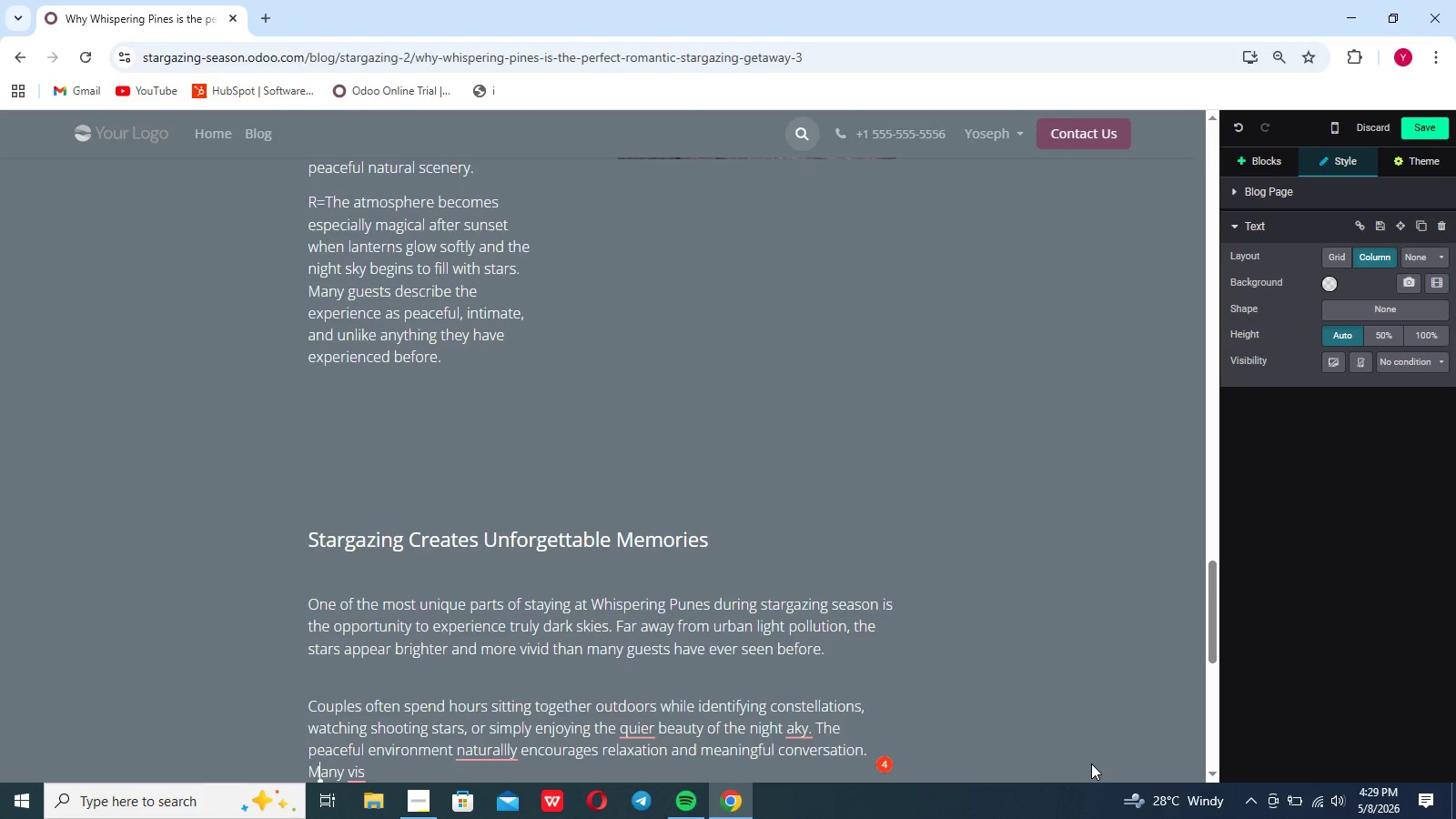 
key(ArrowLeft)
 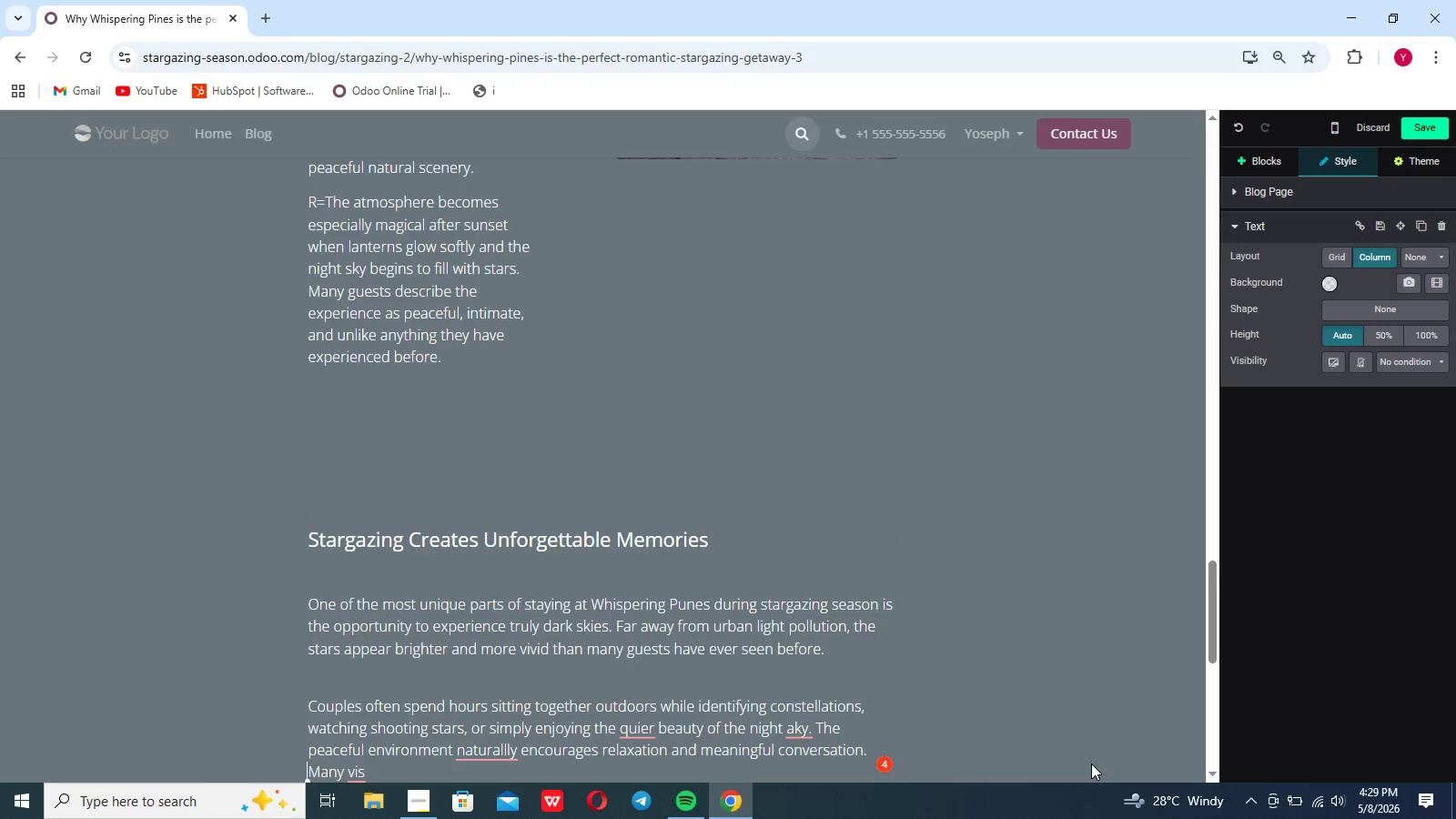 
key(ArrowLeft)
 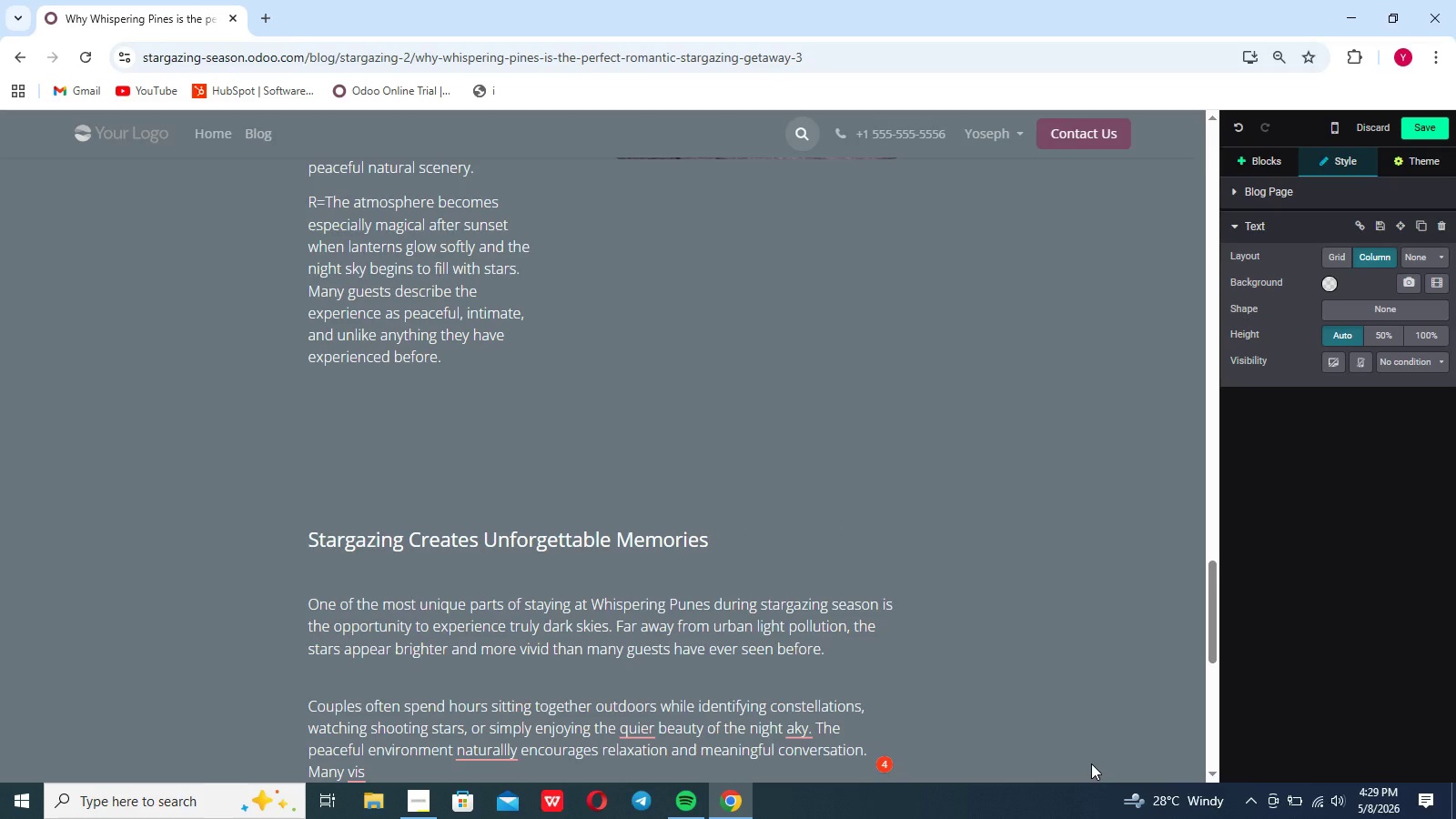 
key(Enter)
 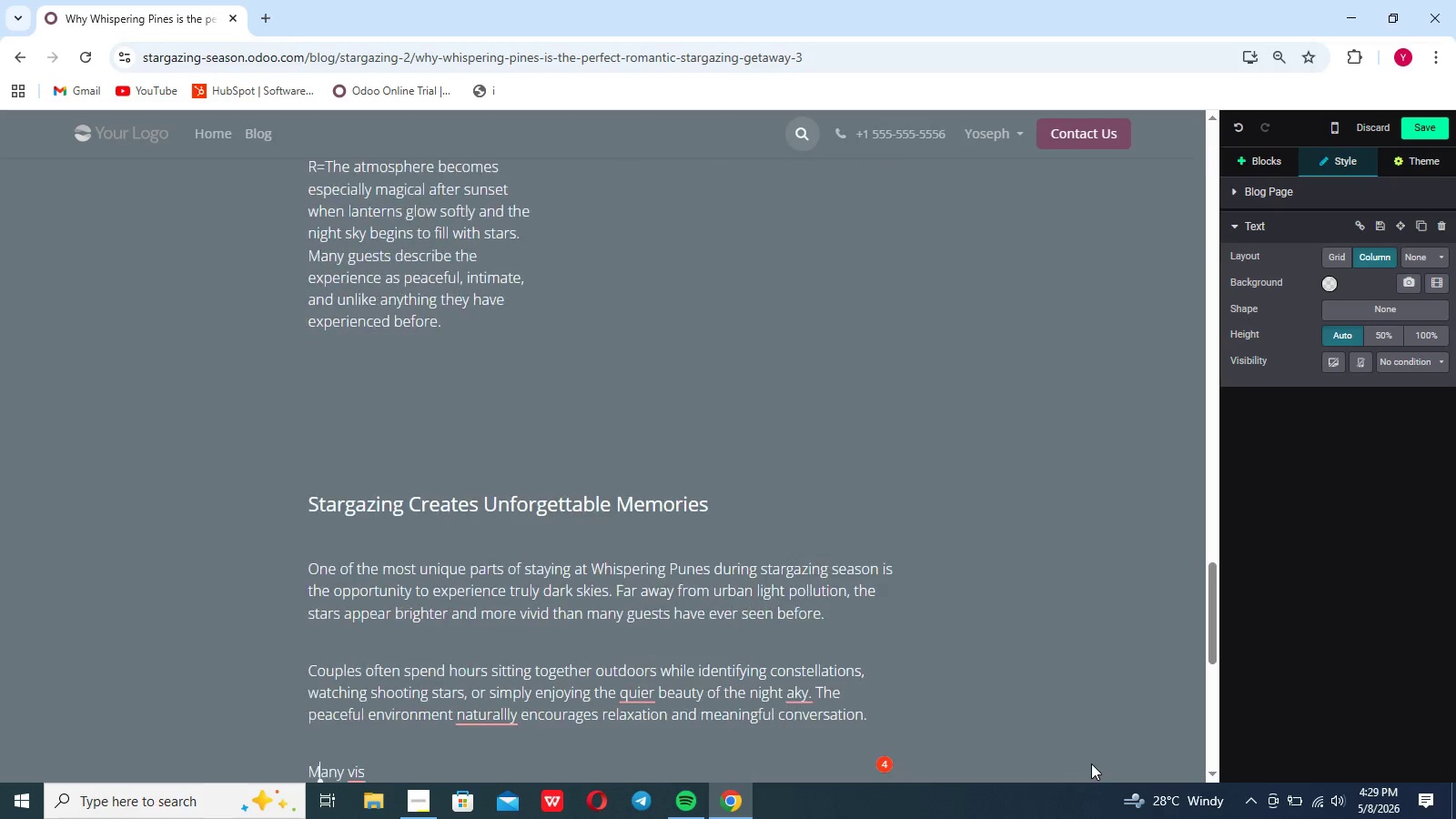 
key(ArrowRight)
 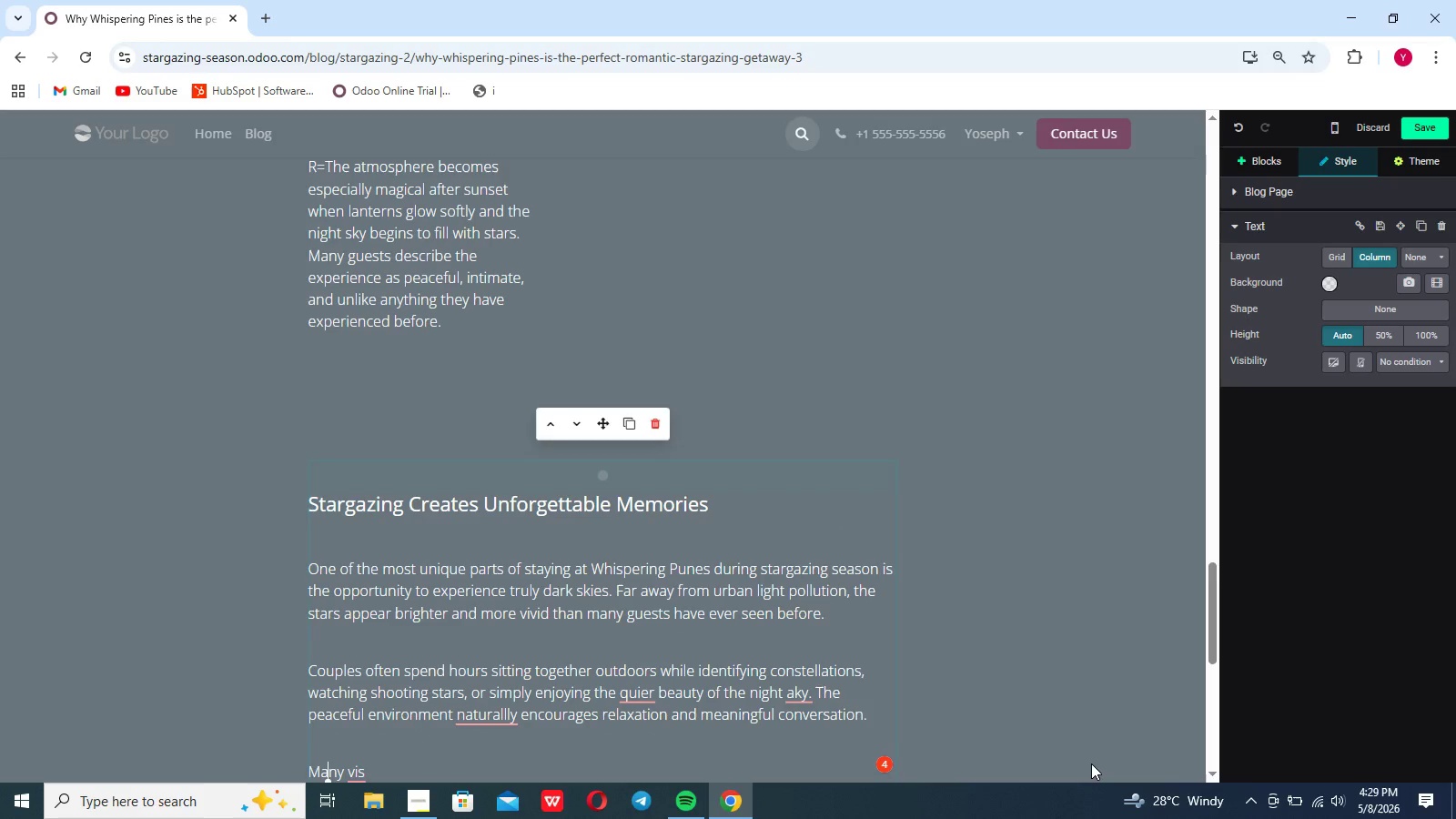 
key(ArrowRight)
 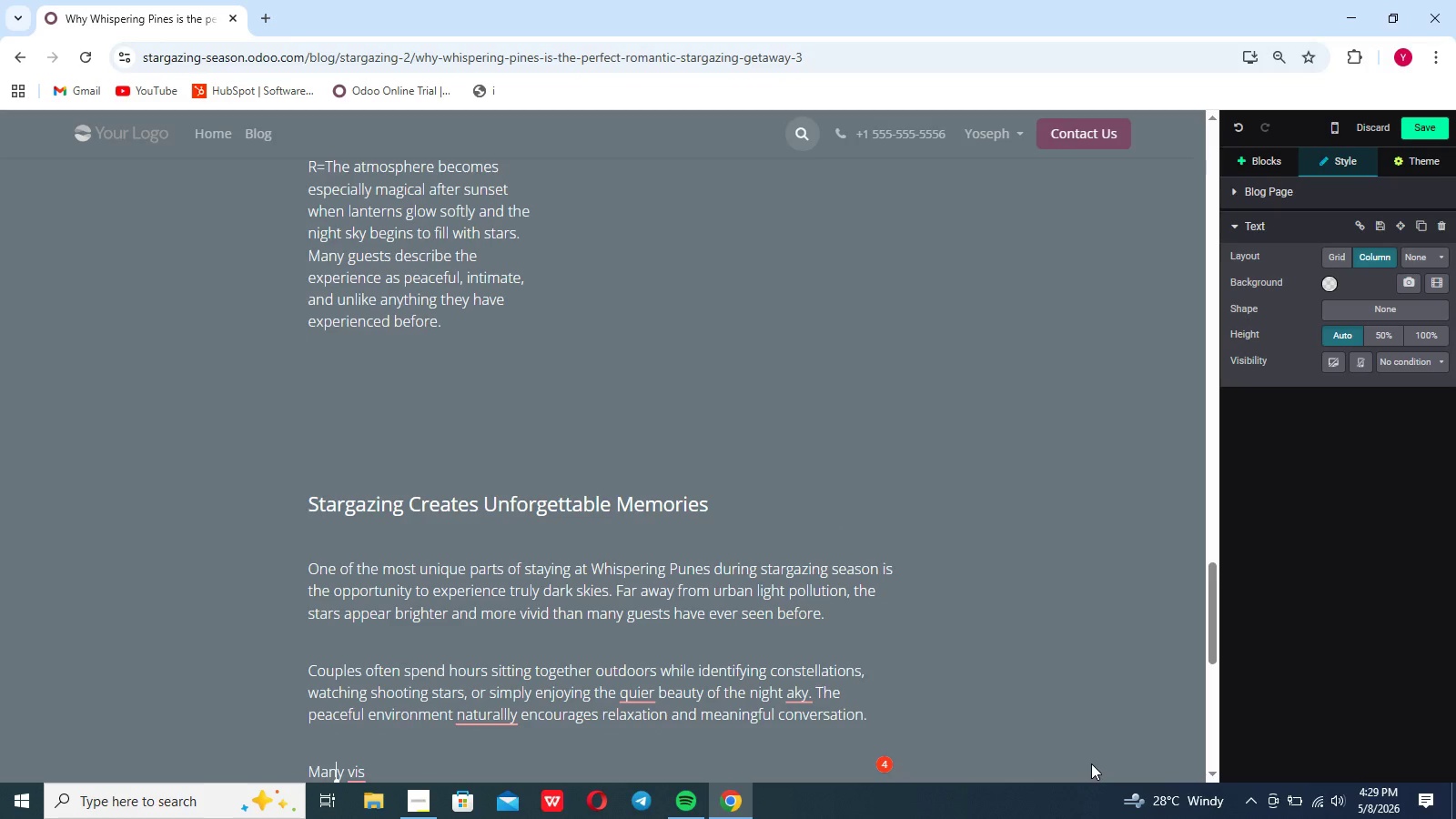 
key(ArrowRight)
 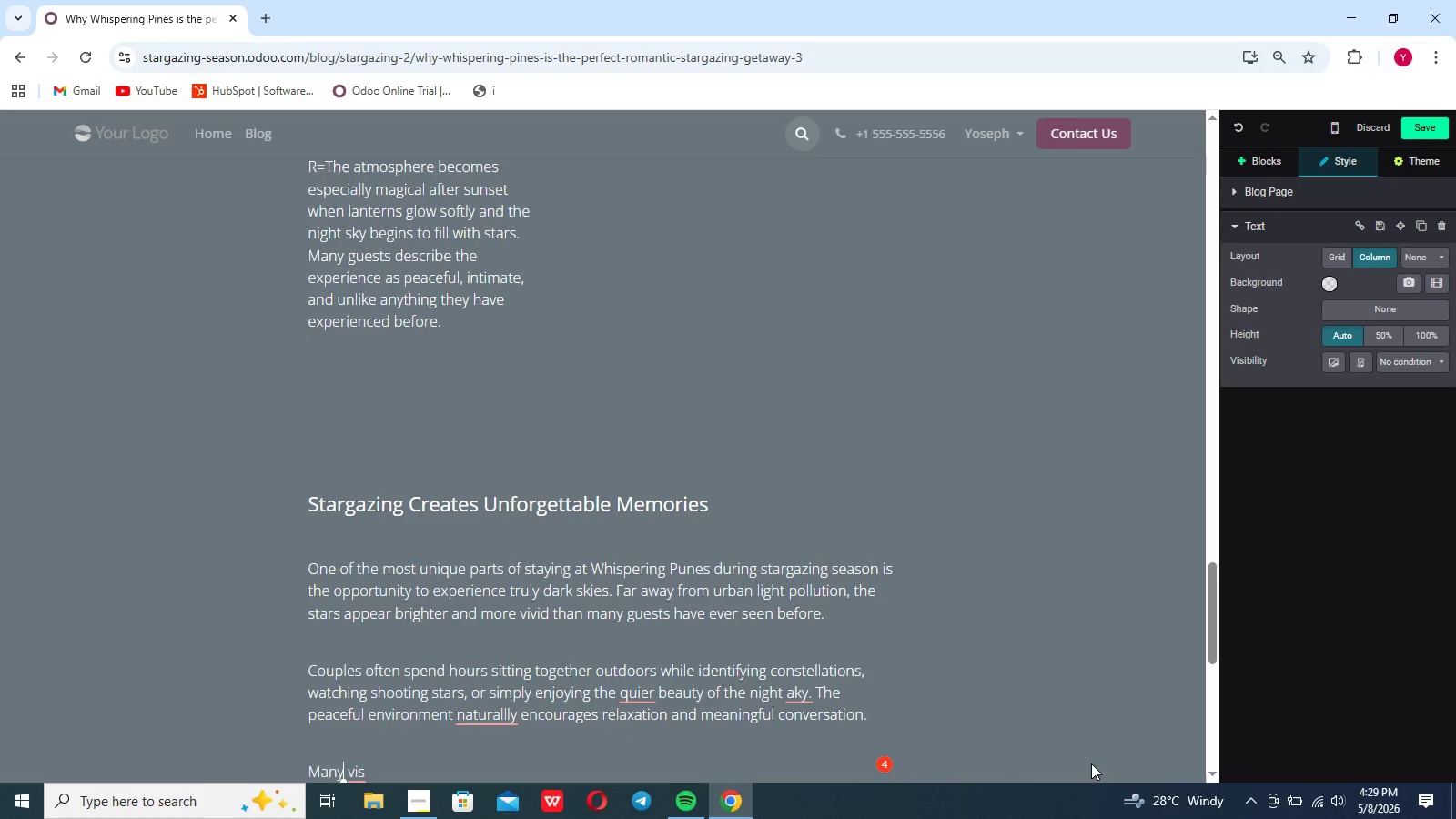 
key(ArrowRight)
 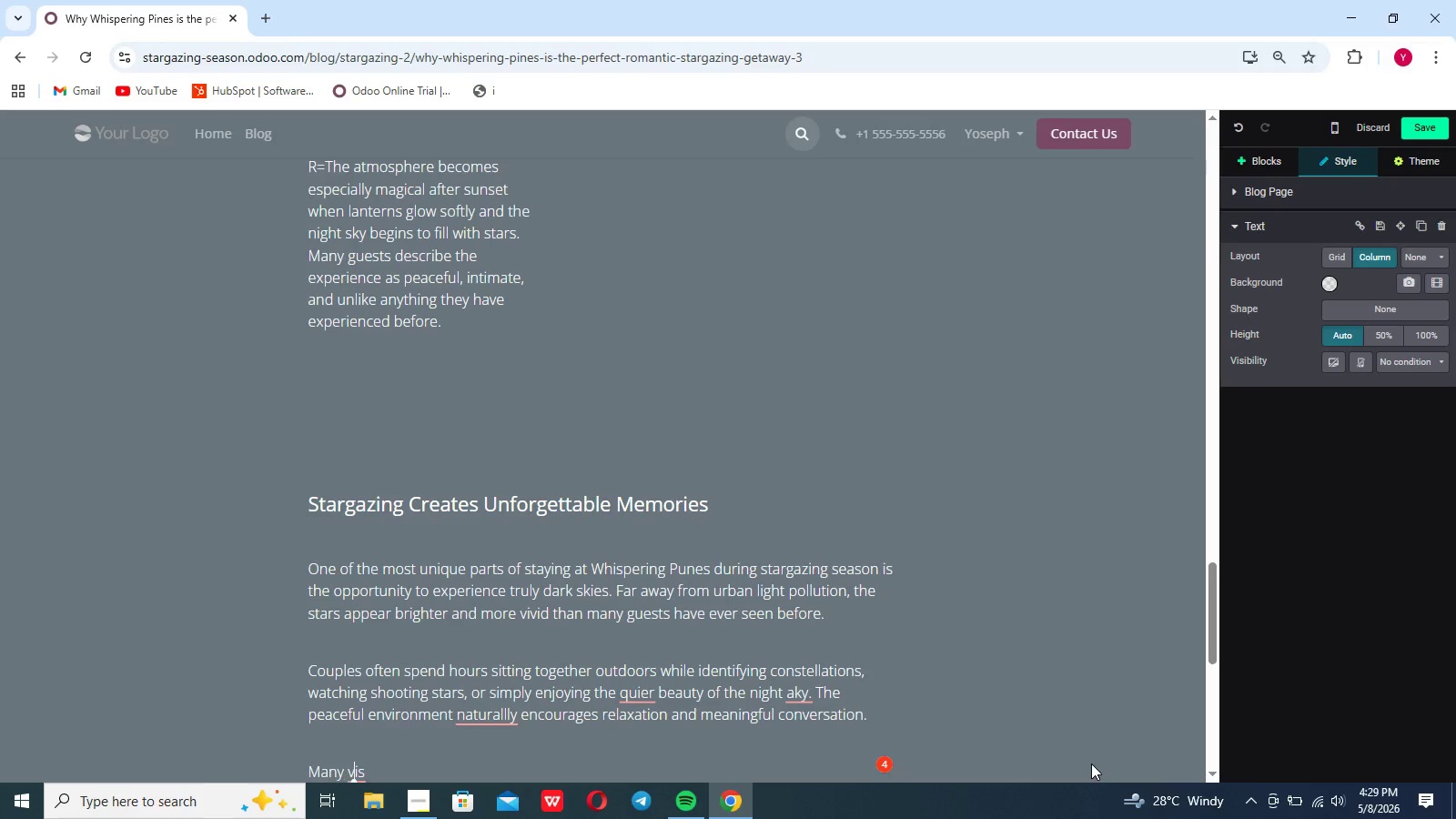 
key(ArrowRight)
 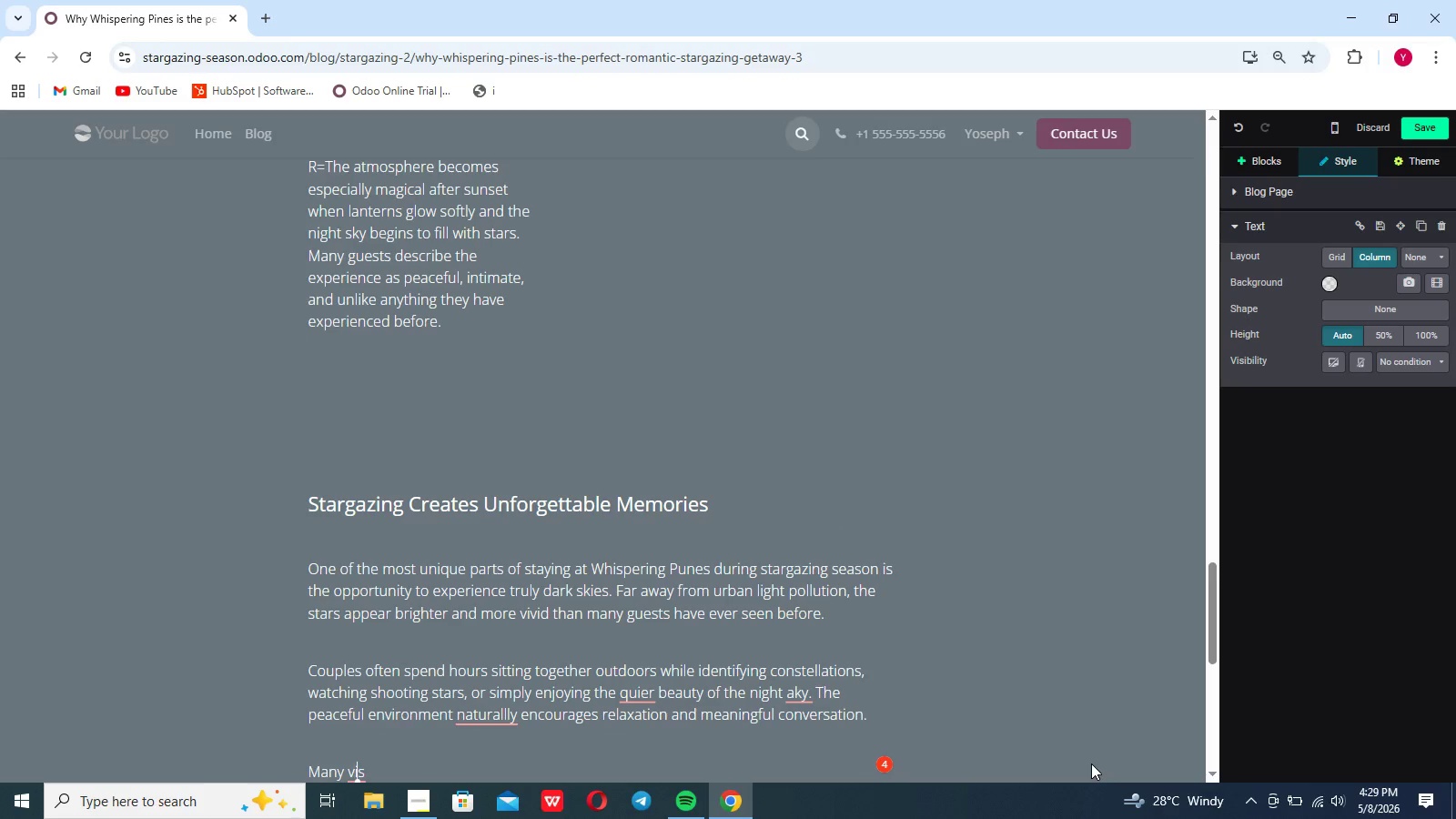 
key(ArrowRight)
 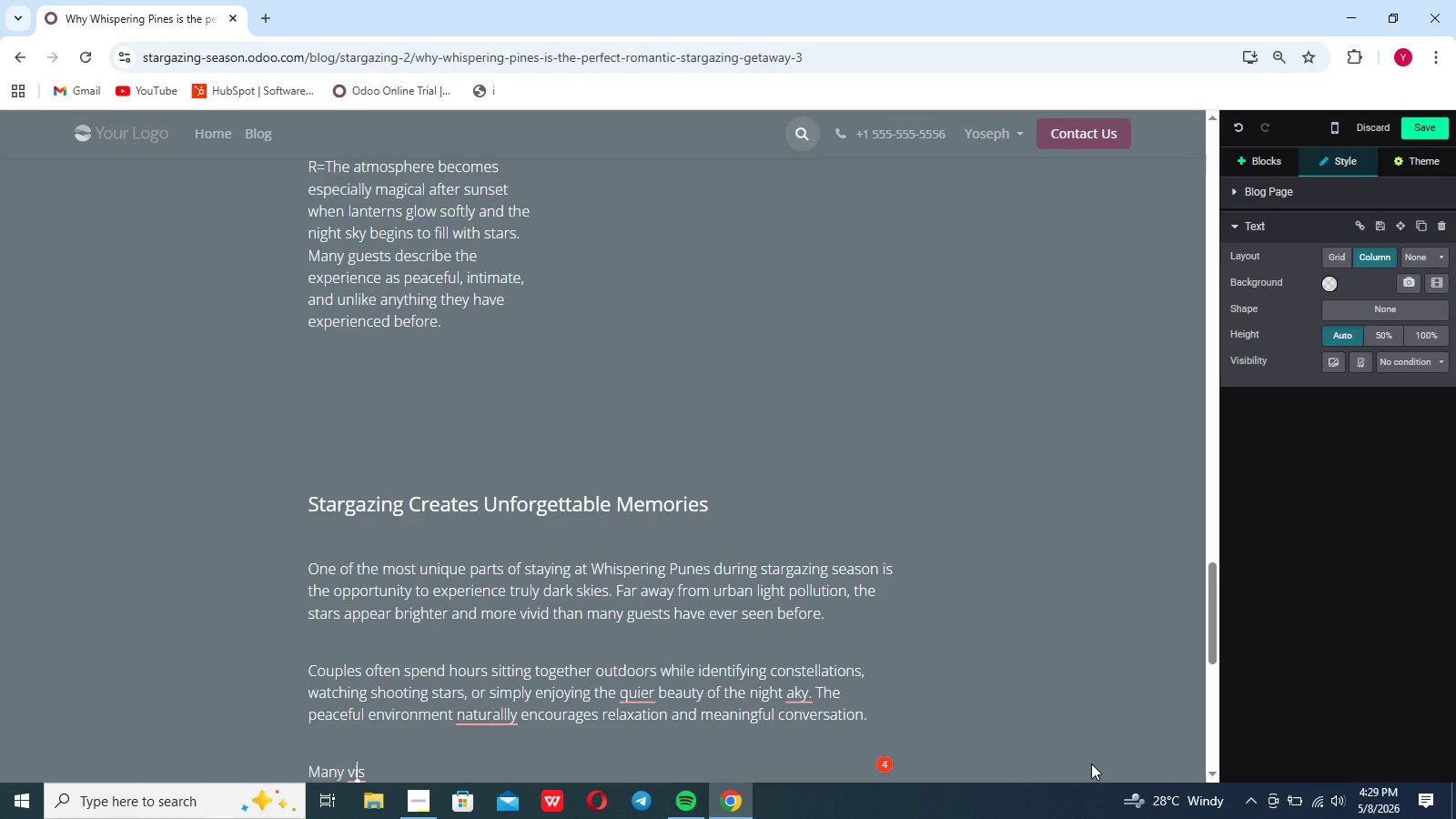 
key(ArrowRight)
 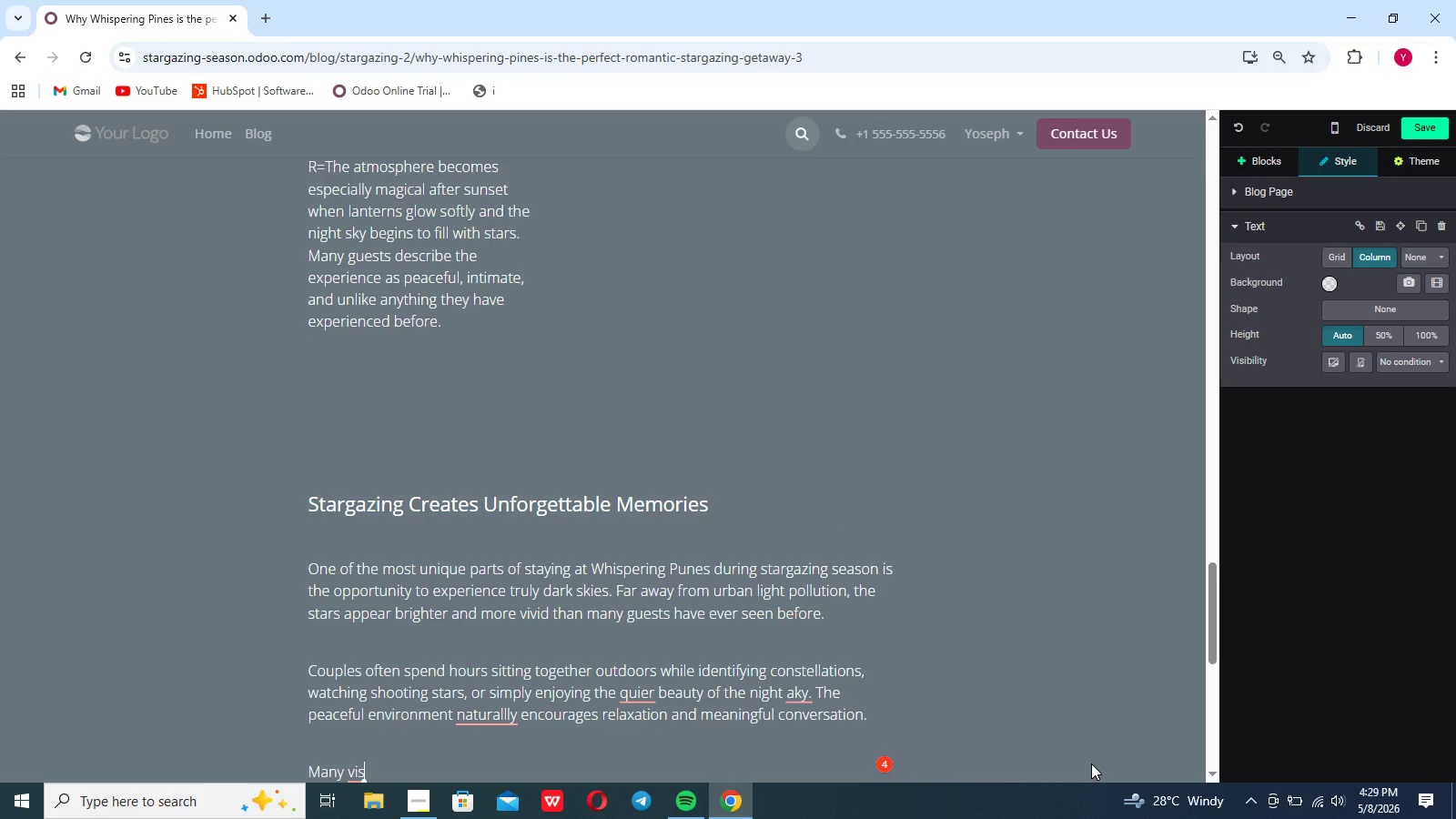 
key(ArrowRight)
 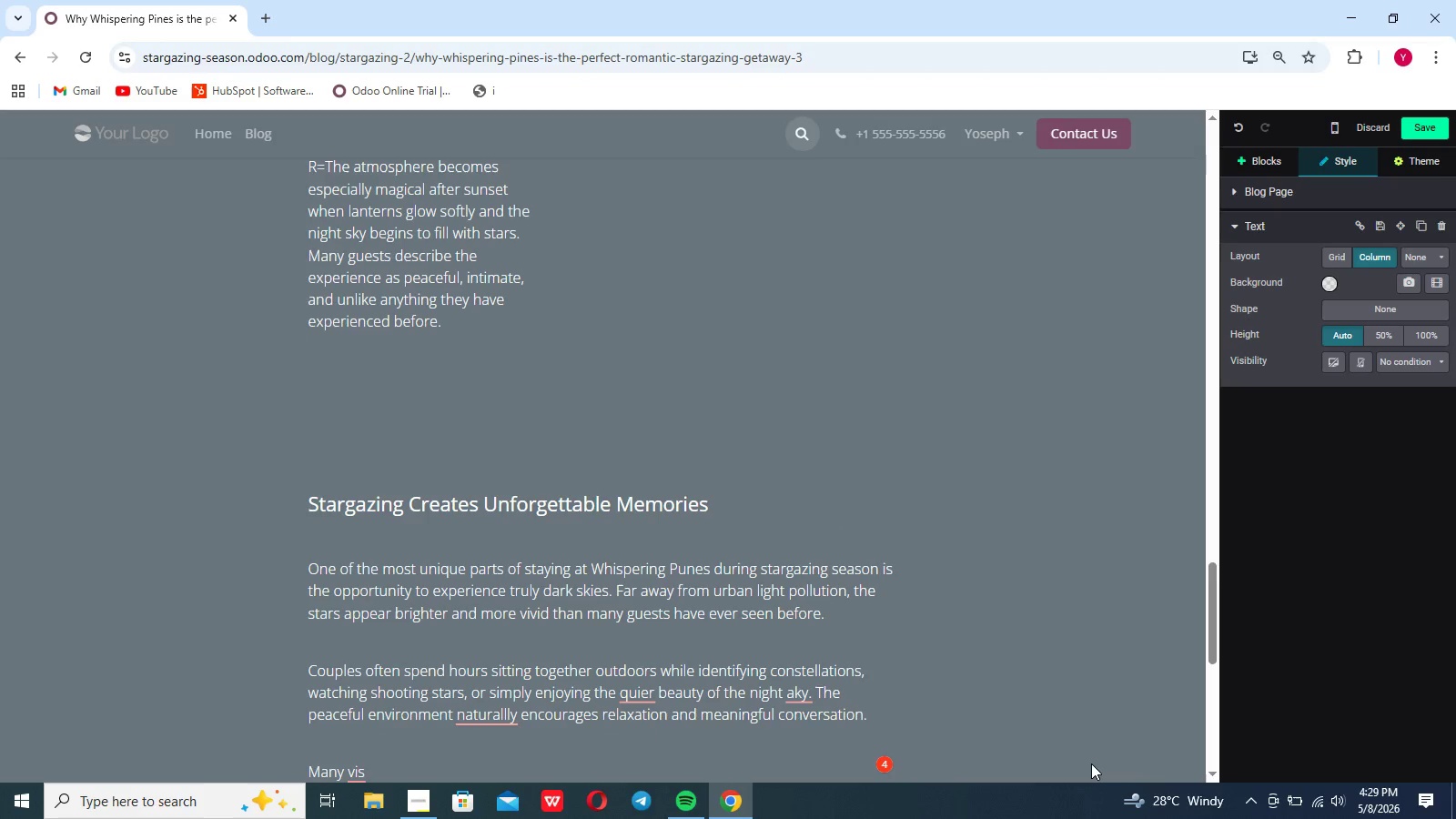 
type(itors say these sip)
key(Backspace)
type(mple moments become the most)
 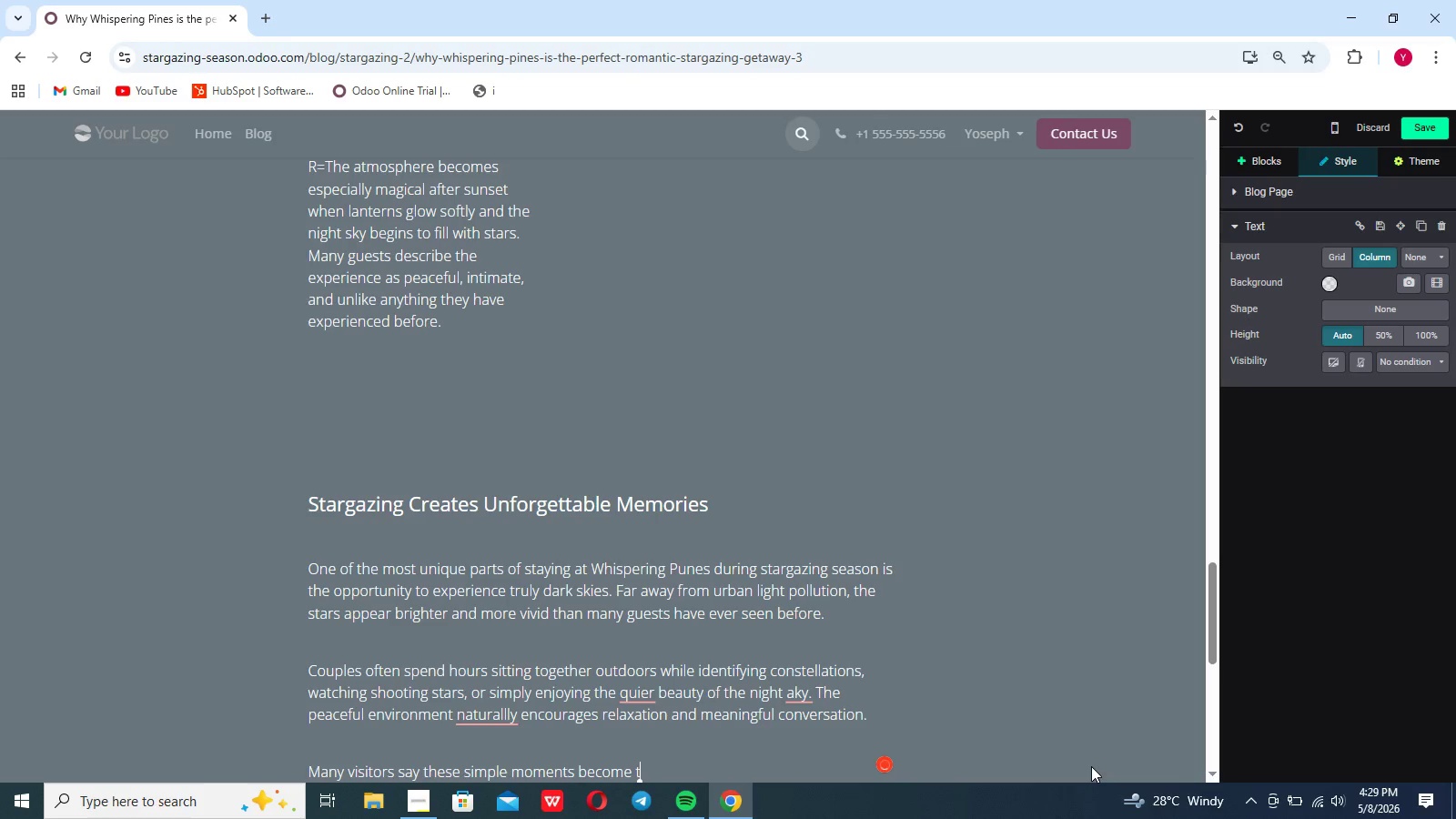 
scroll: coordinate [1091, 766], scroll_direction: none, amount: 0.0
 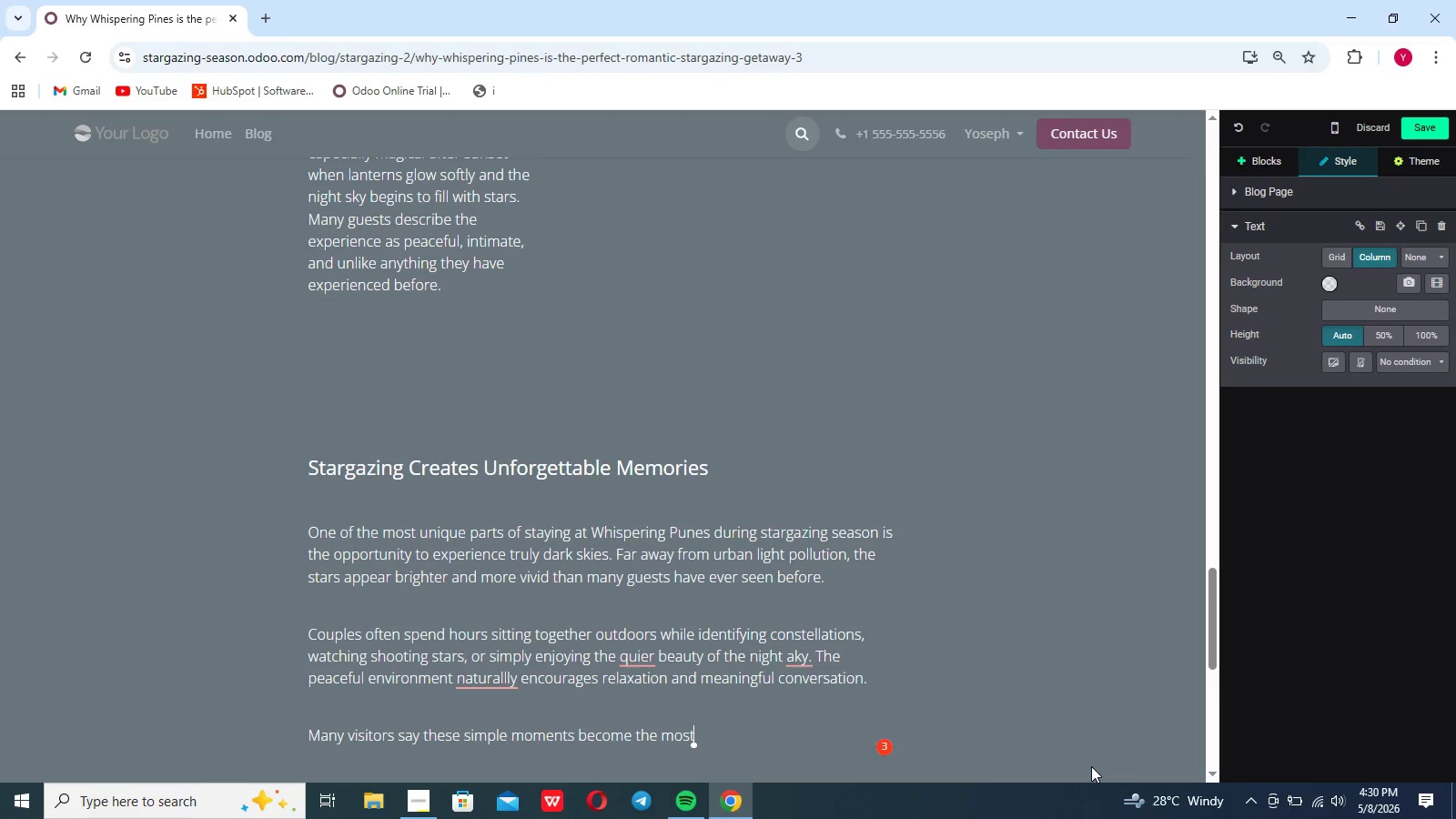 
type( memorable part of the trip. Without the disteractions of busys)
key(Backspace)
type( scheu)
key(Backspace)
type(dukes )
 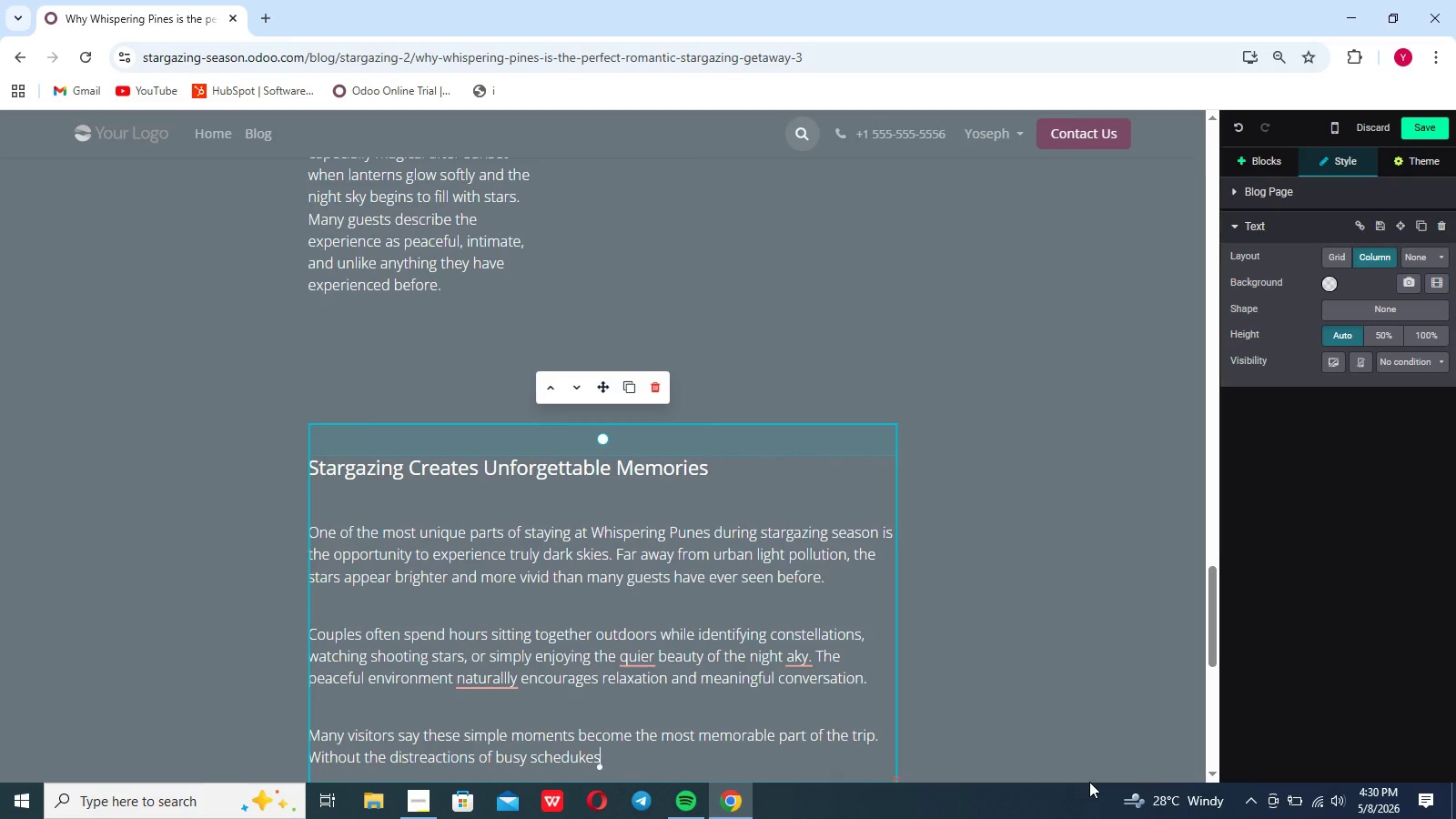 
wait(7.05)
 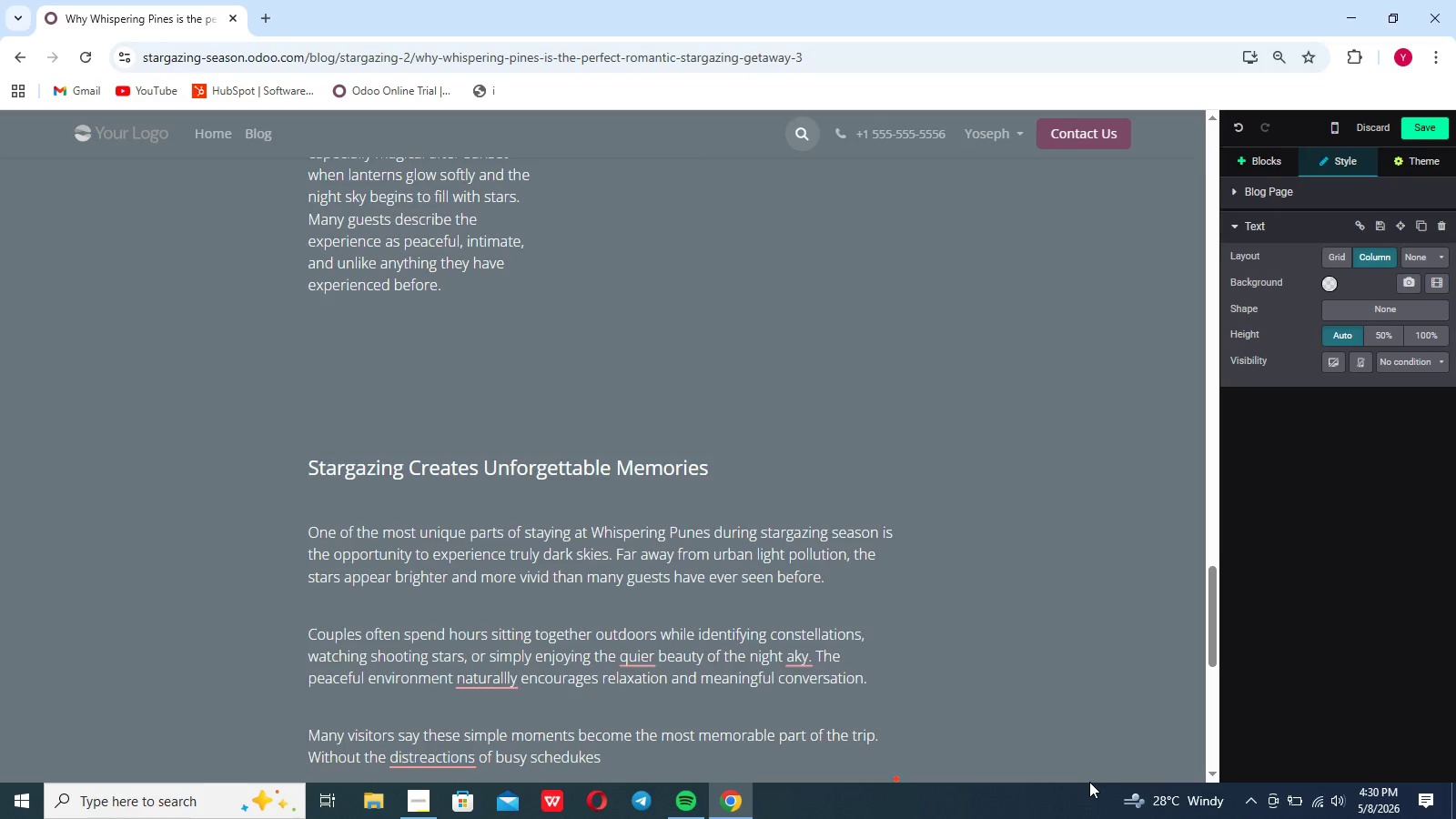 
type(and constant notifications)
 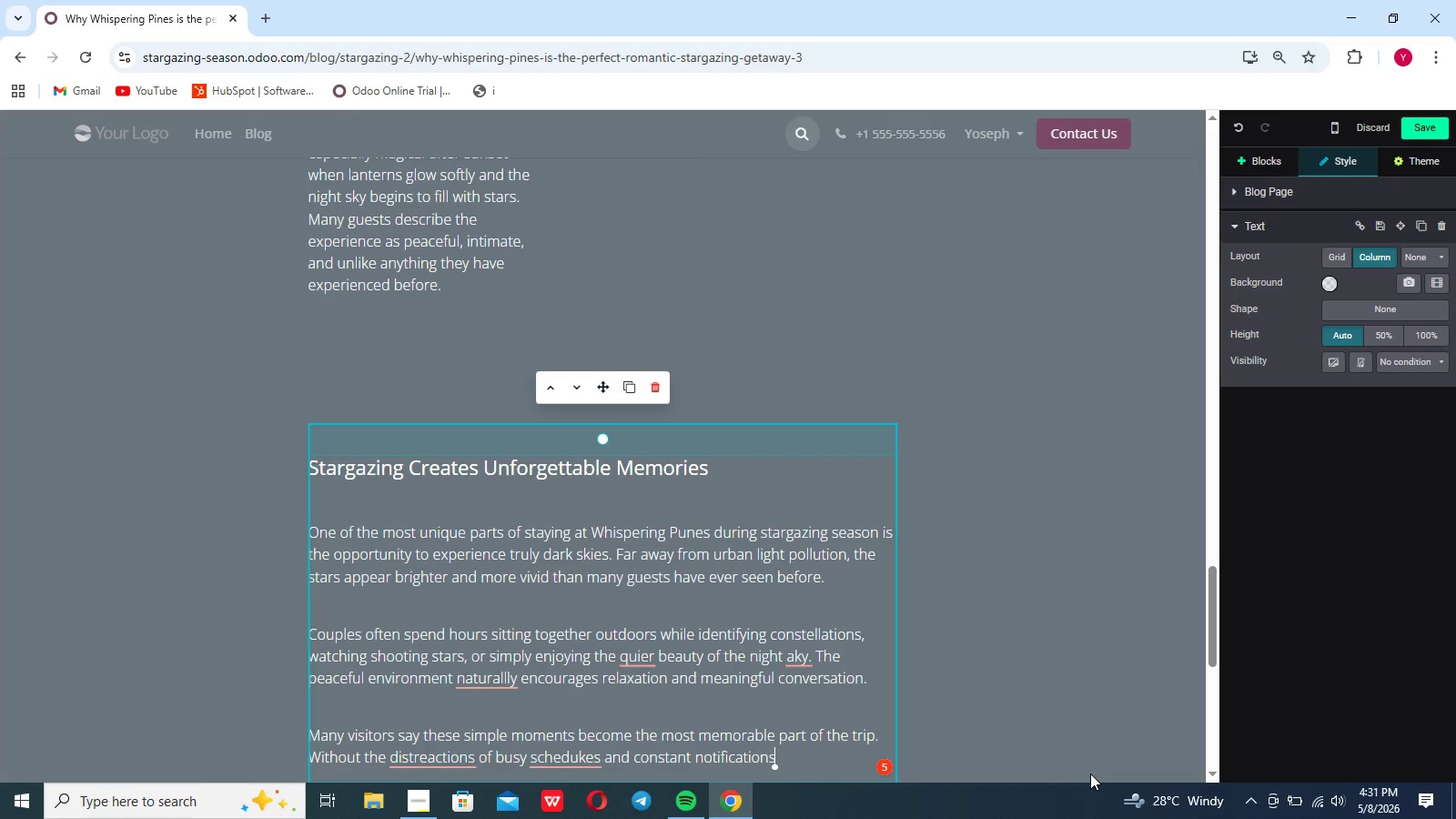 
wait(28.94)
 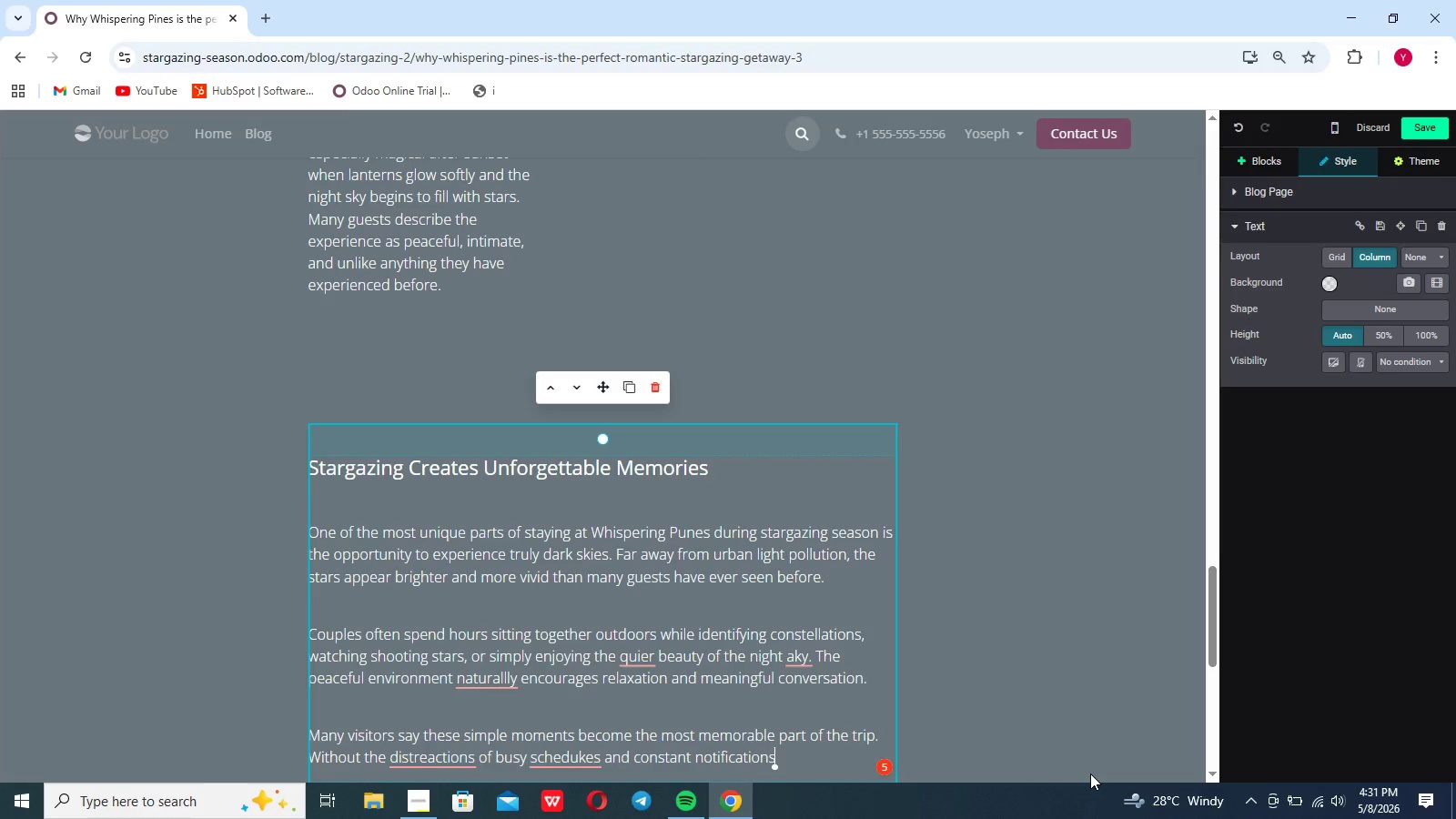 
type(, guest can fi)
key(Backspace)
type(ully)
 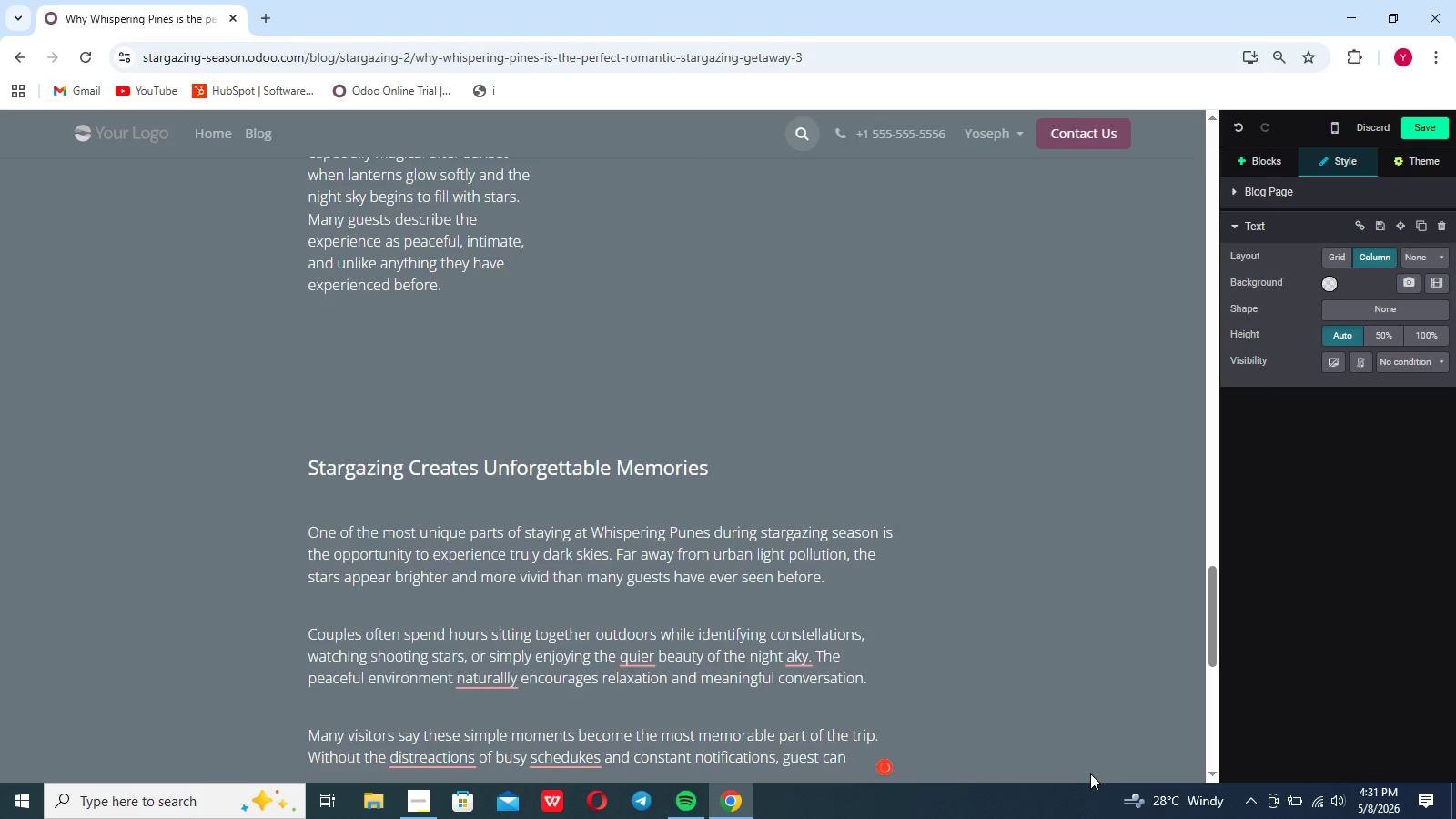 
scroll: coordinate [1090, 774], scroll_direction: down, amount: 36.0
 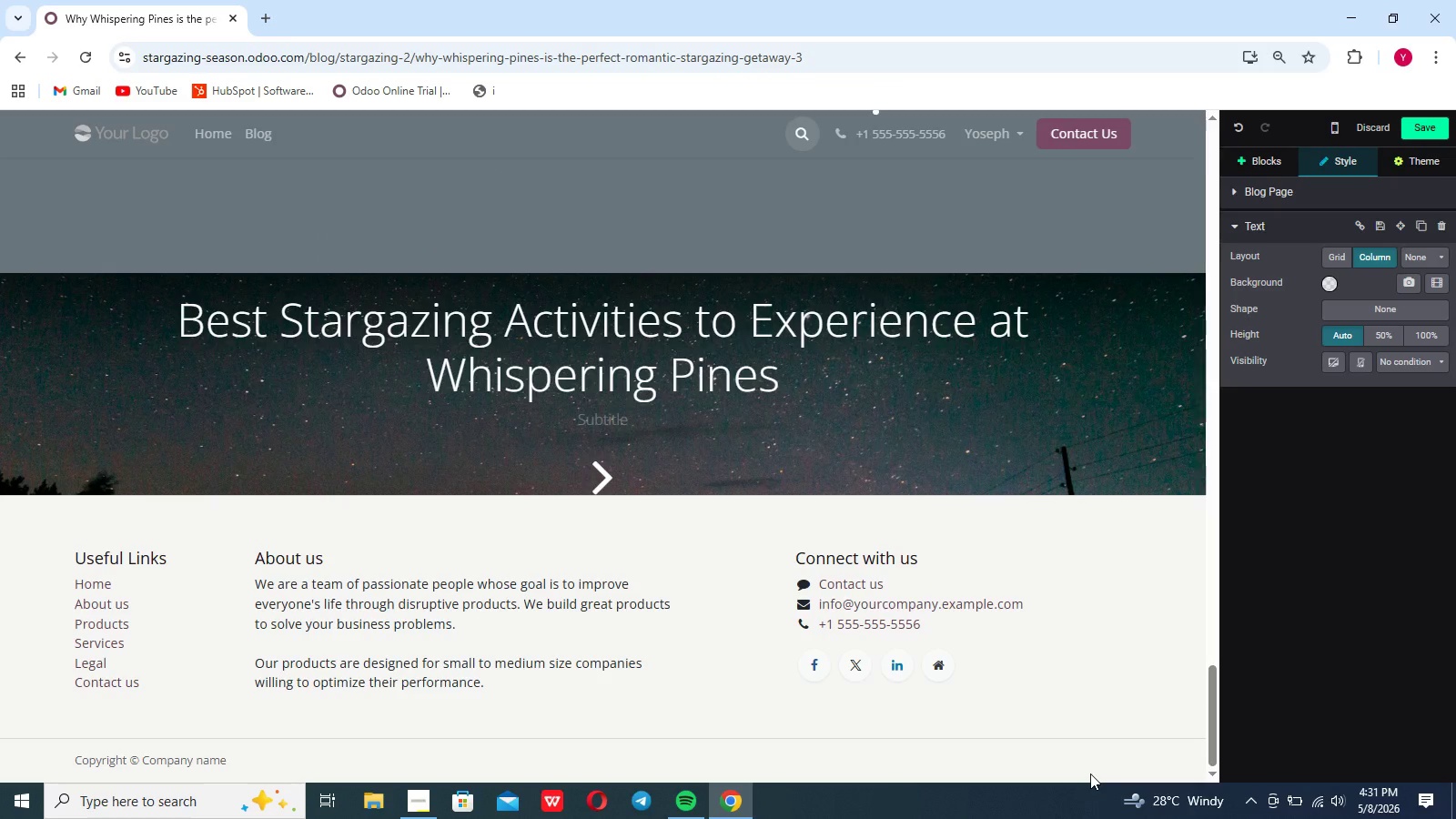 
type( enjoy present moments toget )
key(Backspace)
type(her)
 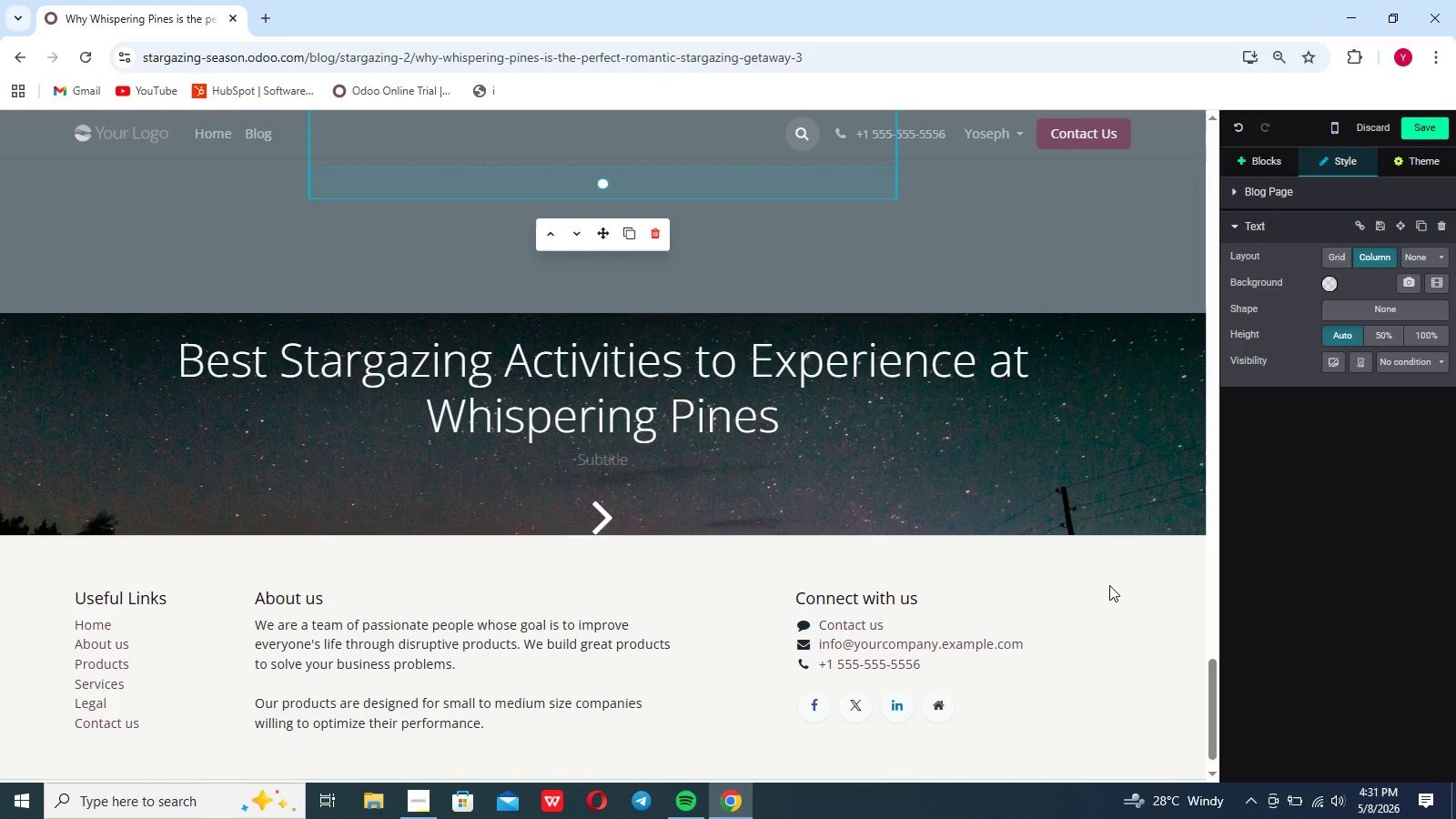 
scroll: coordinate [1109, 585], scroll_direction: up, amount: 12.0
 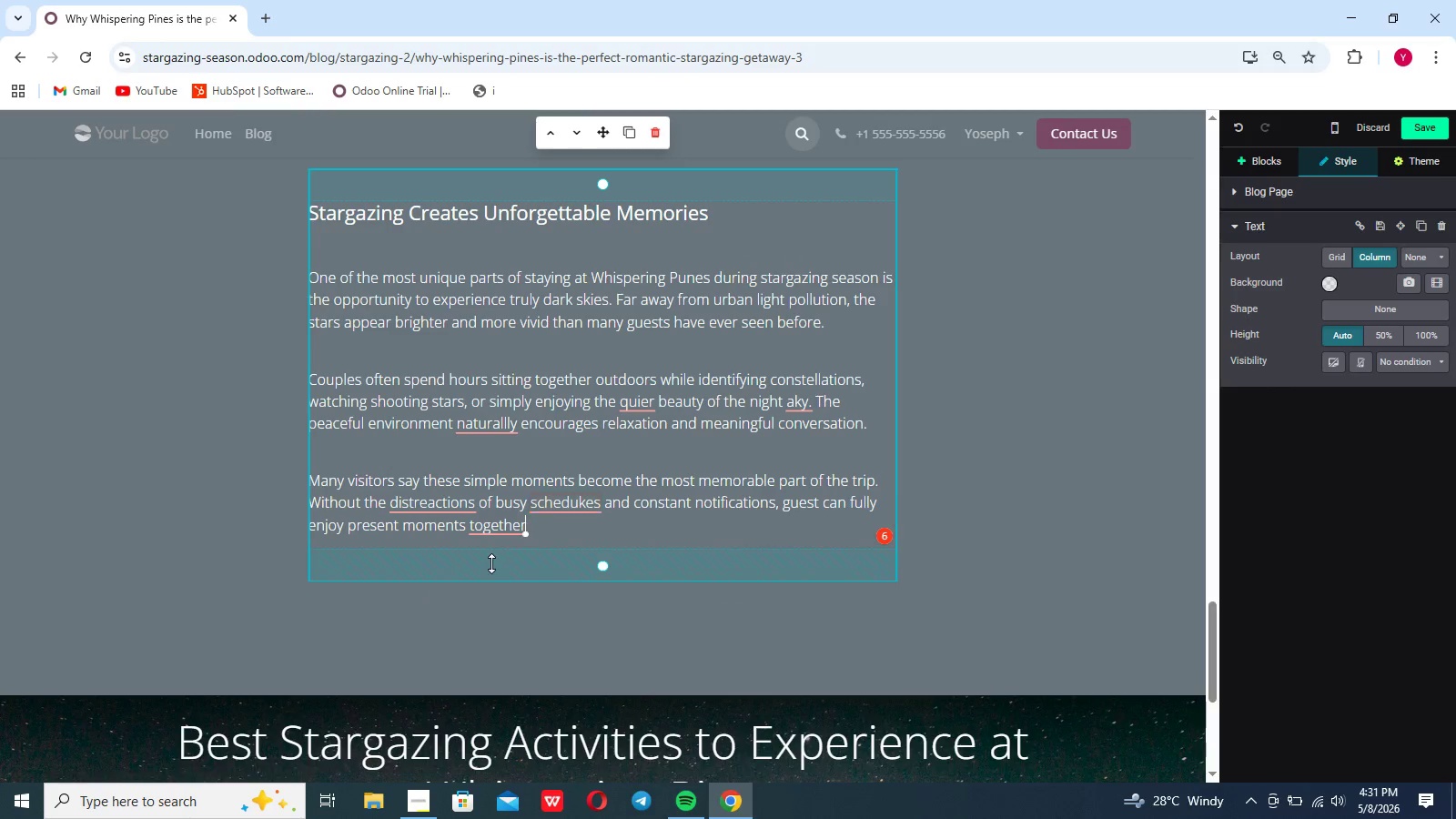 
mouse_move([488, 559])
 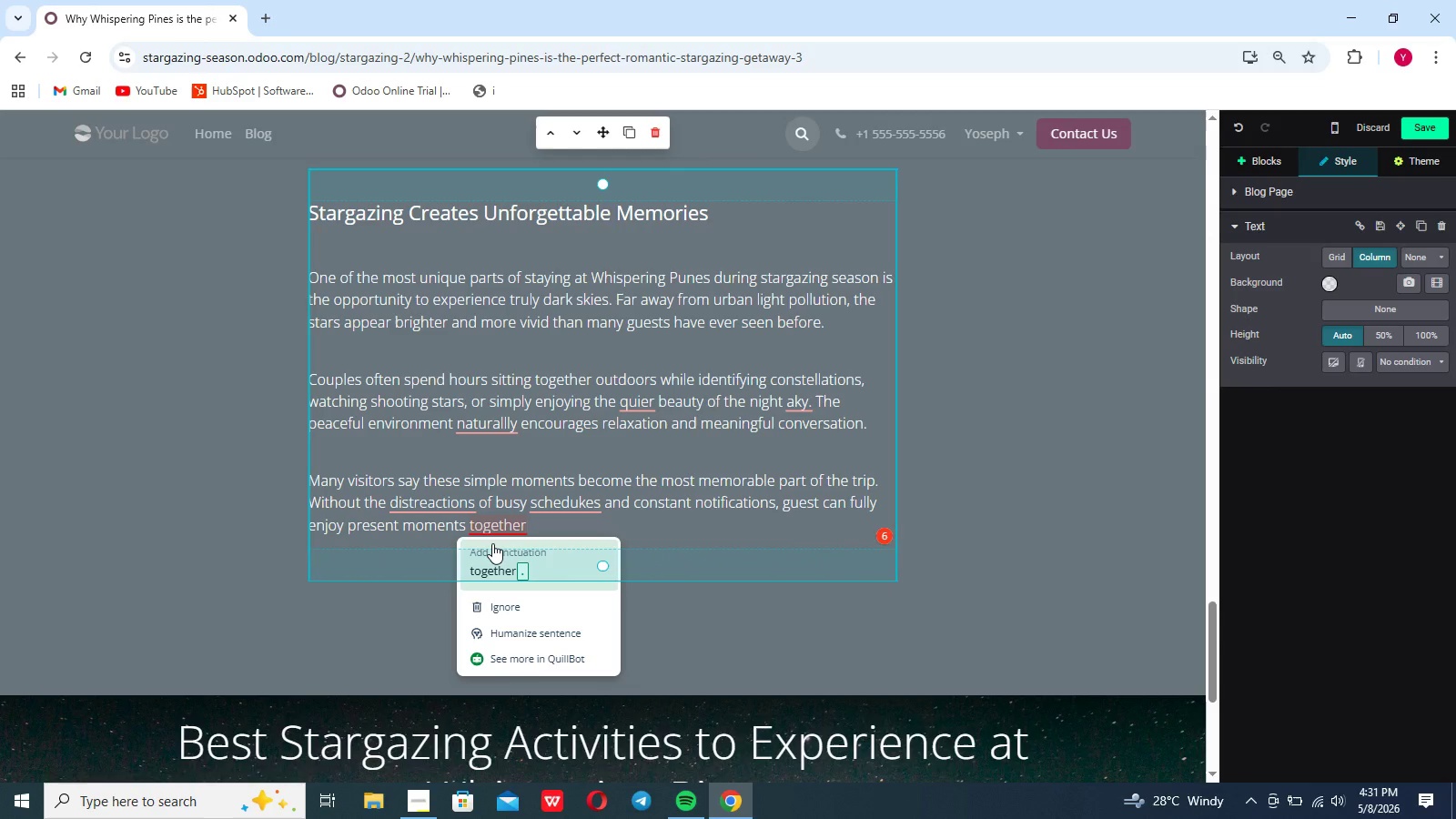 
left_click([492, 543])
 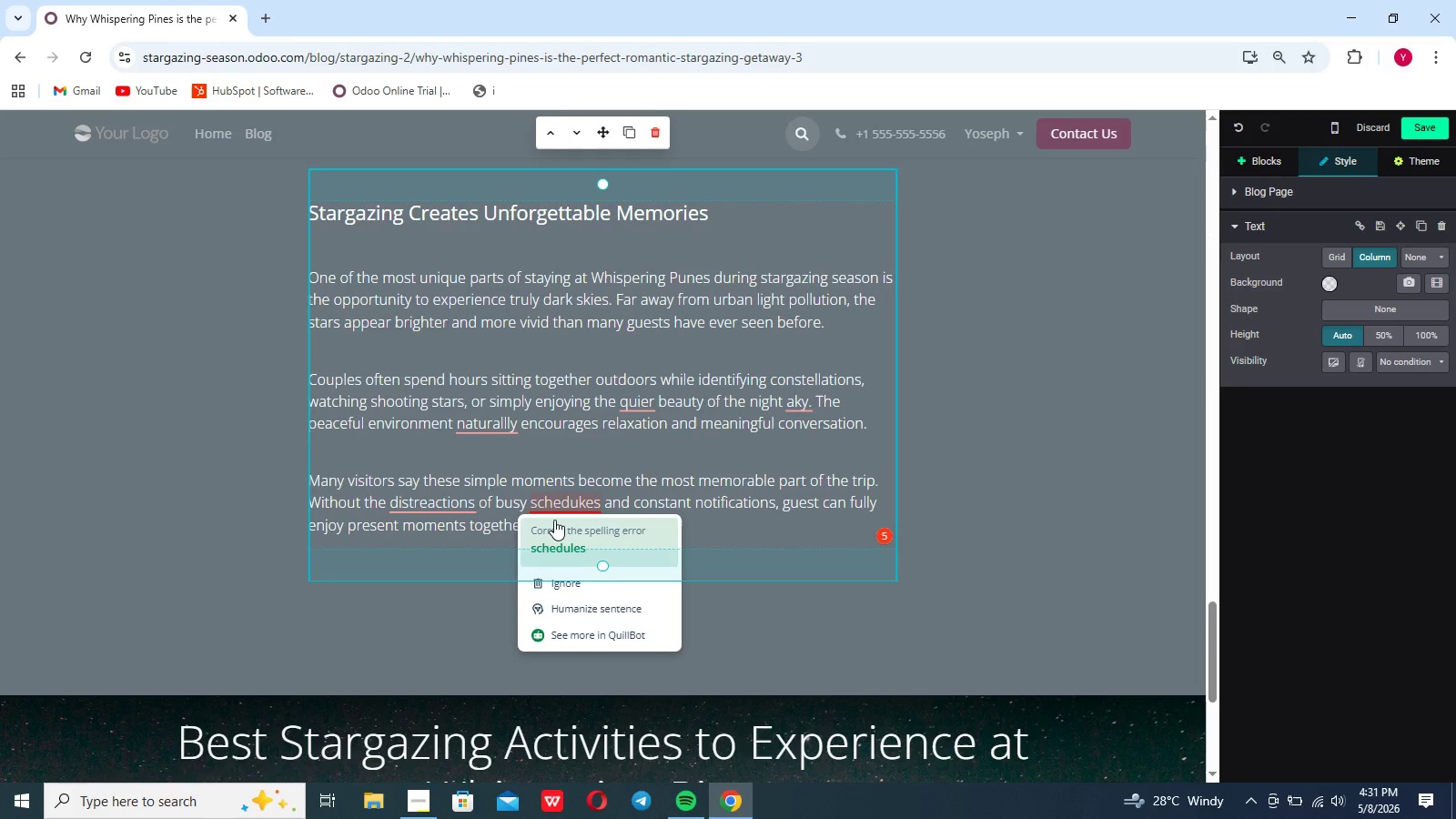 
left_click([554, 520])
 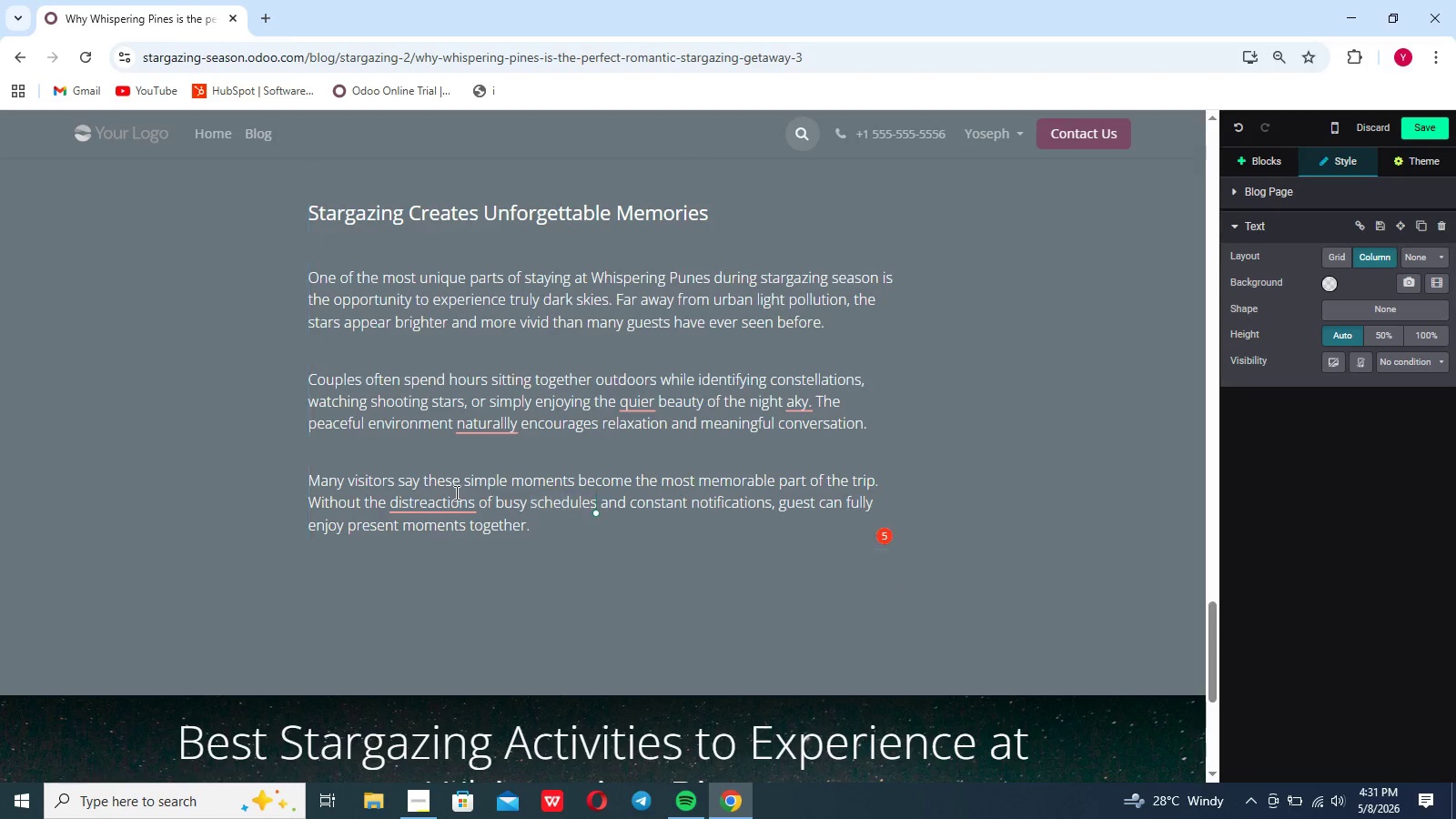 
mouse_move([451, 512])
 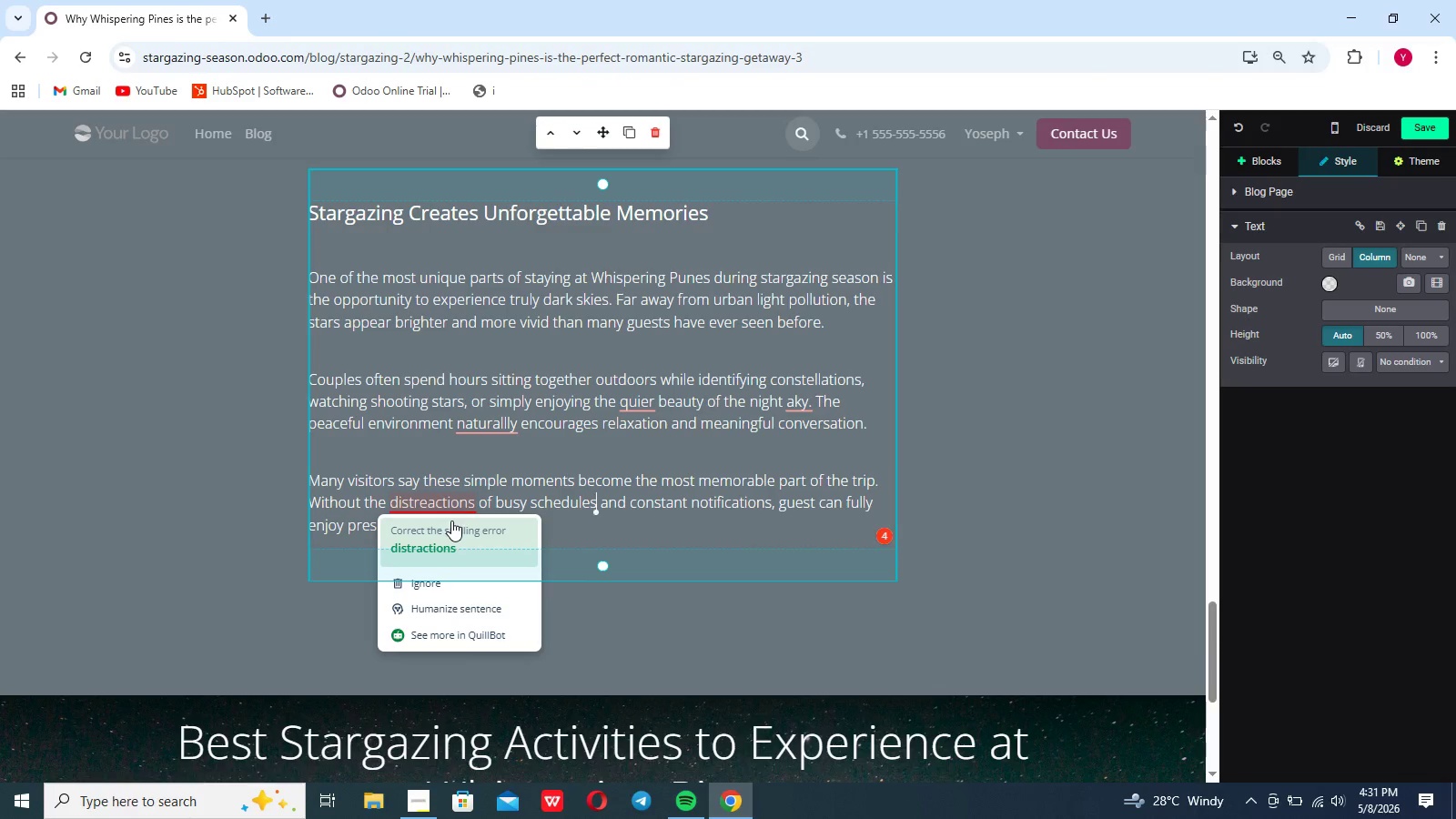 
left_click([451, 521])
 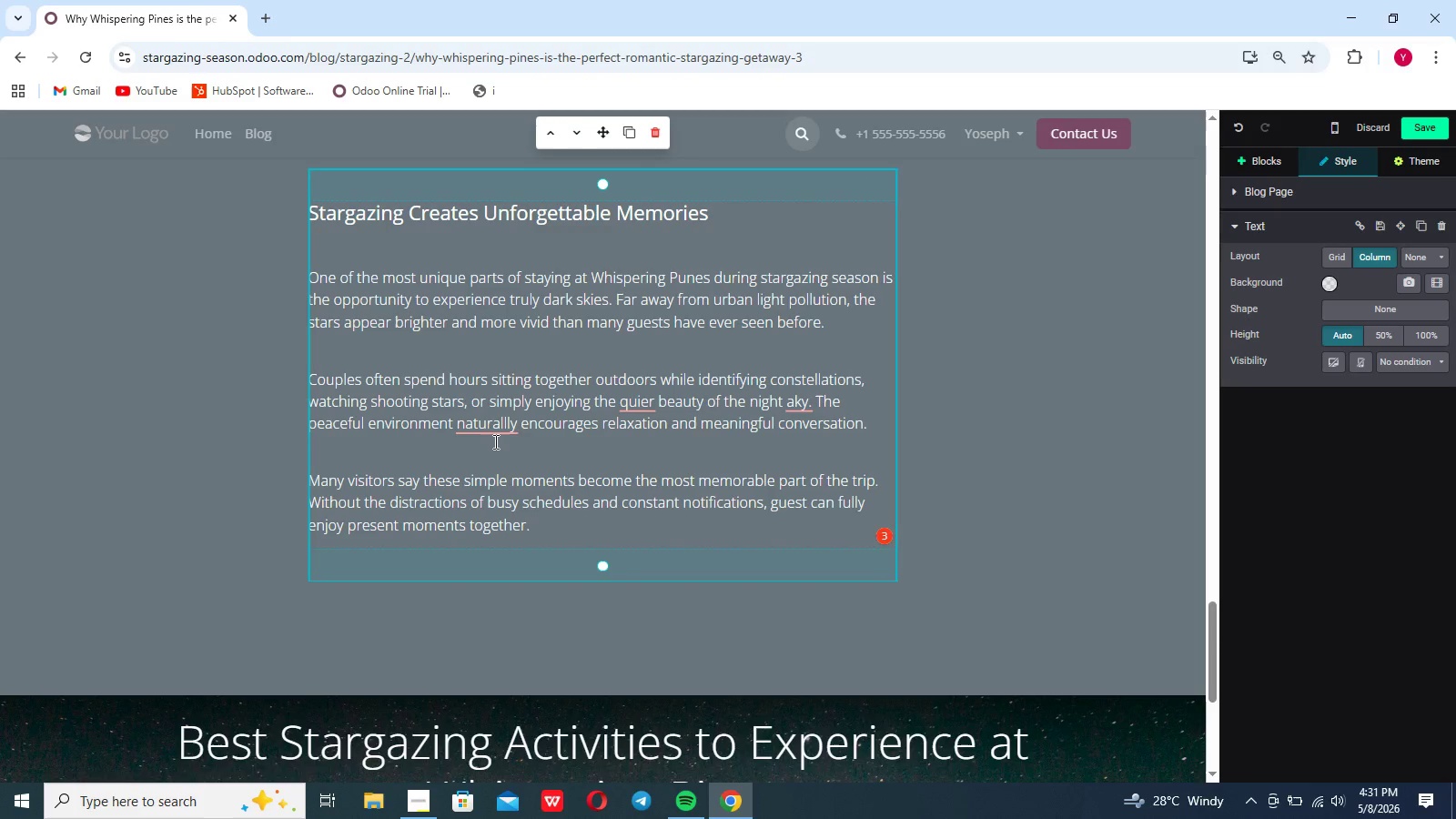 
mouse_move([484, 443])
 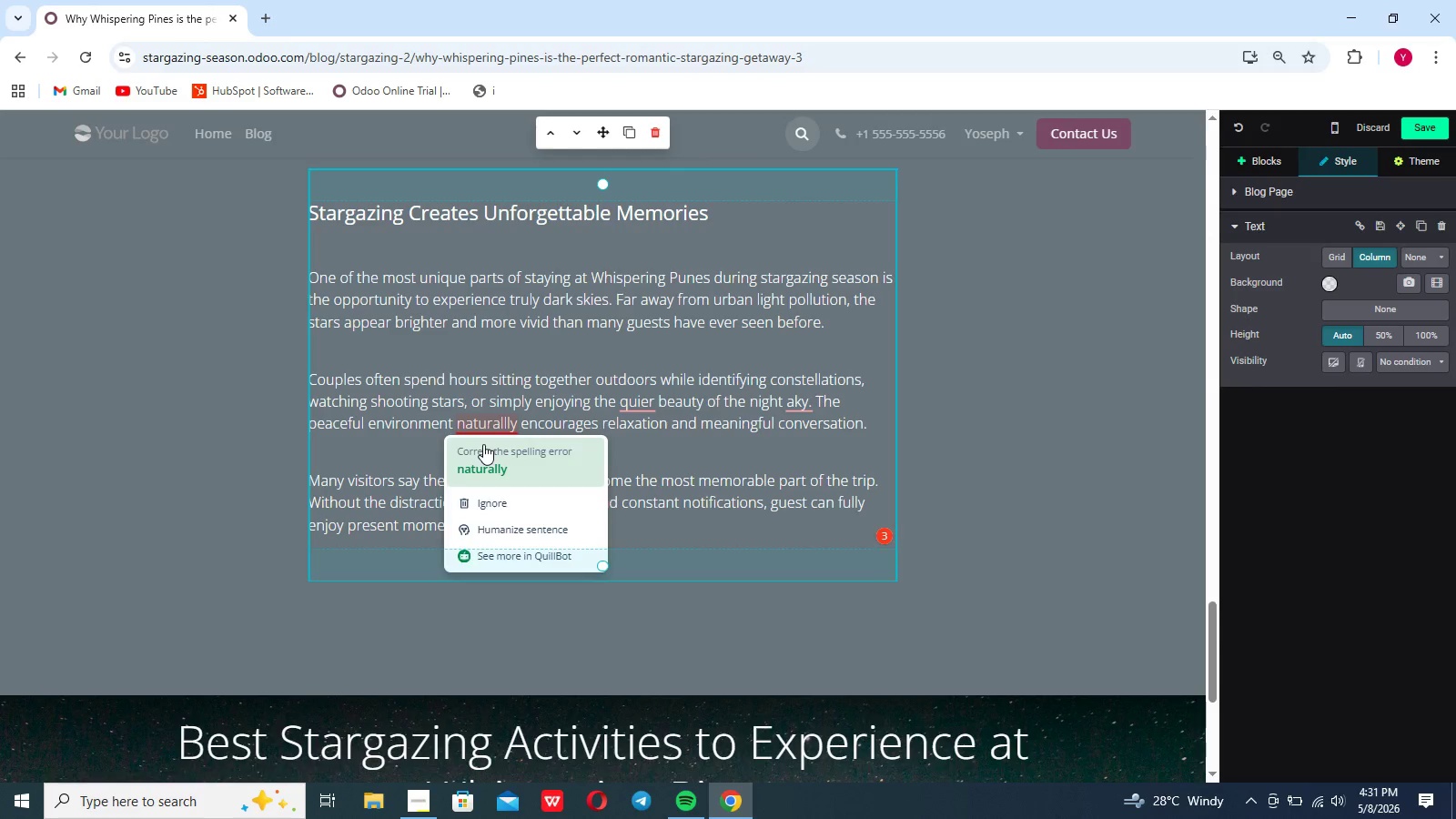 
left_click([483, 444])
 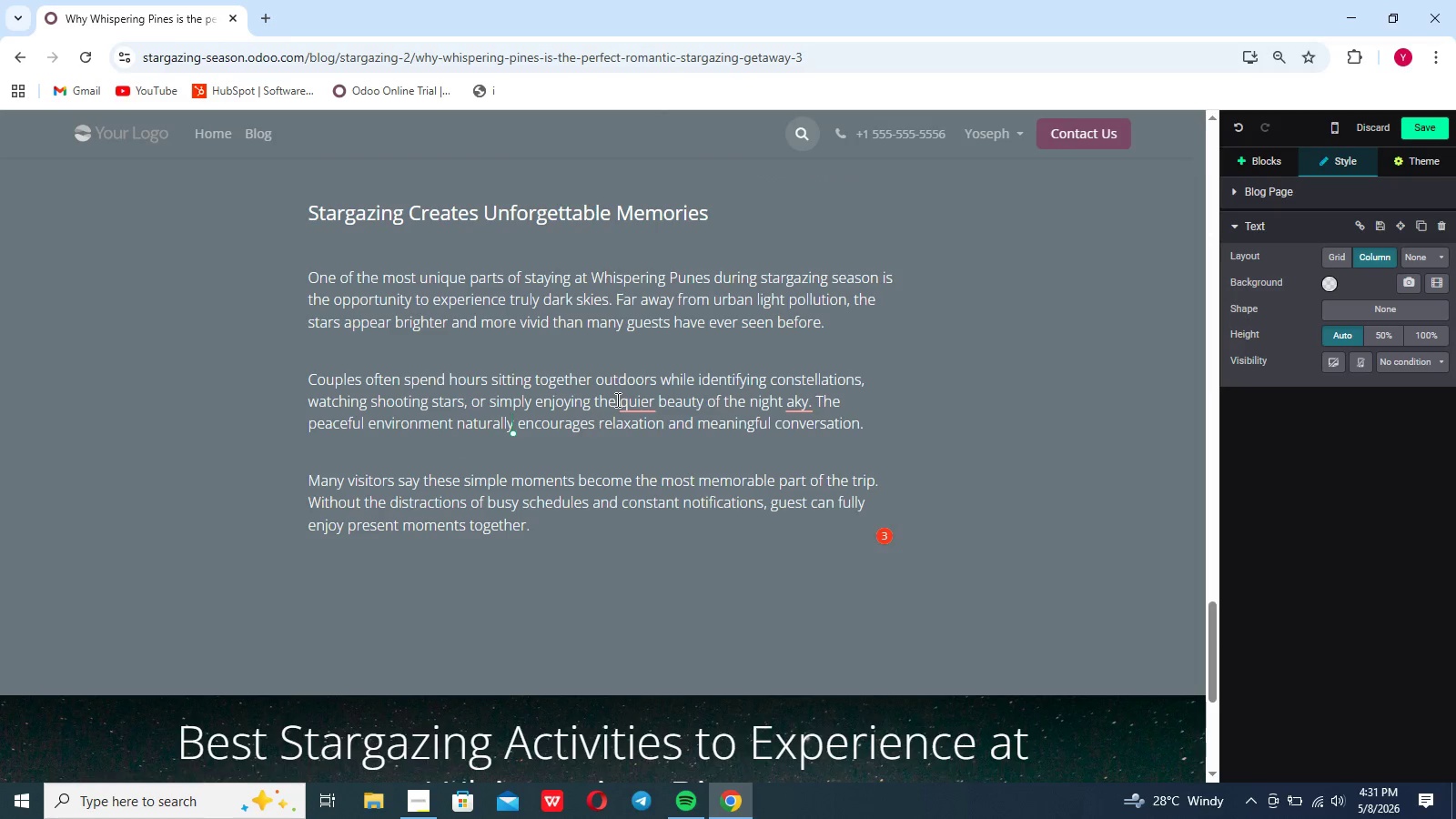 
mouse_move([633, 410])
 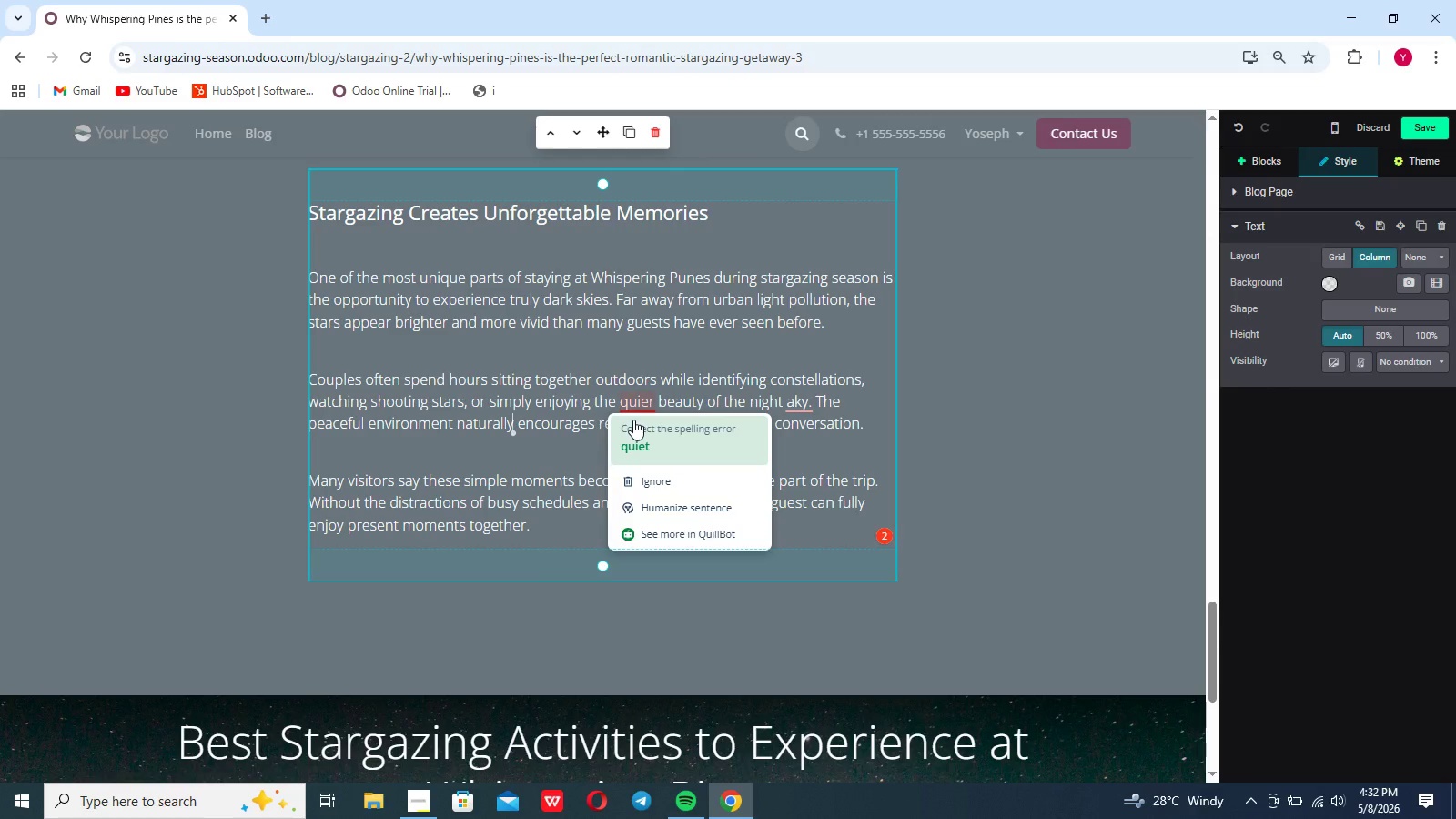 
left_click([633, 420])
 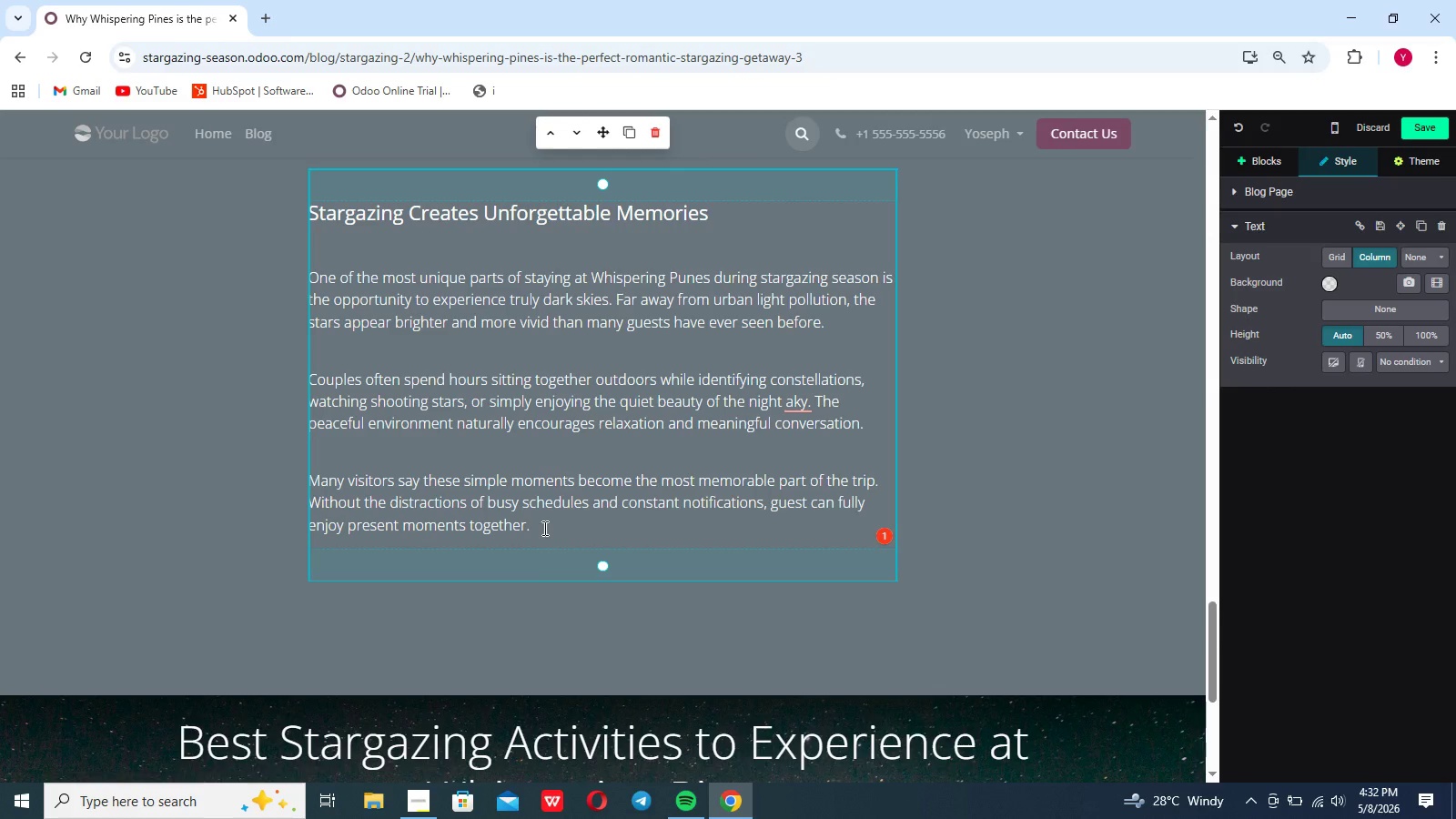 
left_click([543, 528])
 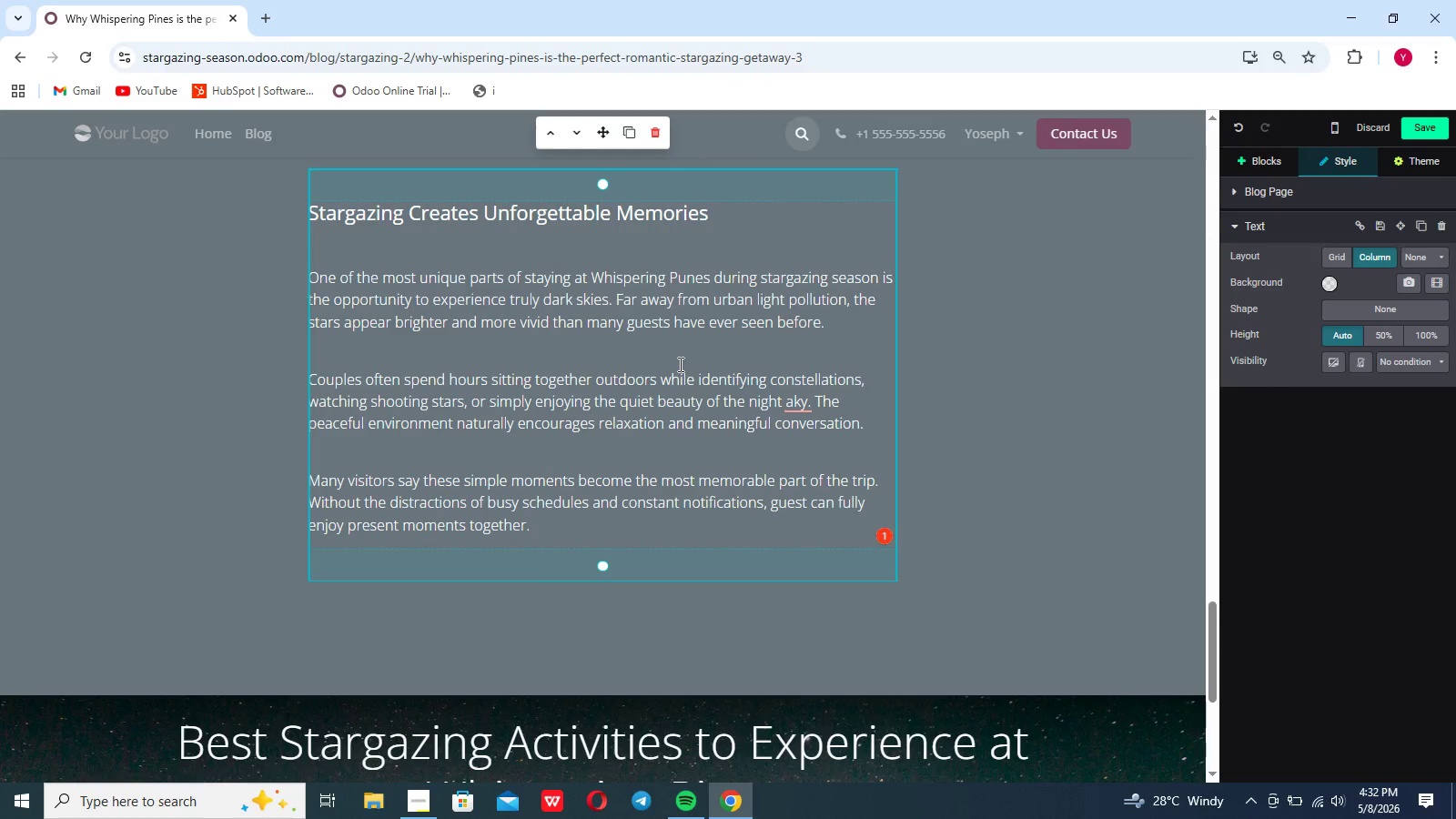 
key(Enter)
 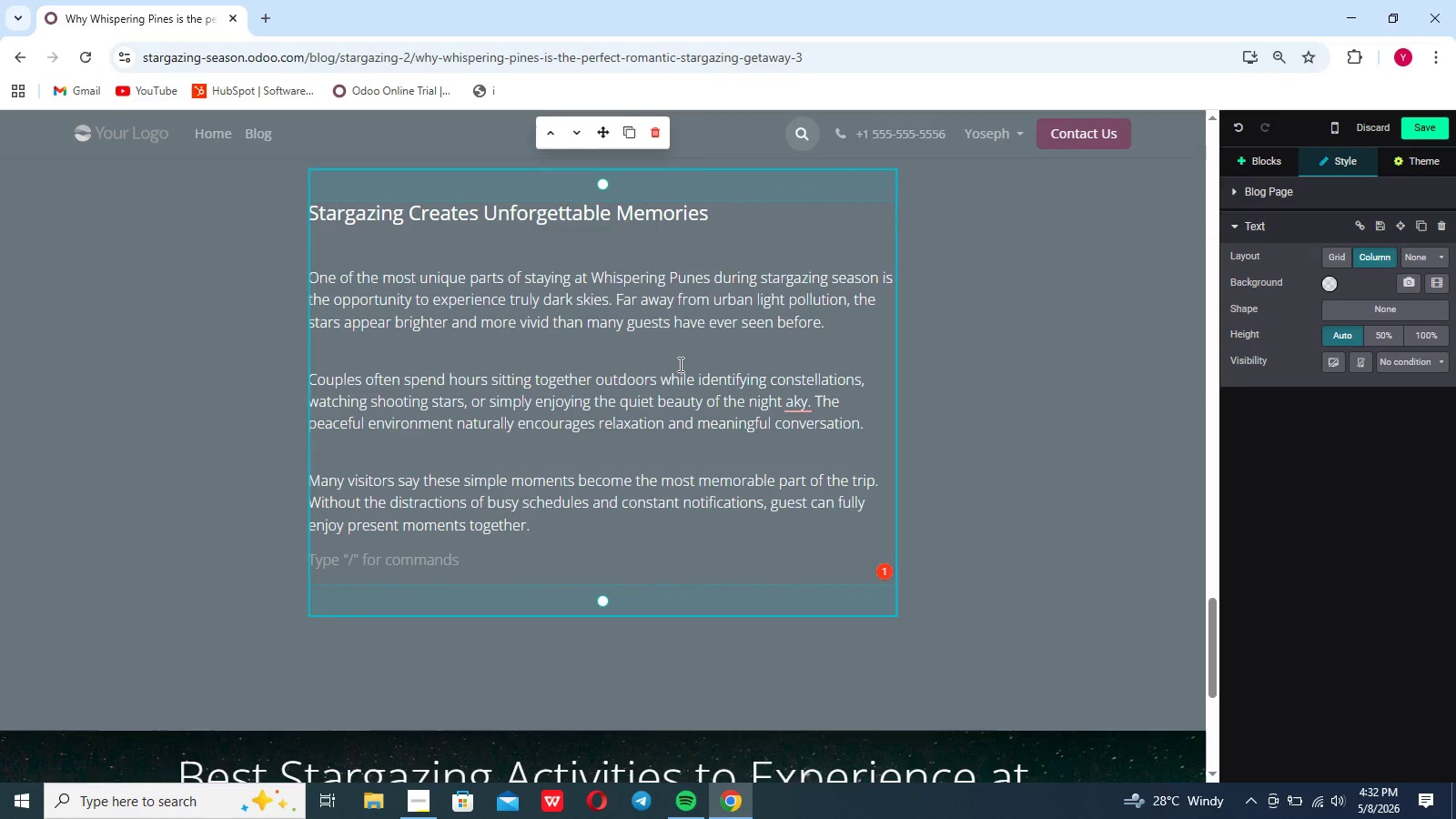 
key(Enter)
 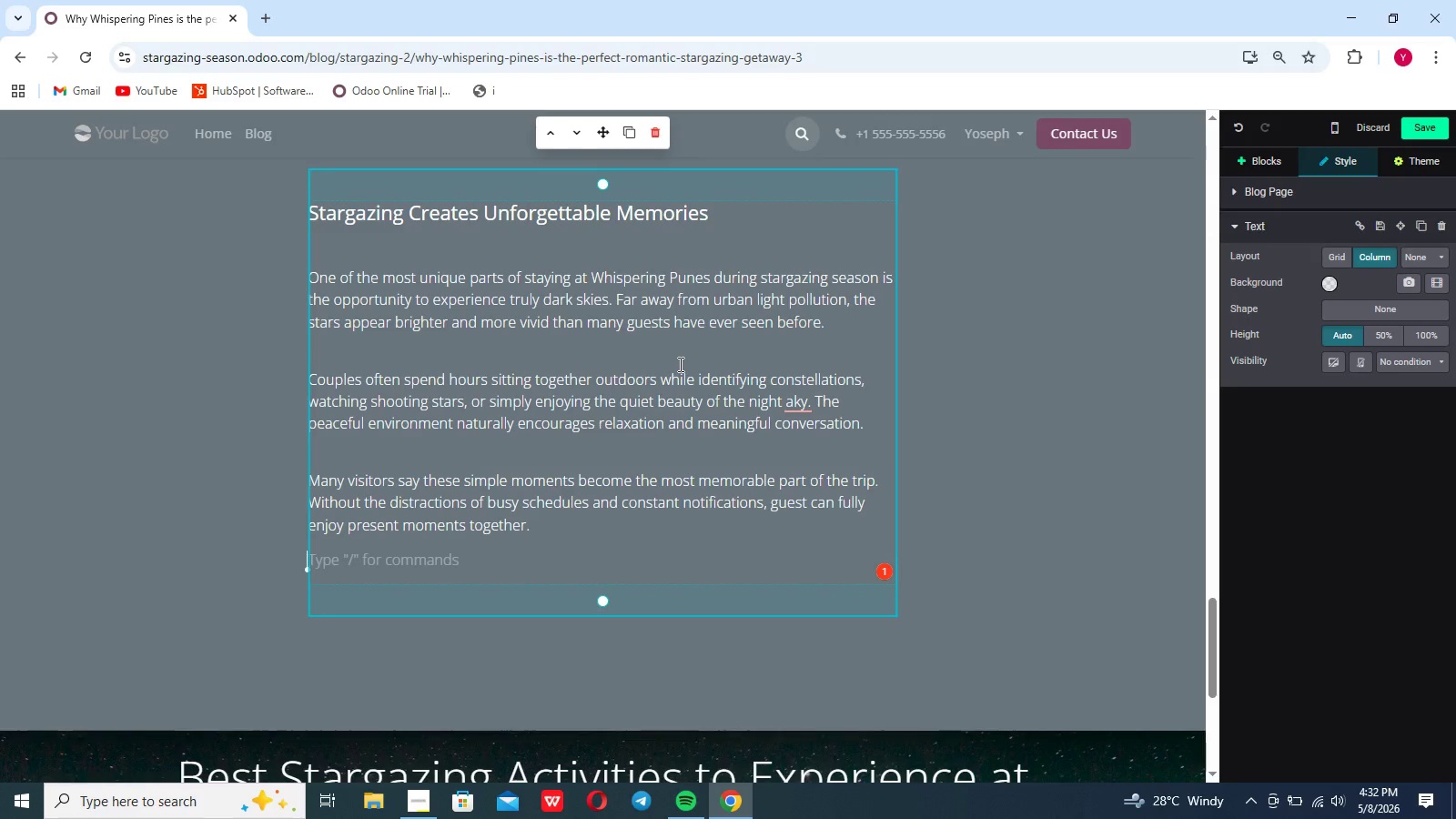 
type(The resort also offers guided constellation experiences and telescope viewing opporu)
key(Backspace)
type(tunitu)
key(Backspace)
type(ies that make stargaxi)
key(Backspace)
key(Backspace)
type(zing even more engaging)
 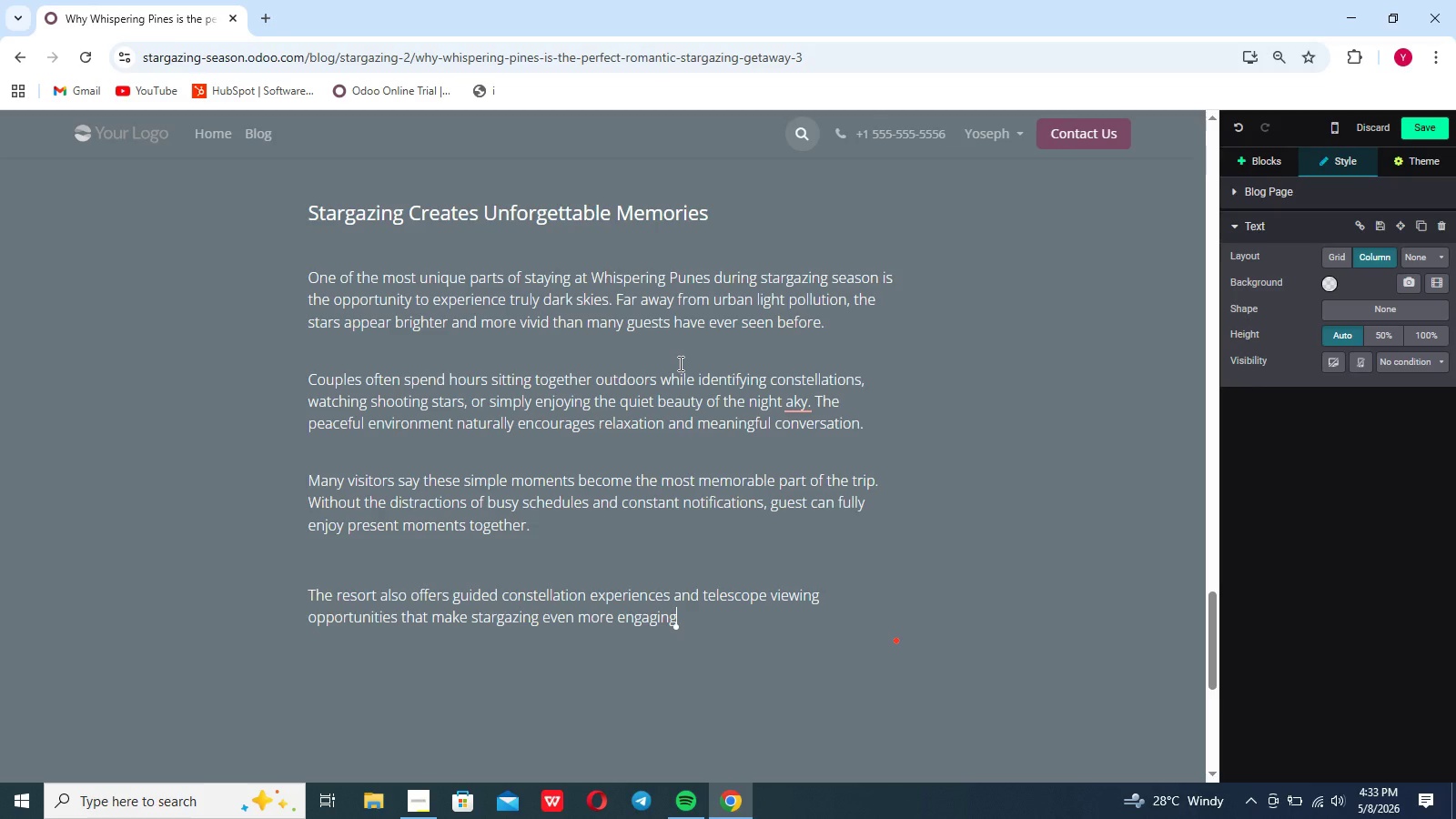 
key(Control+ControlLeft)
 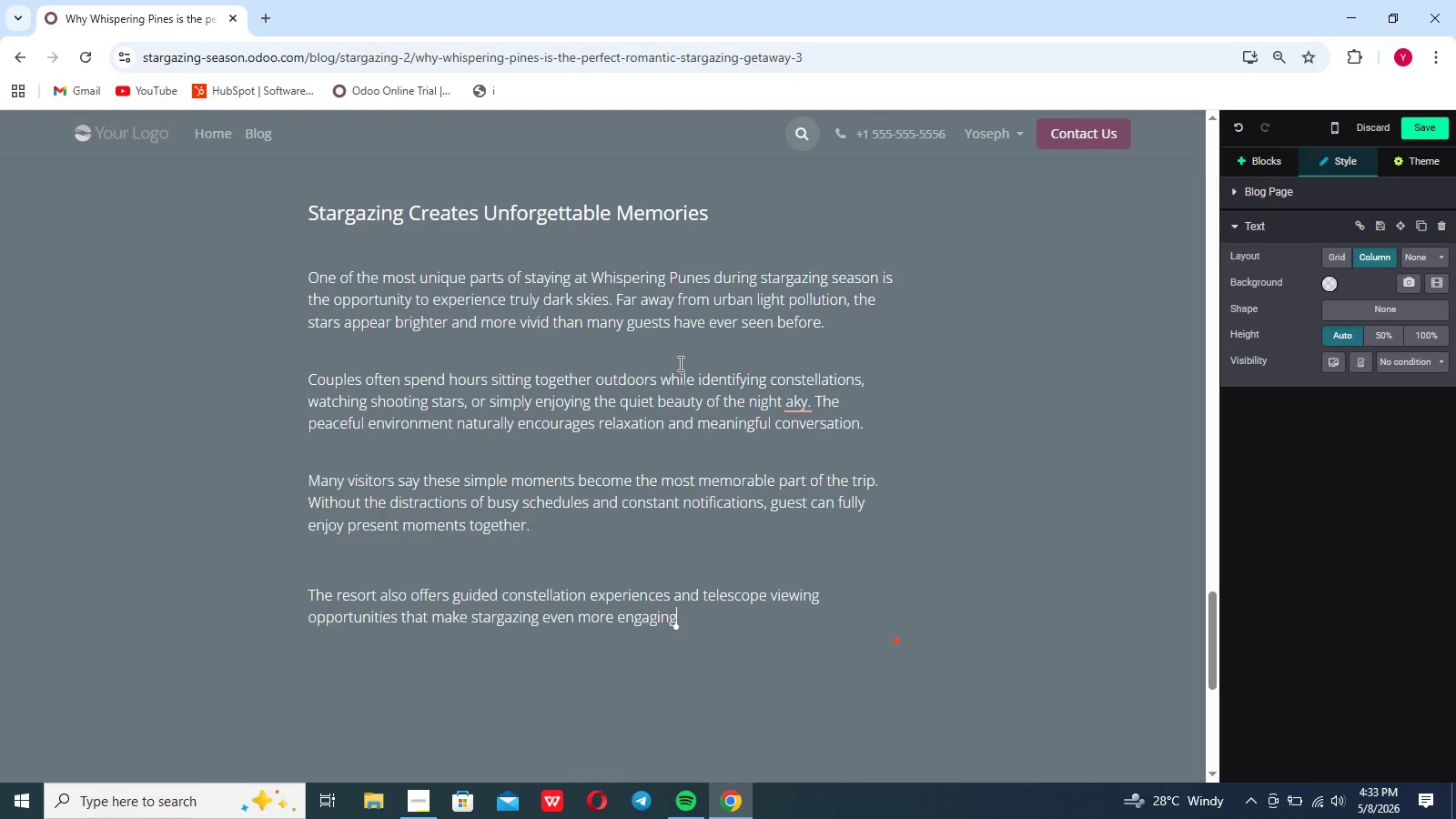 
left_click([679, 363])
 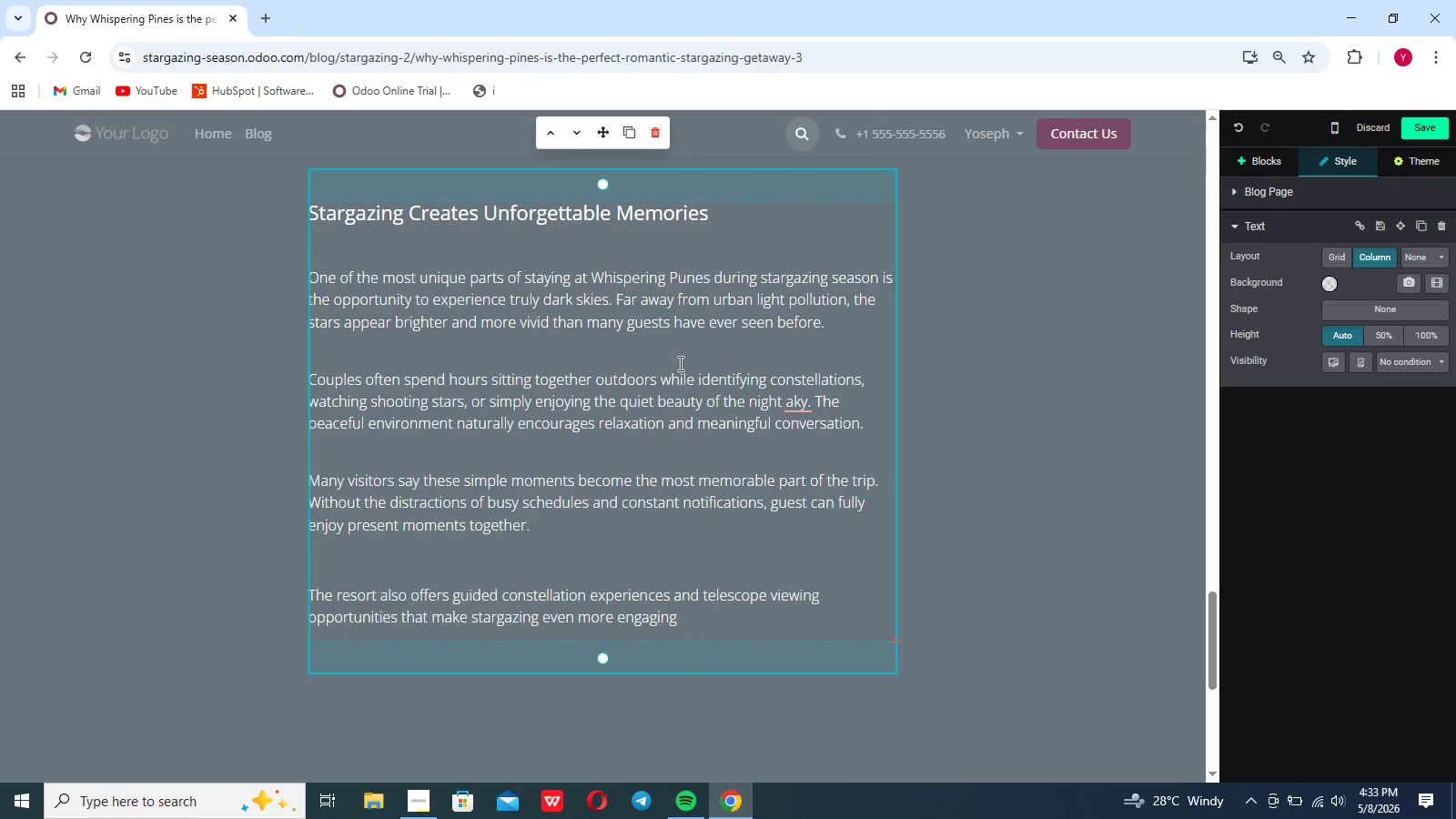 
scroll: coordinate [679, 363], scroll_direction: up, amount: 10.0
 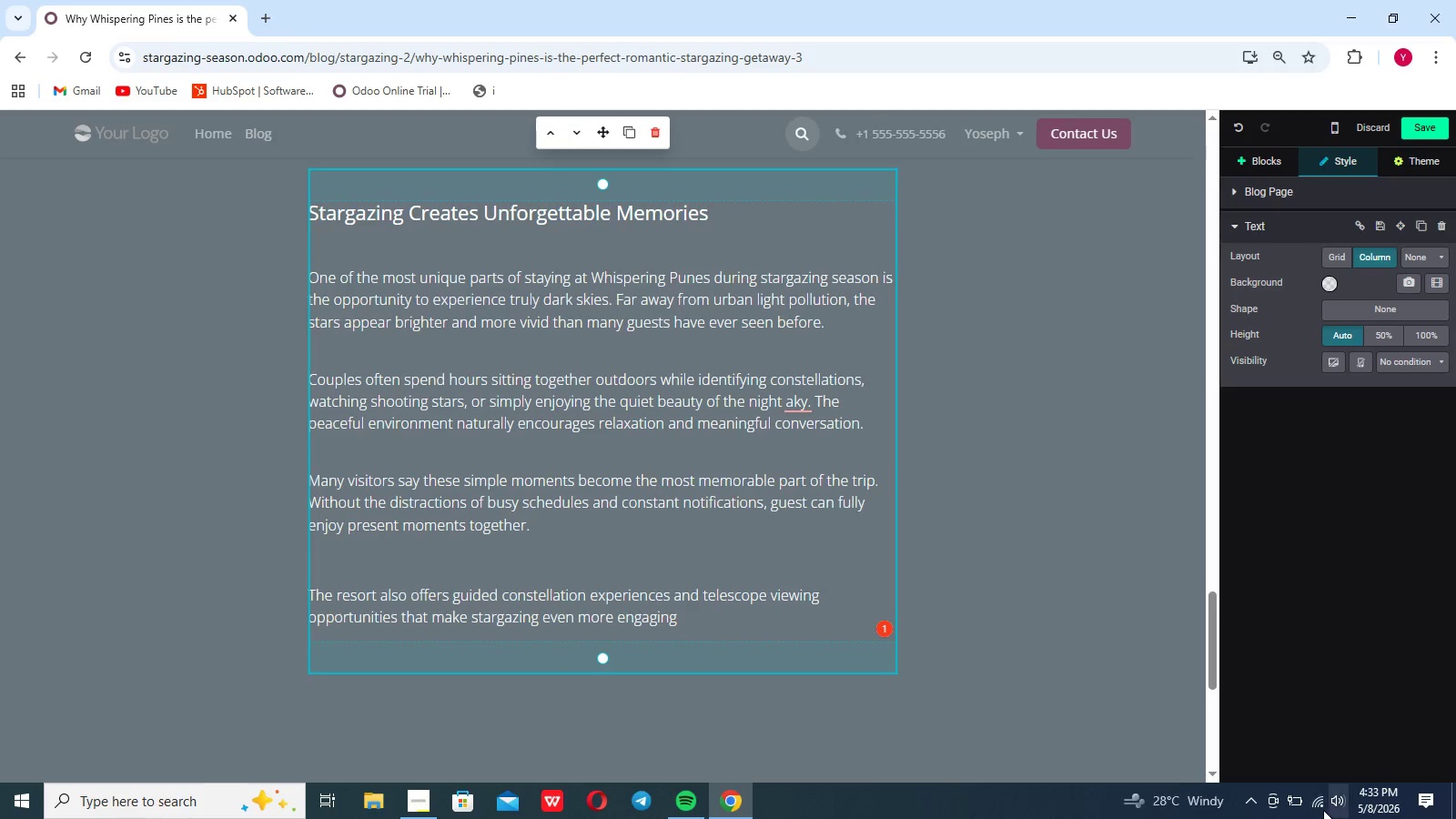 
left_click([1314, 807])
 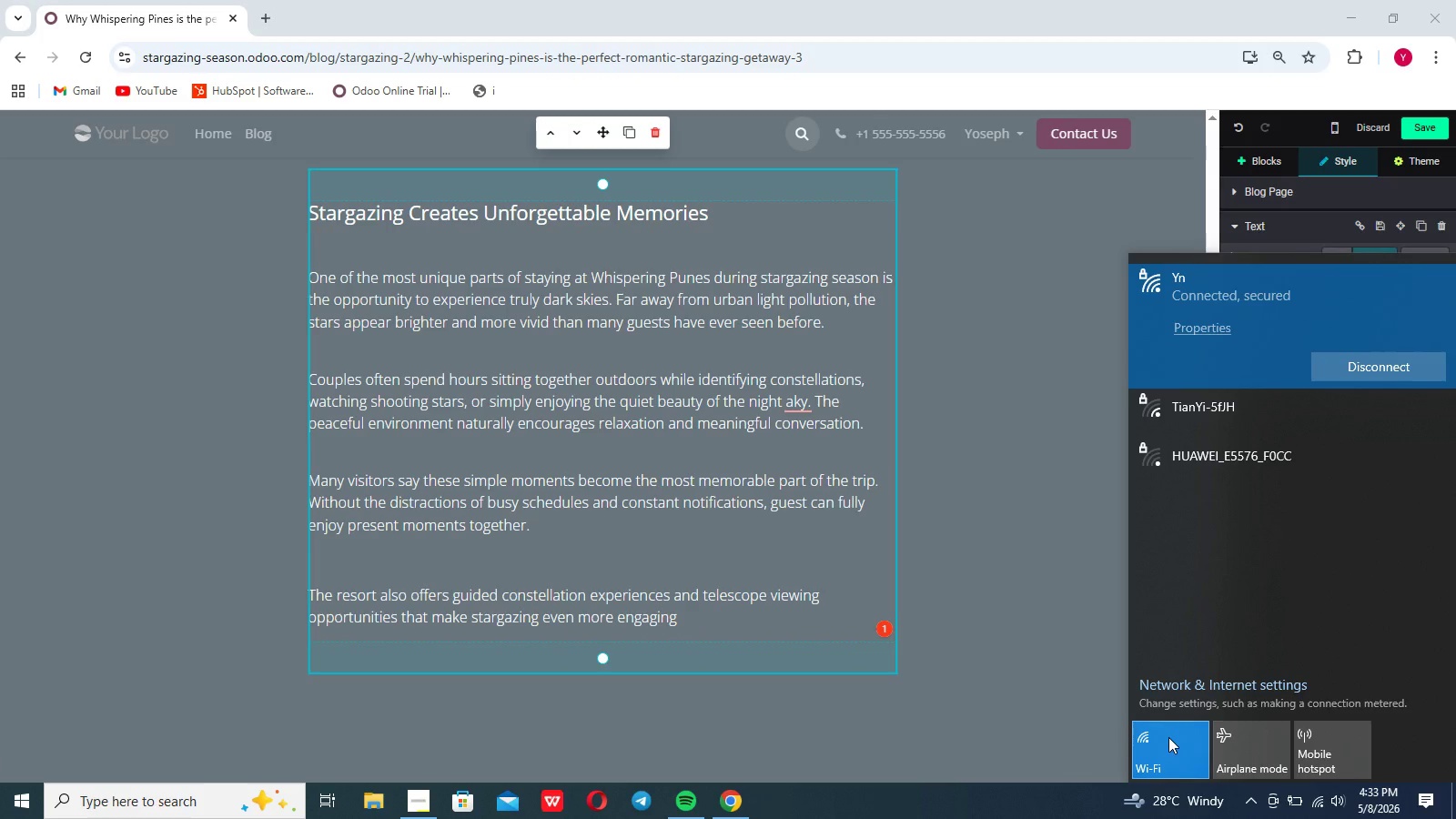 
left_click([1168, 737])
 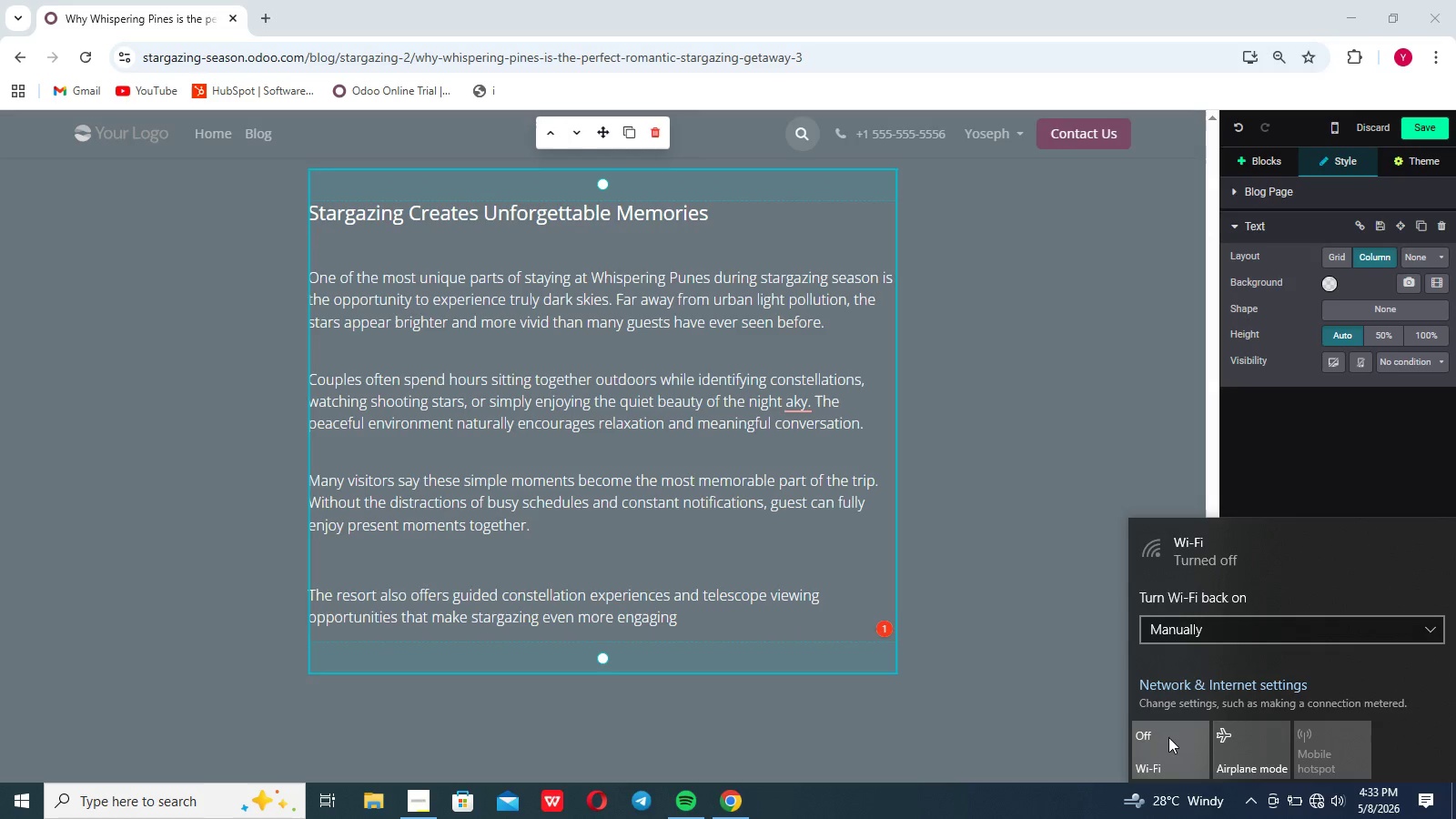 
left_click([1168, 737])
 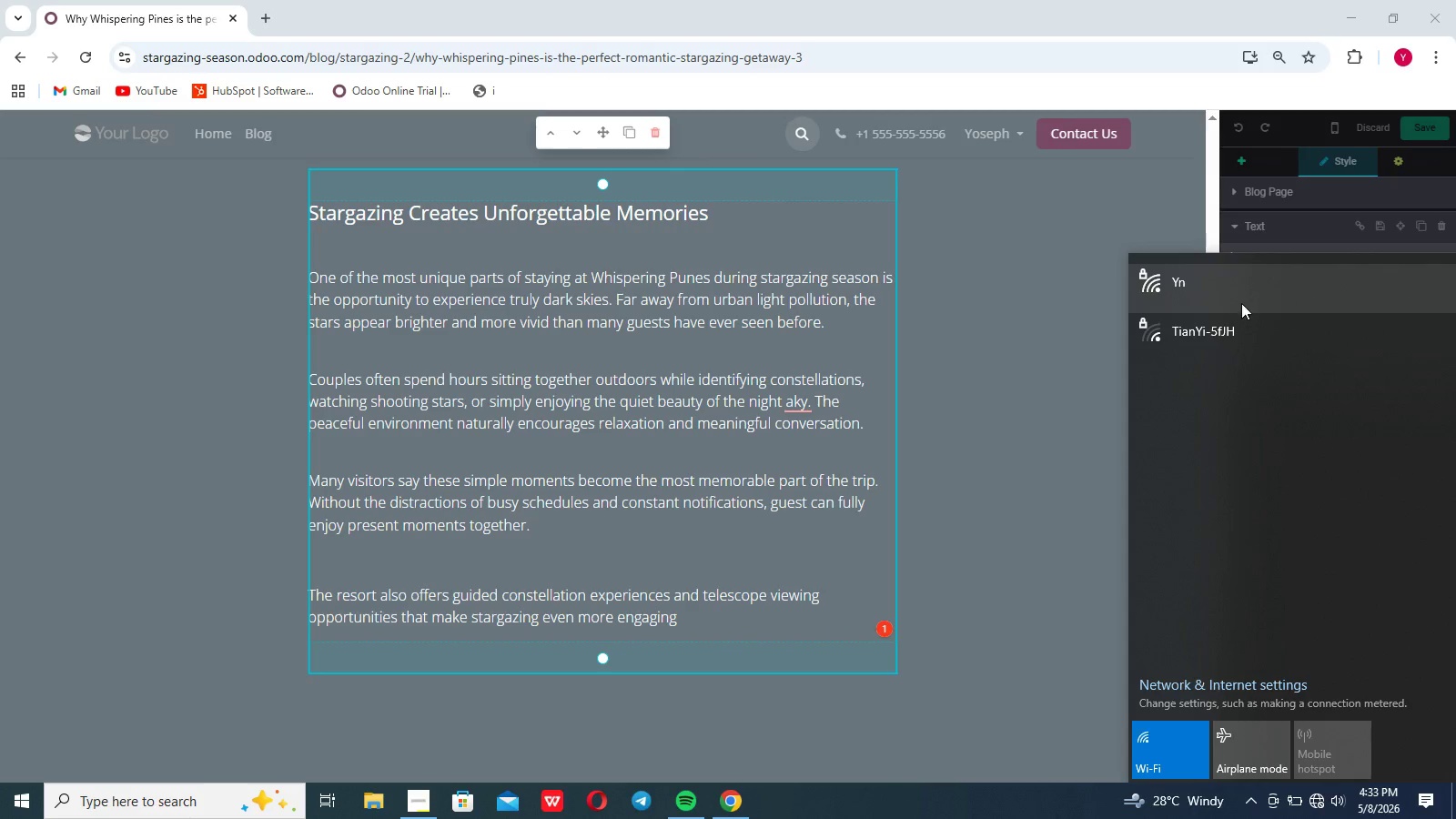 
left_click([1241, 300])
 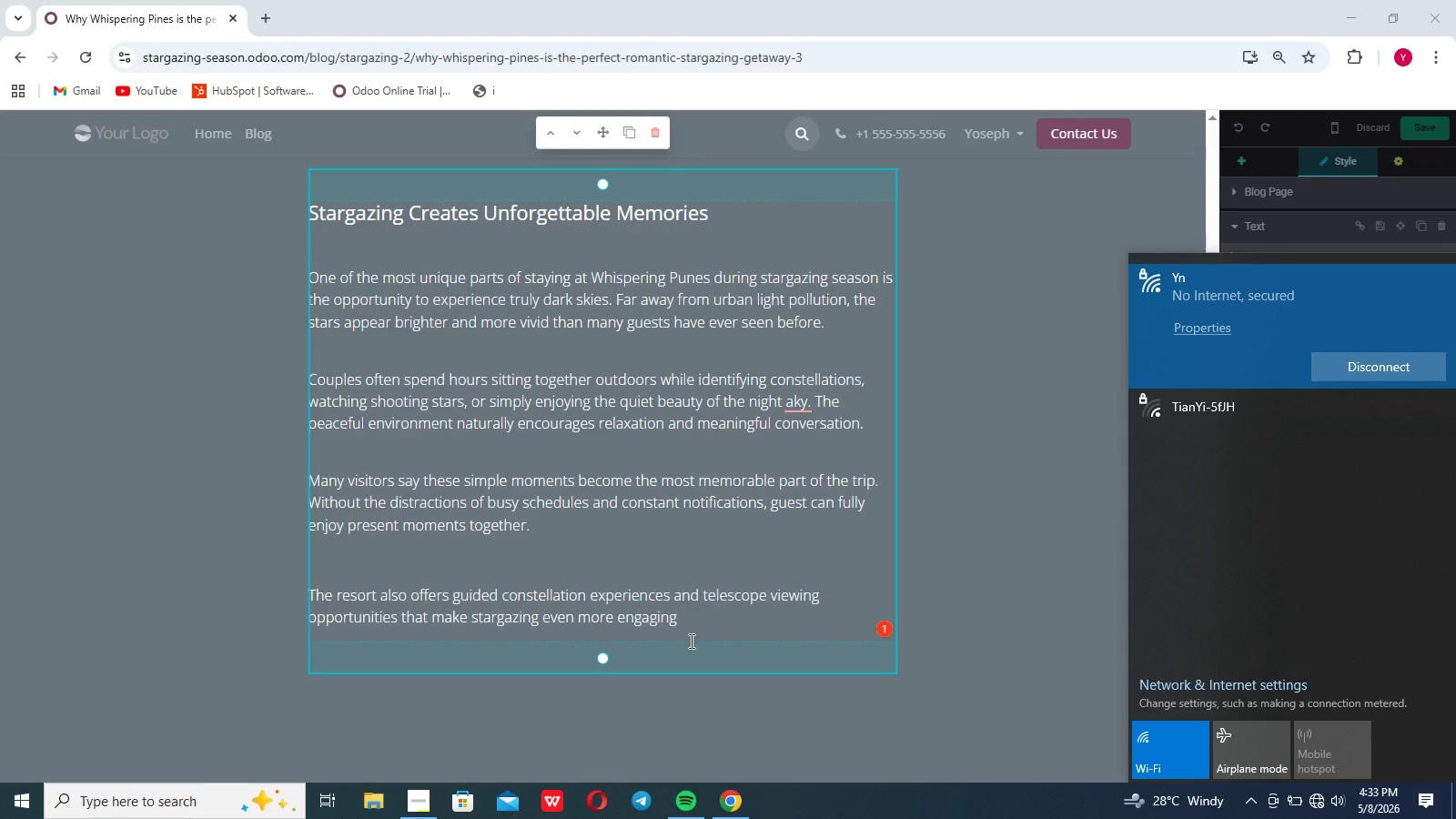 
left_click([690, 640])
 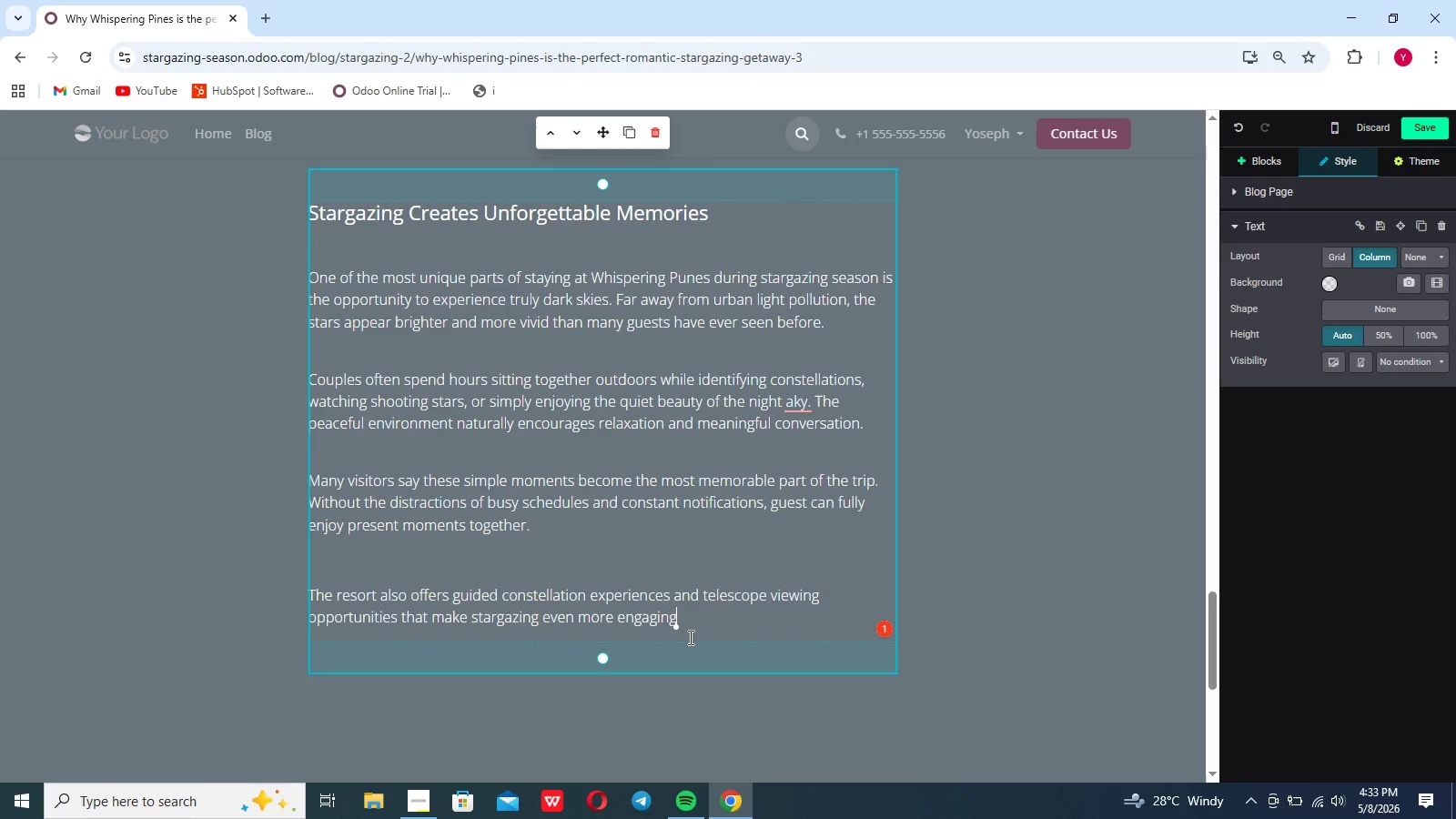 
key(Space)
 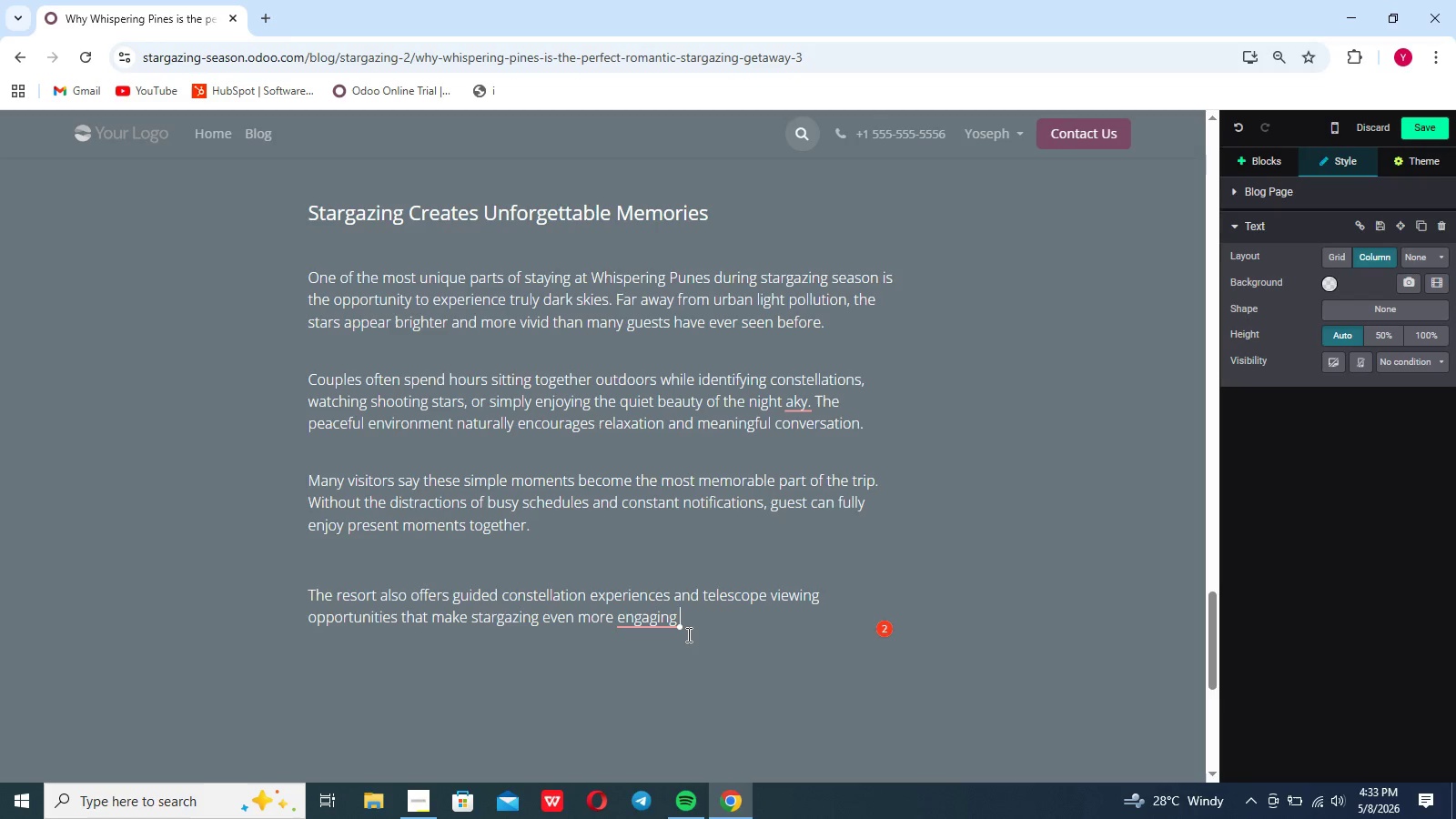 
wait(13.12)
 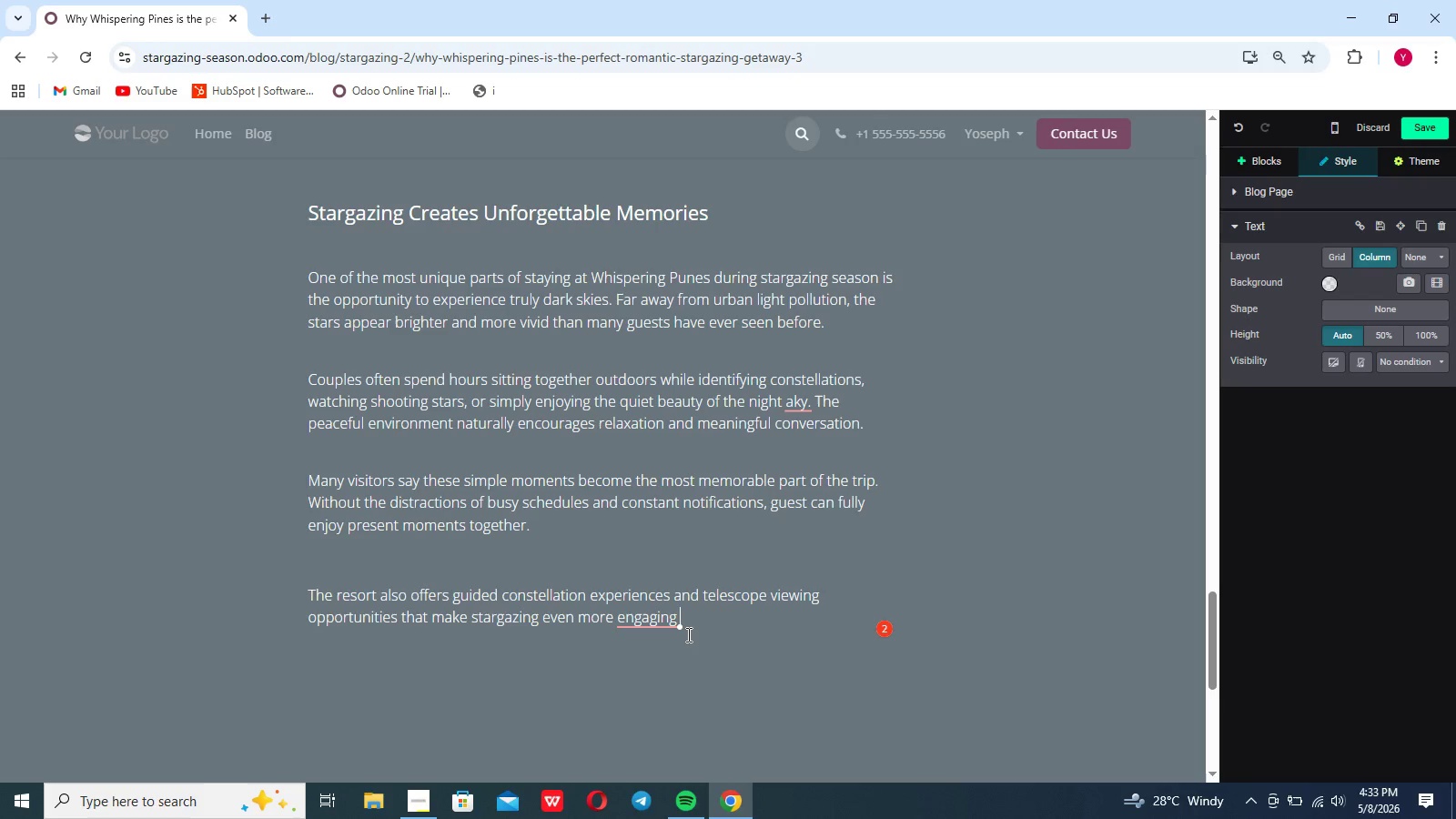 
left_click([696, 551])
 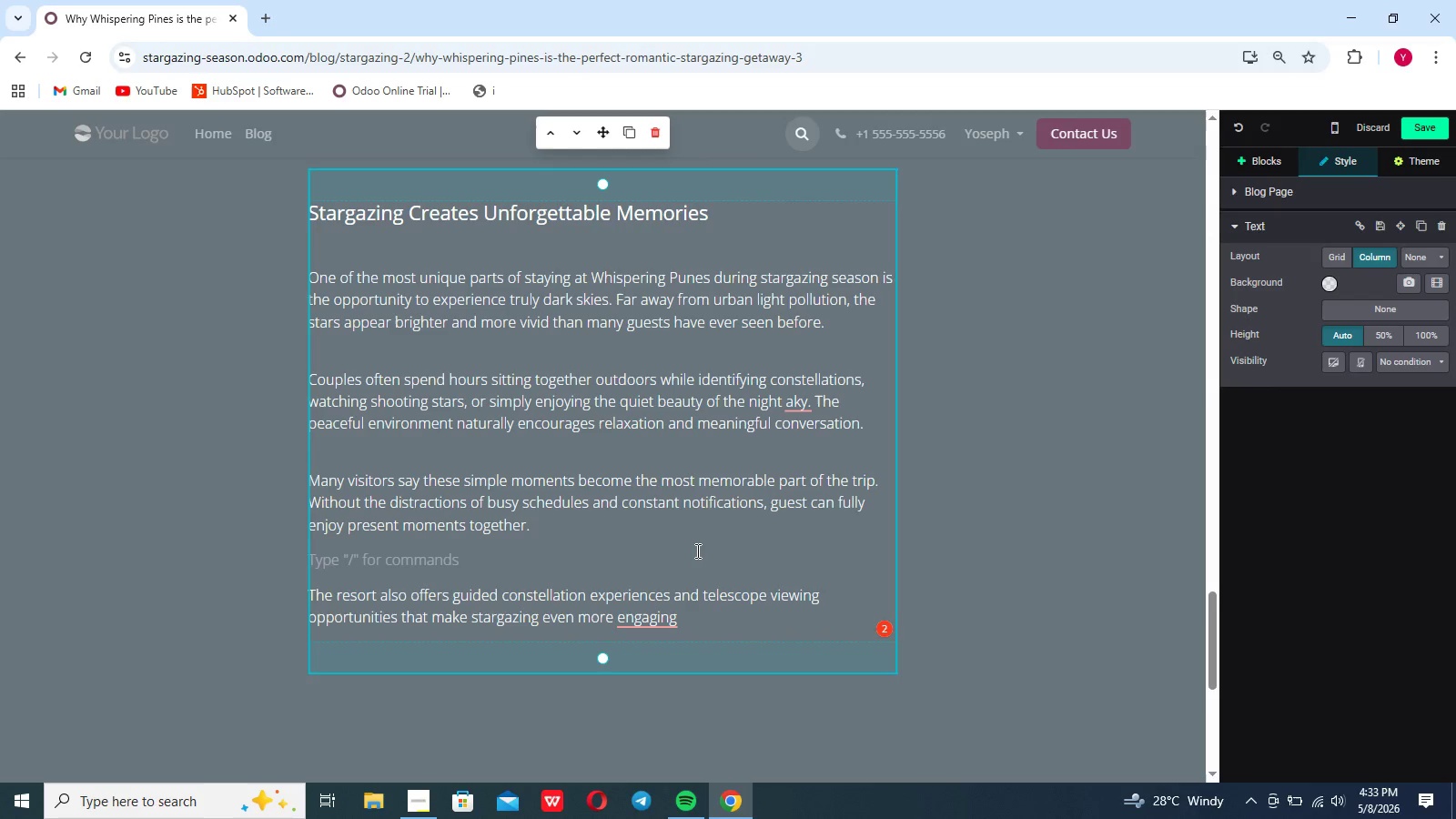 
type(. Watching plane)
 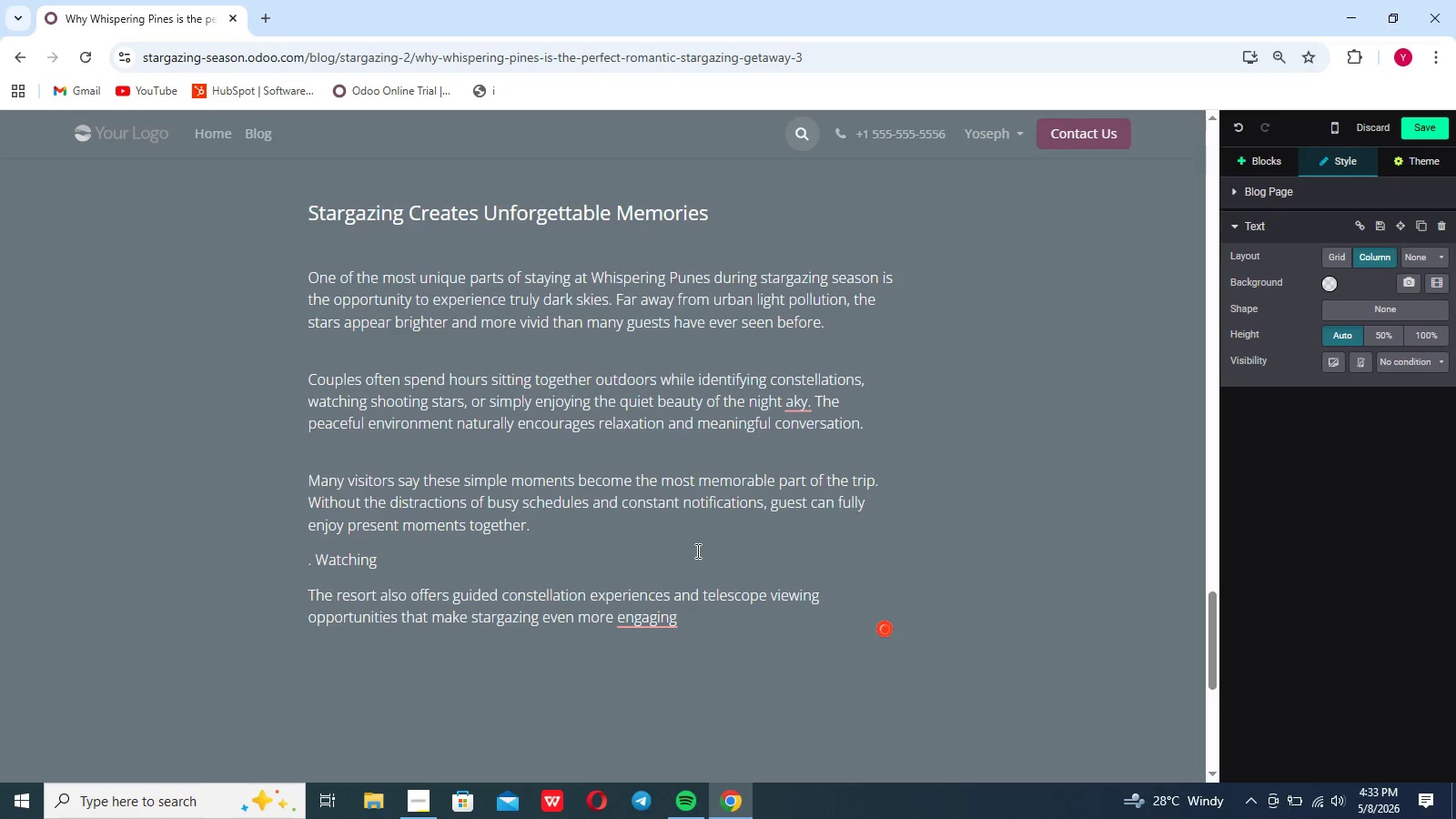 
scroll: coordinate [696, 551], scroll_direction: none, amount: 0.0
 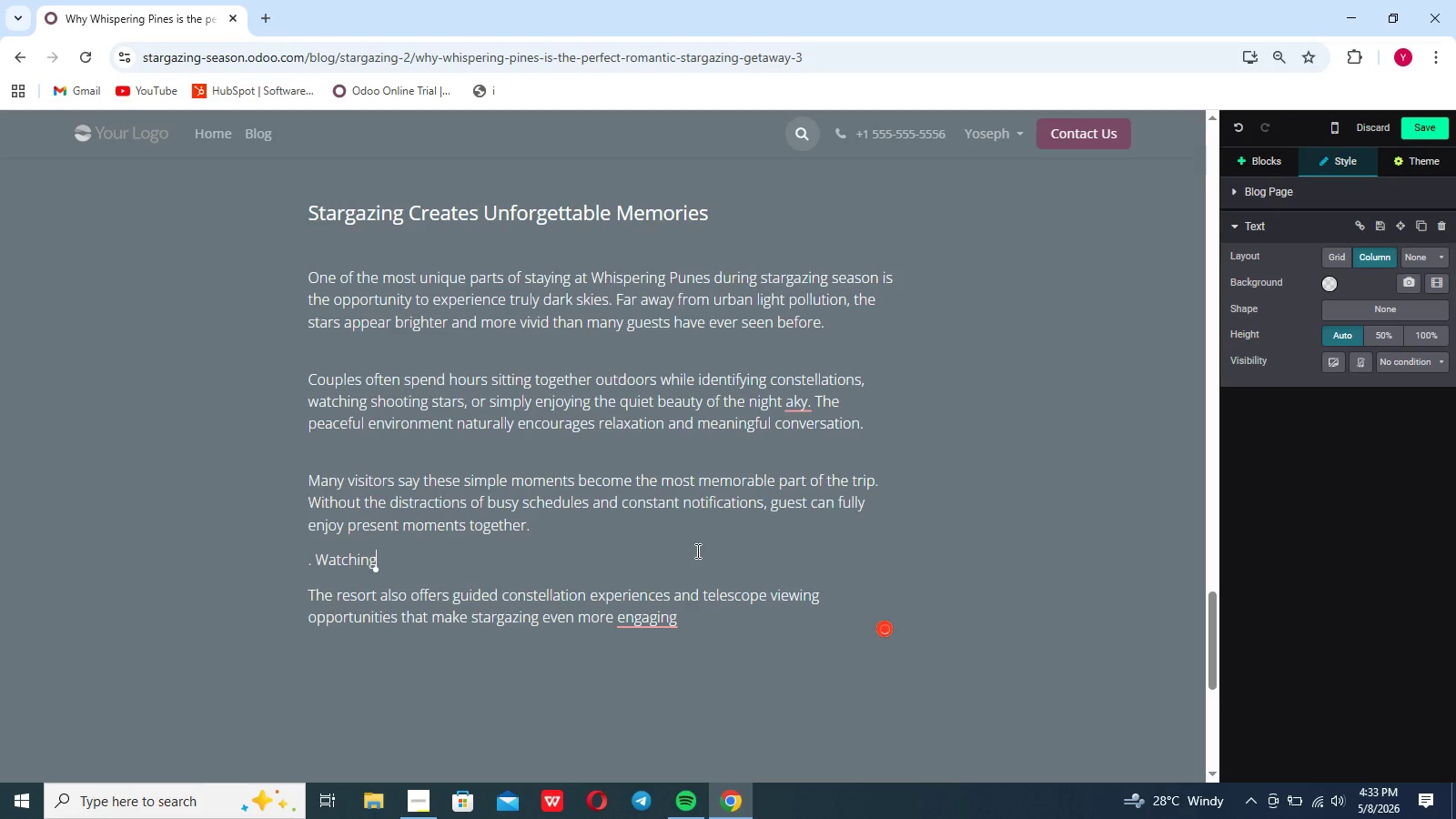 
type(ts or the surface of the n)
 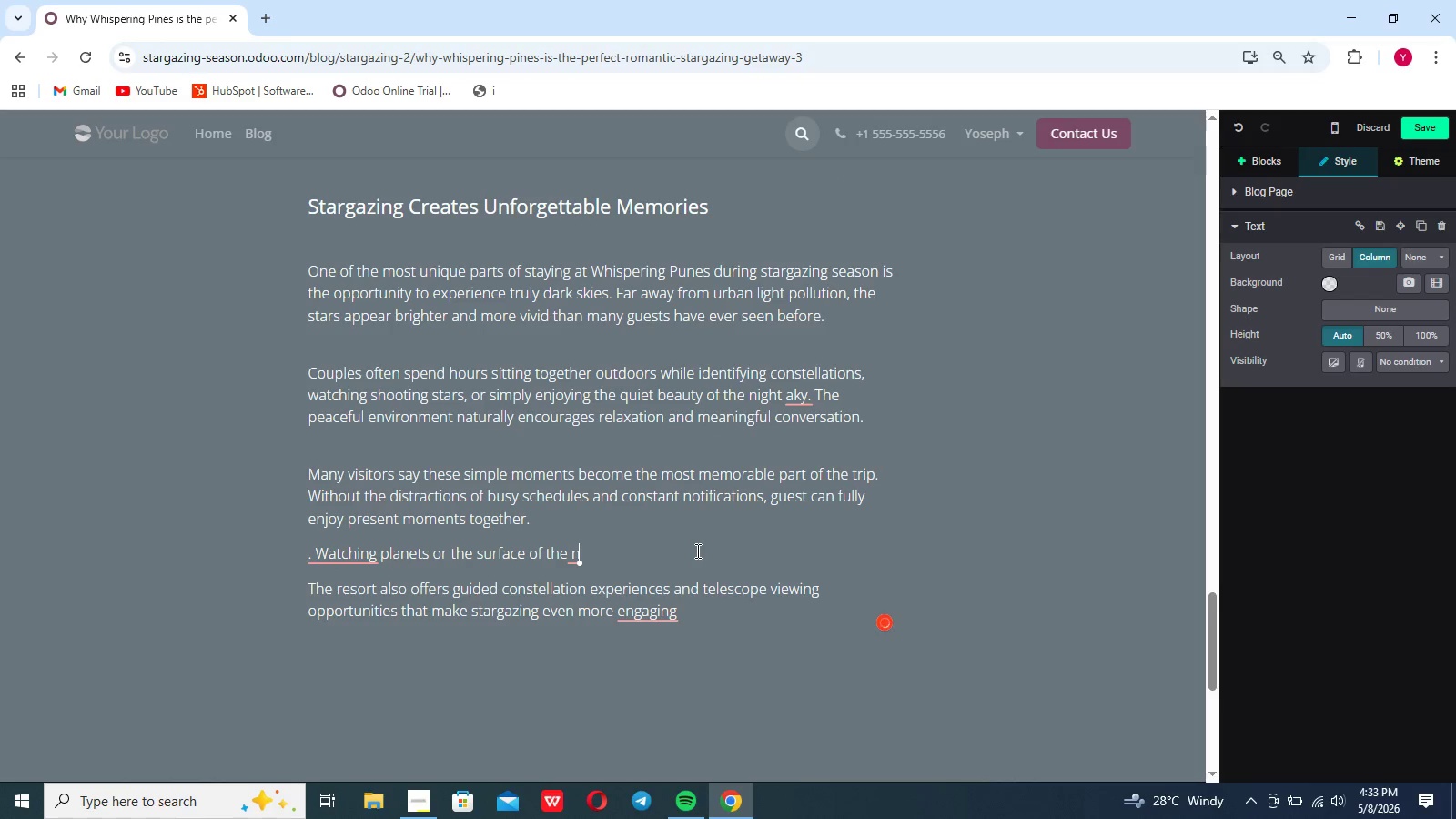 
key(Backspace)
type(moon through a telescope creates a sense of wonder)
 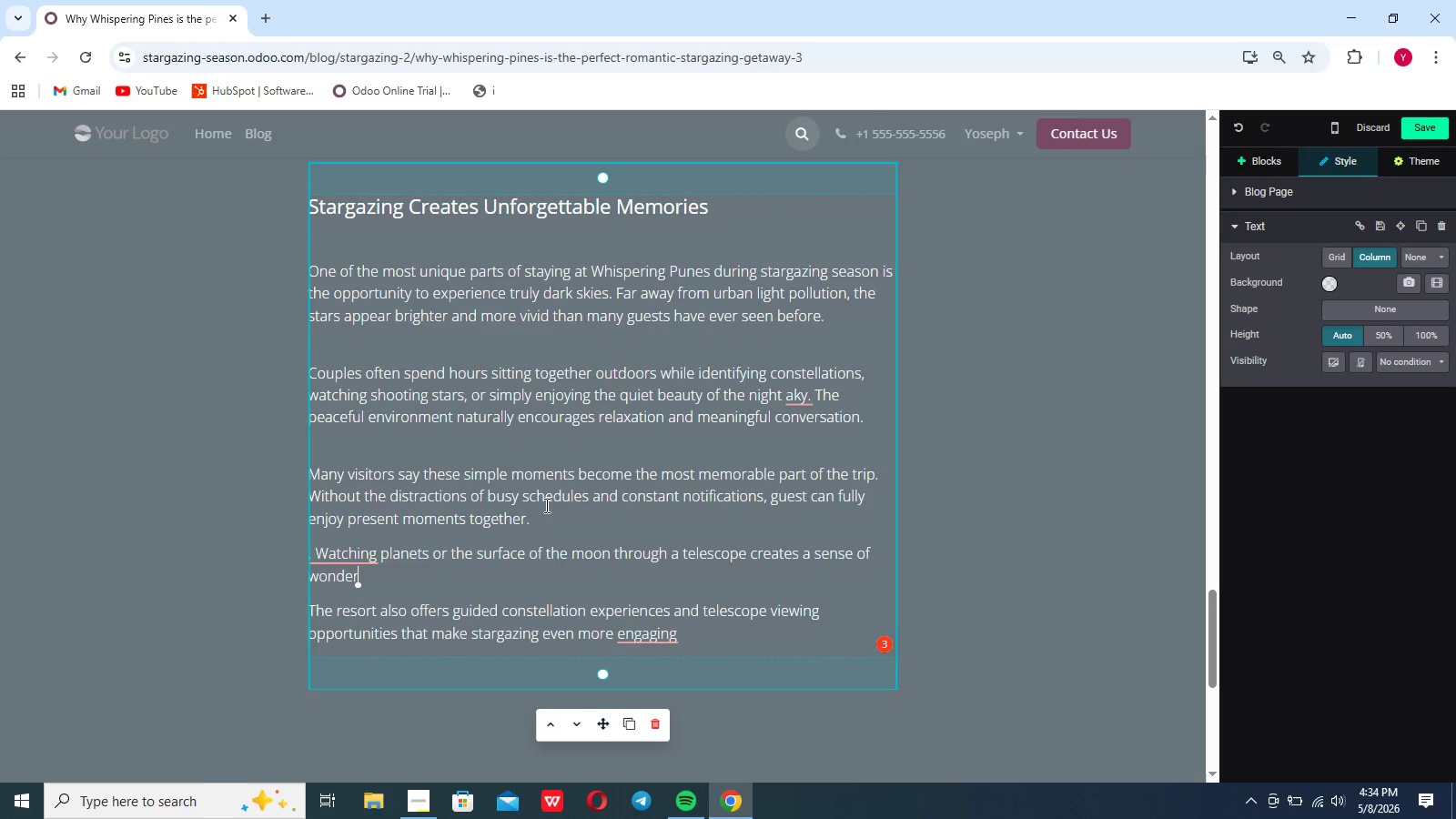 
wait(7.73)
 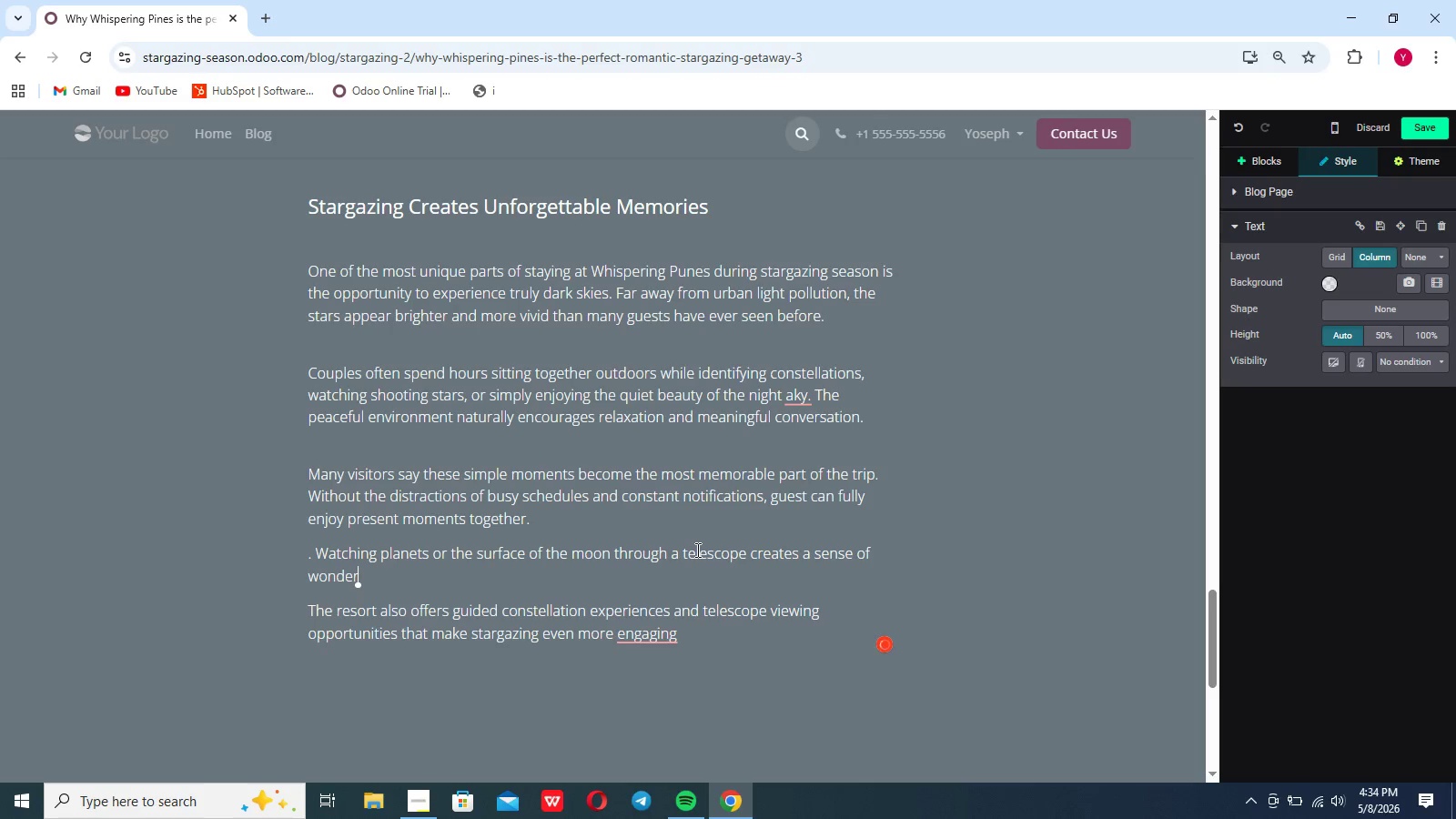 
mouse_move([359, 581])
 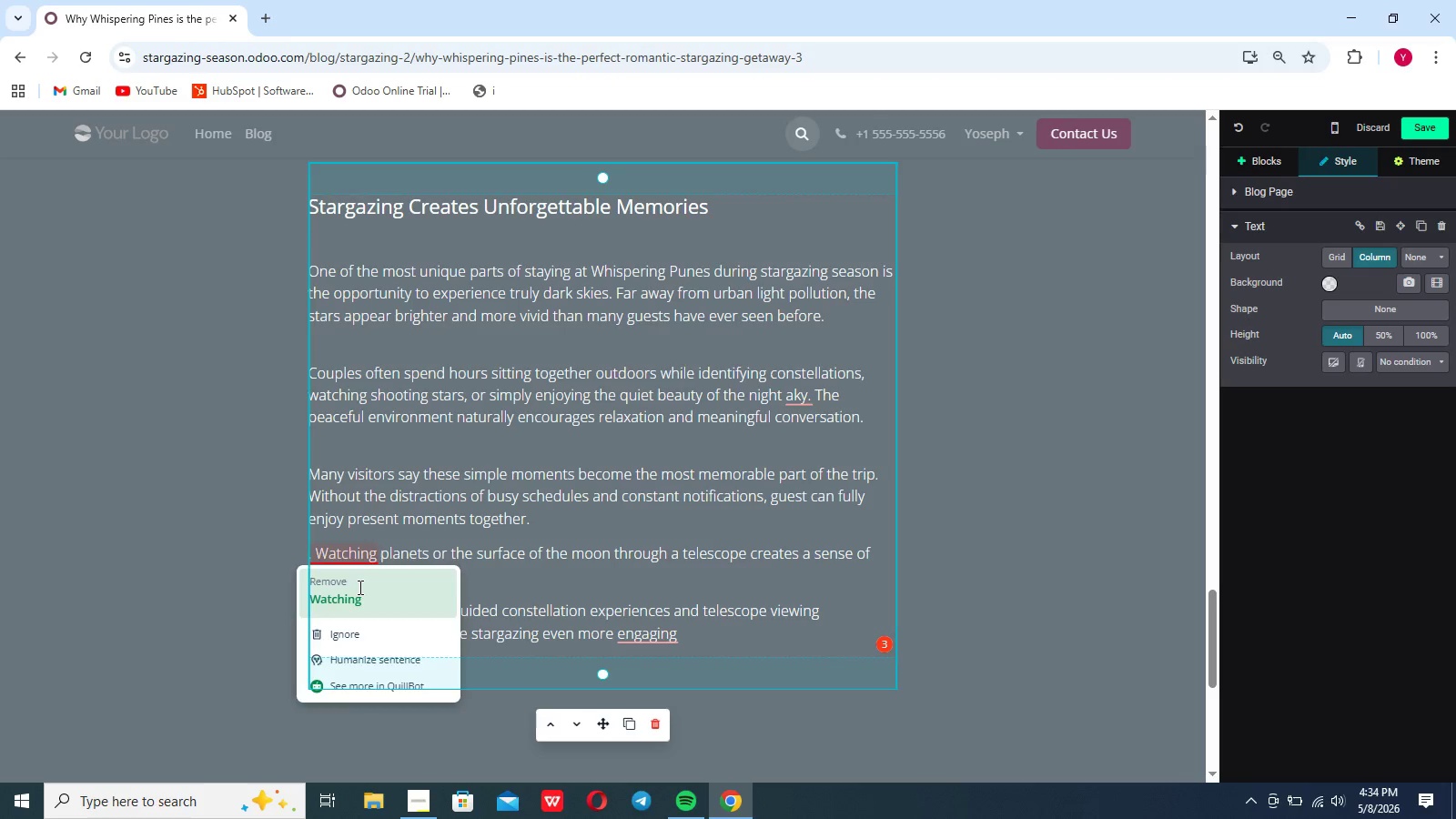 
left_click([359, 587])
 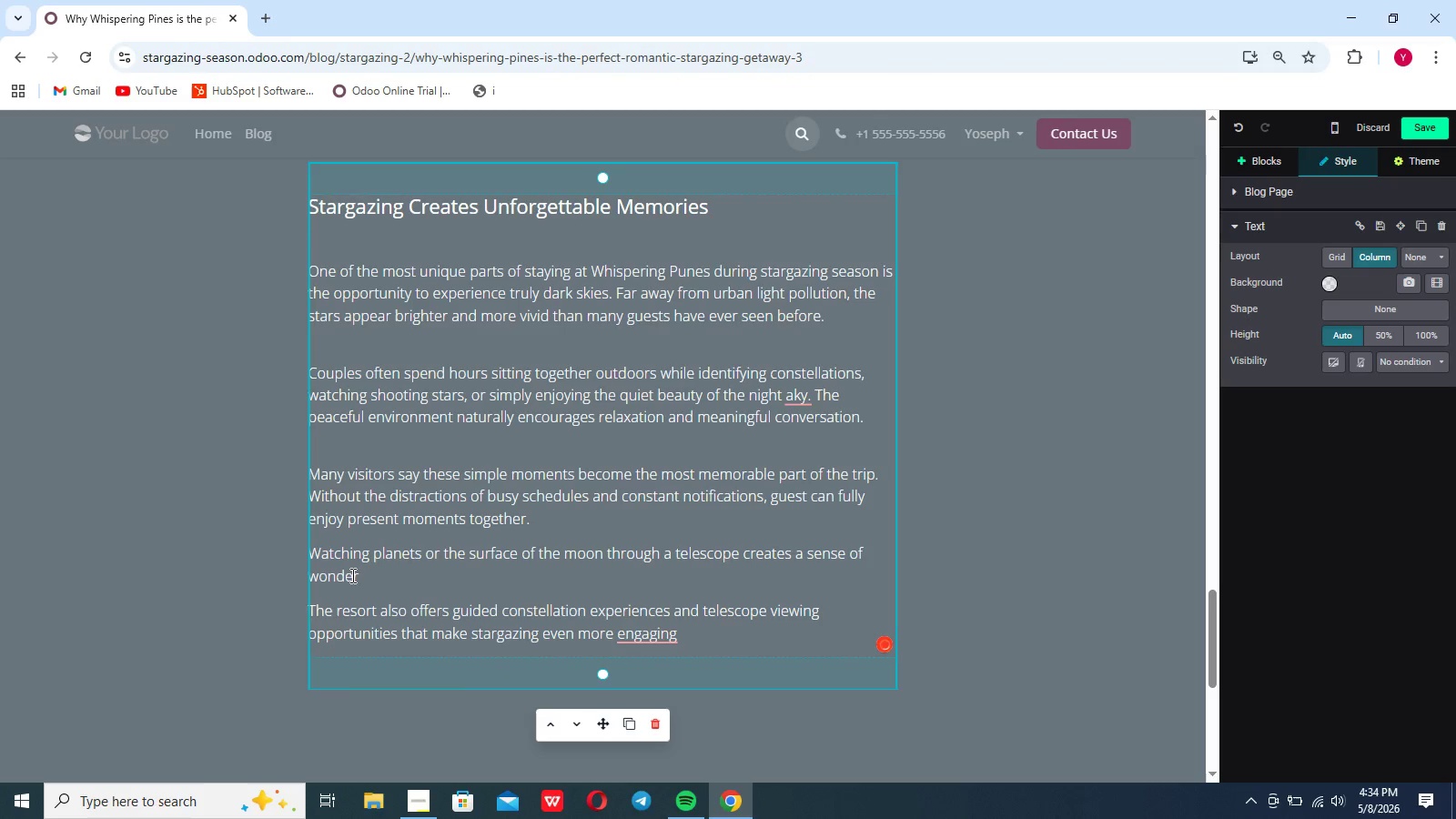 
left_click_drag(start_coordinate=[359, 579], to_coordinate=[303, 560])
 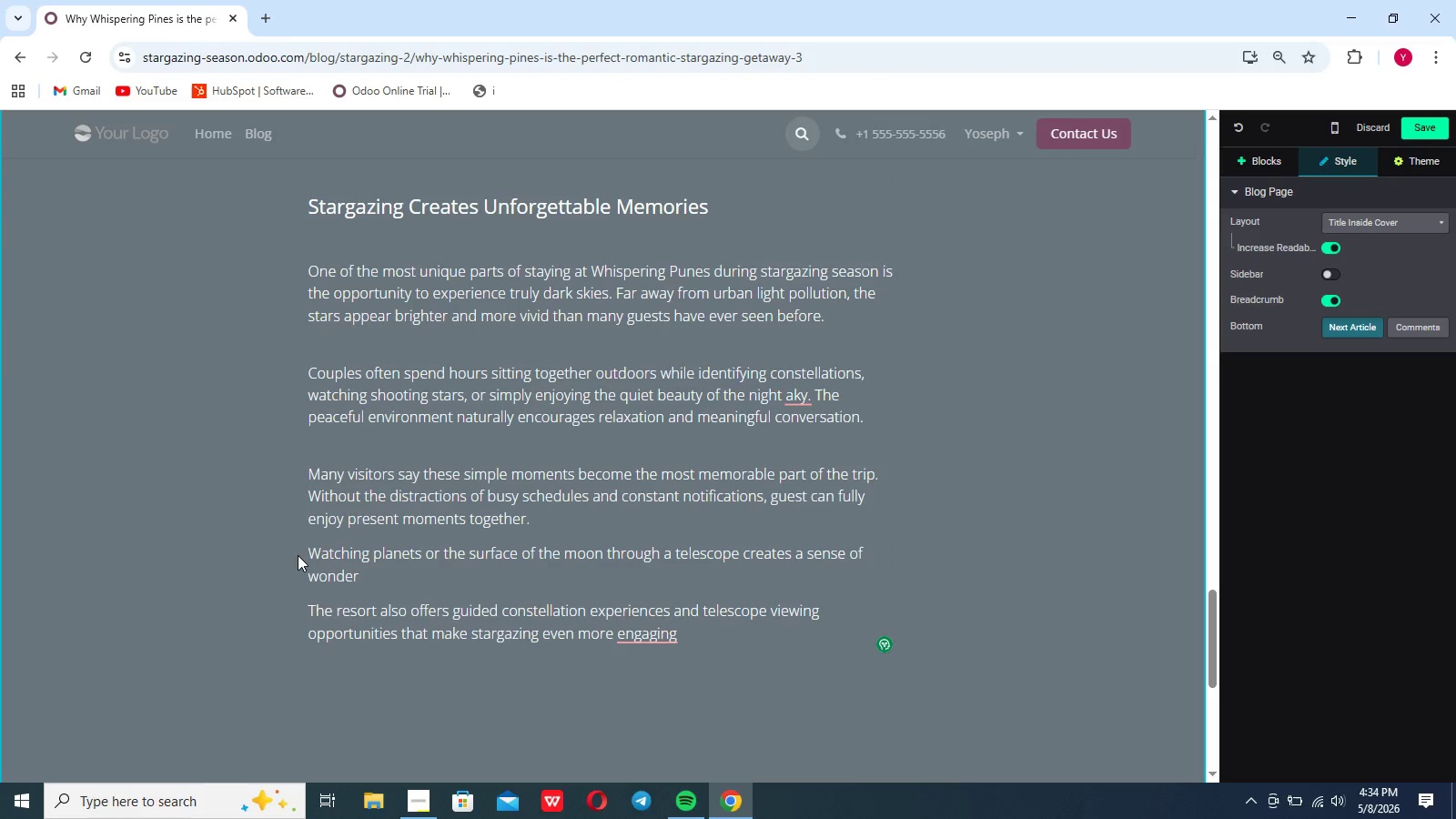 
left_click([302, 559])
 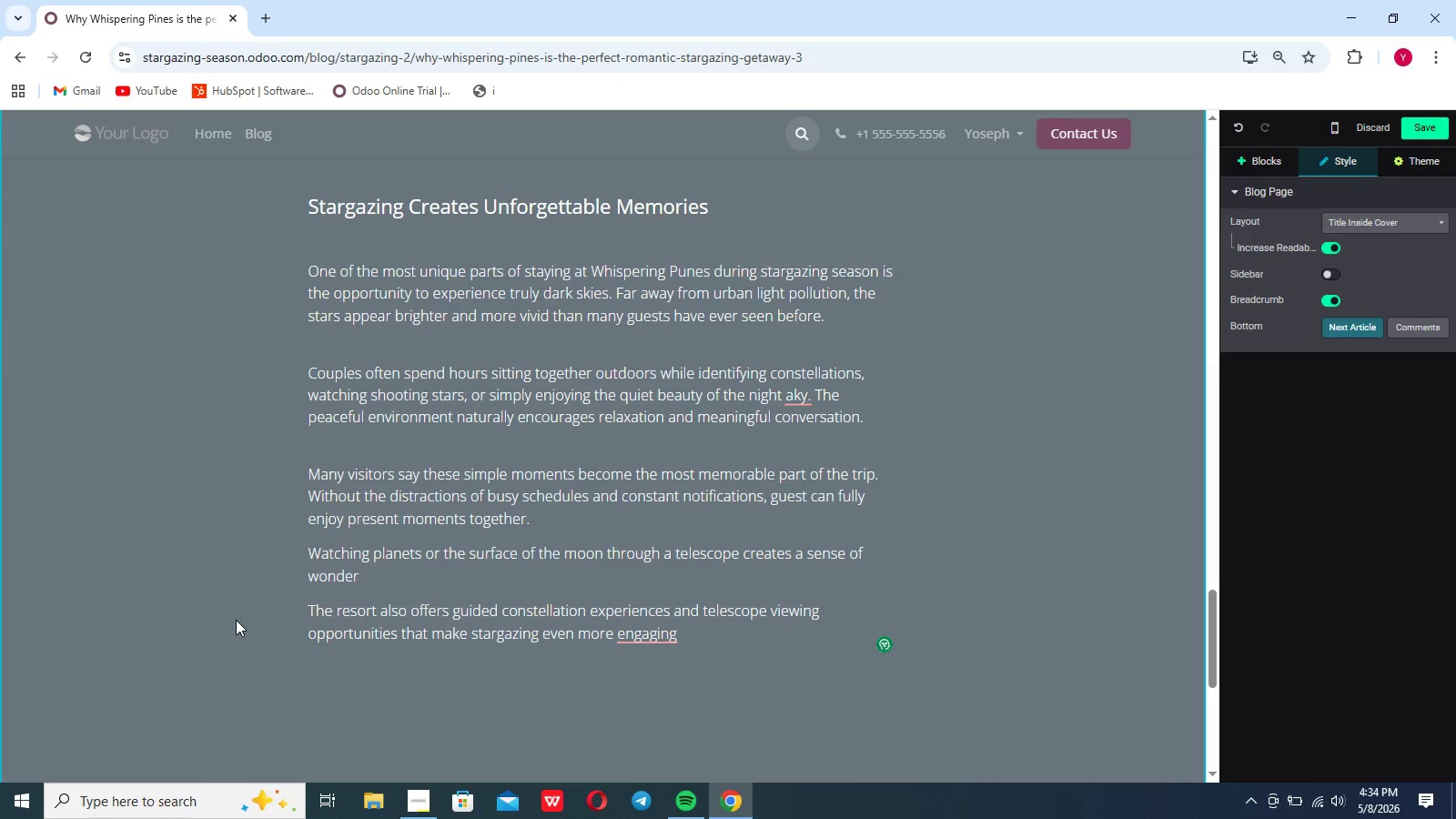 
key(Control+C)
 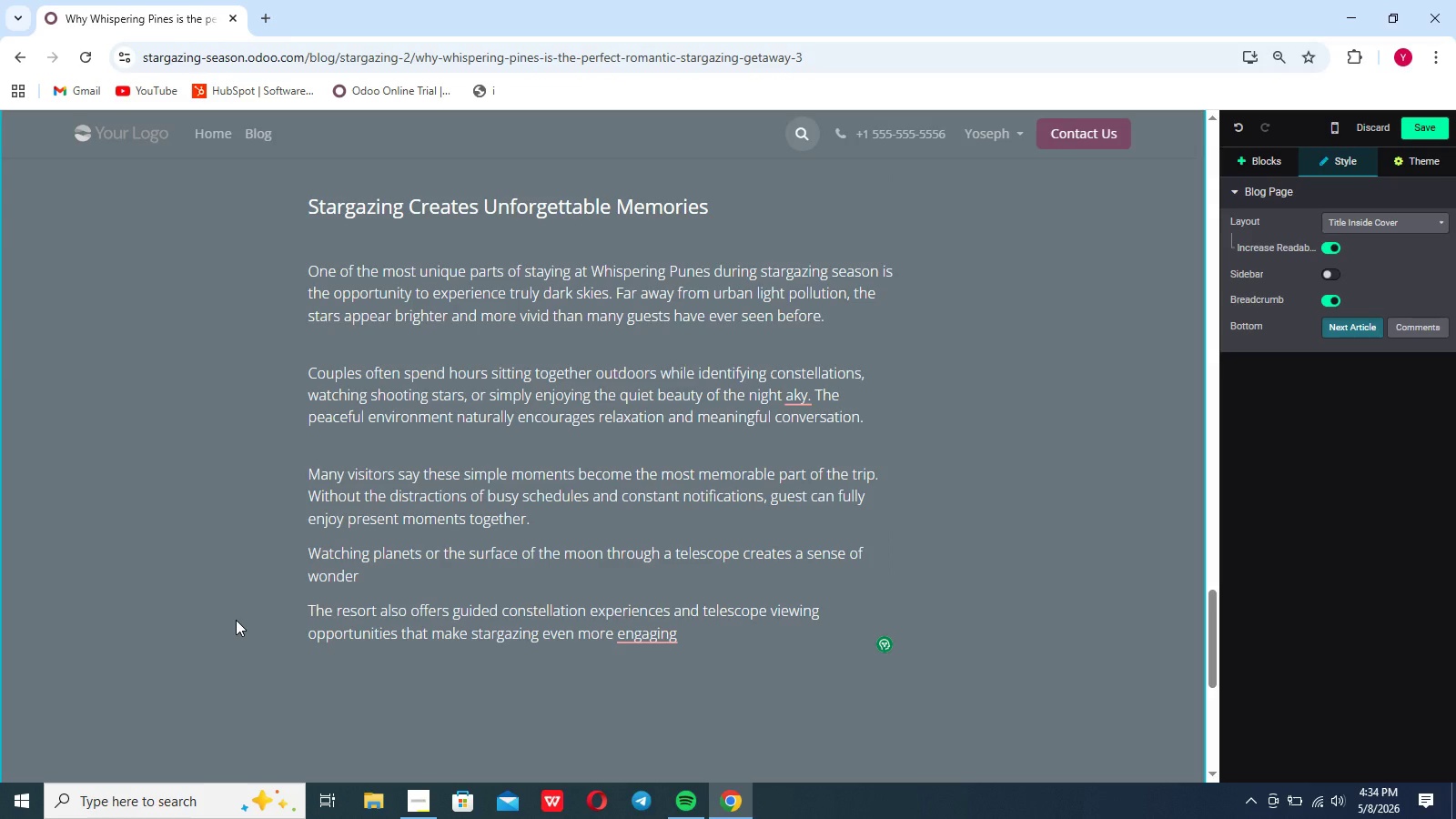 
key(Backspace)
 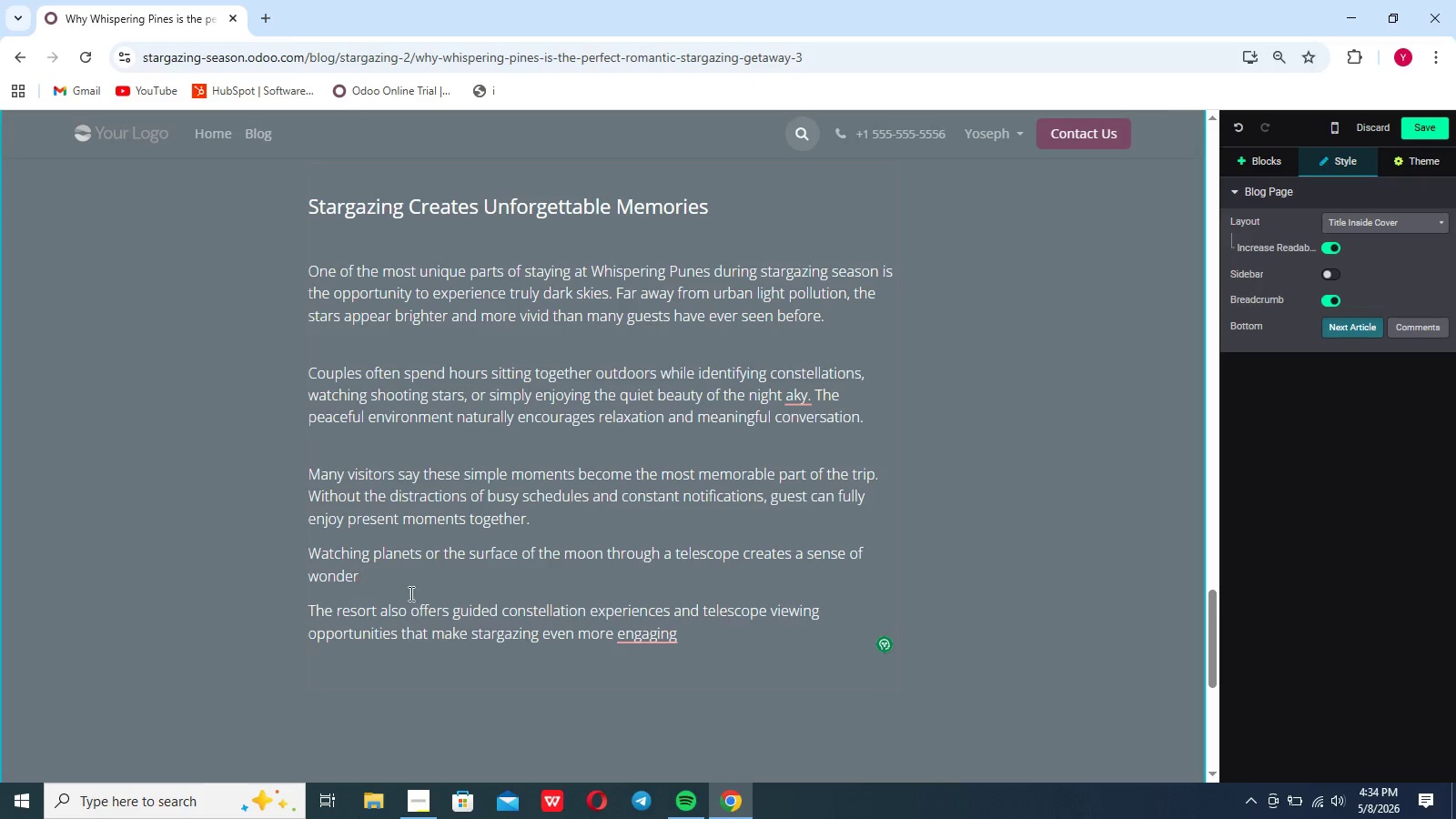 
wait(5.5)
 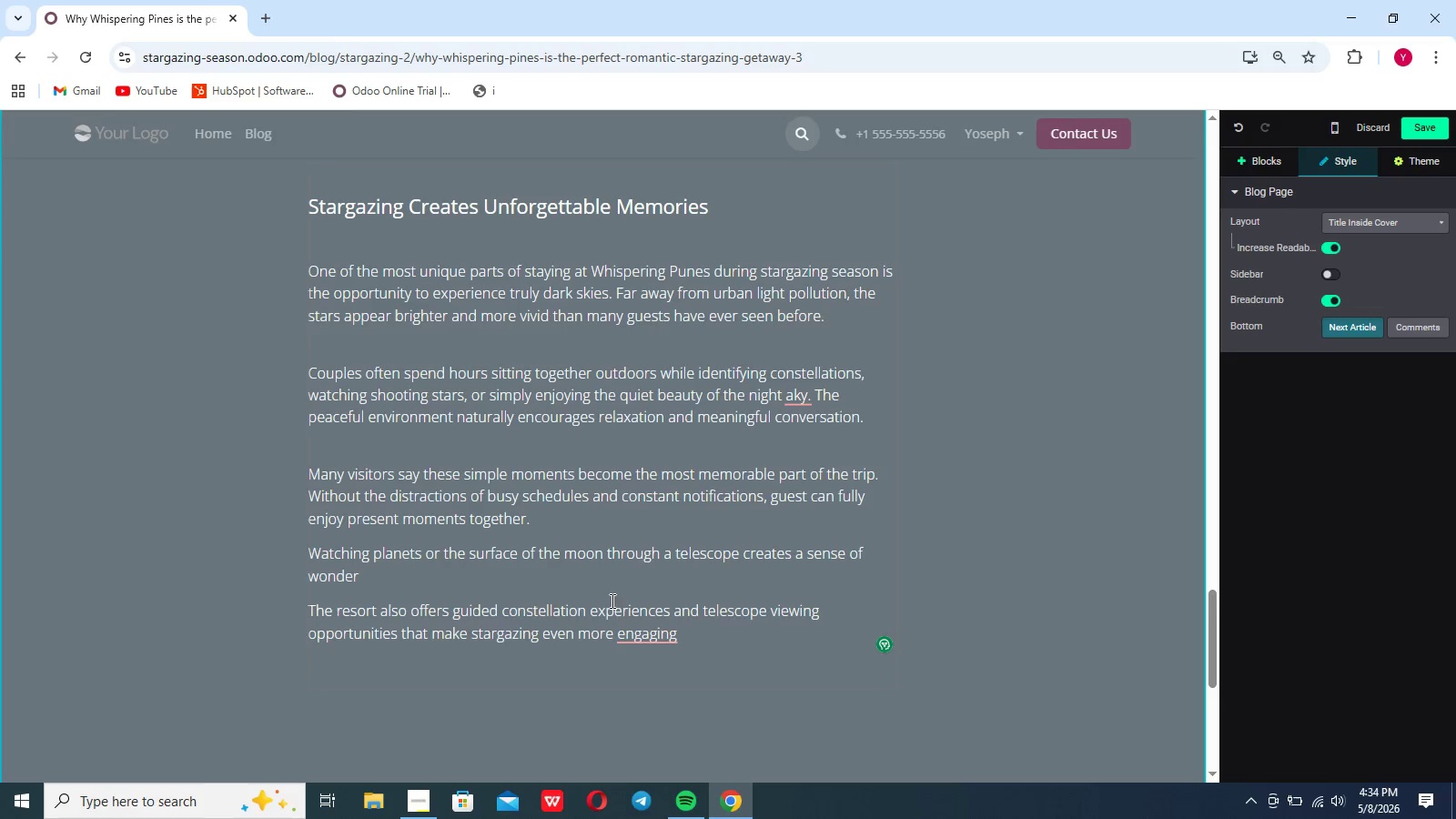 
left_click([688, 636])
 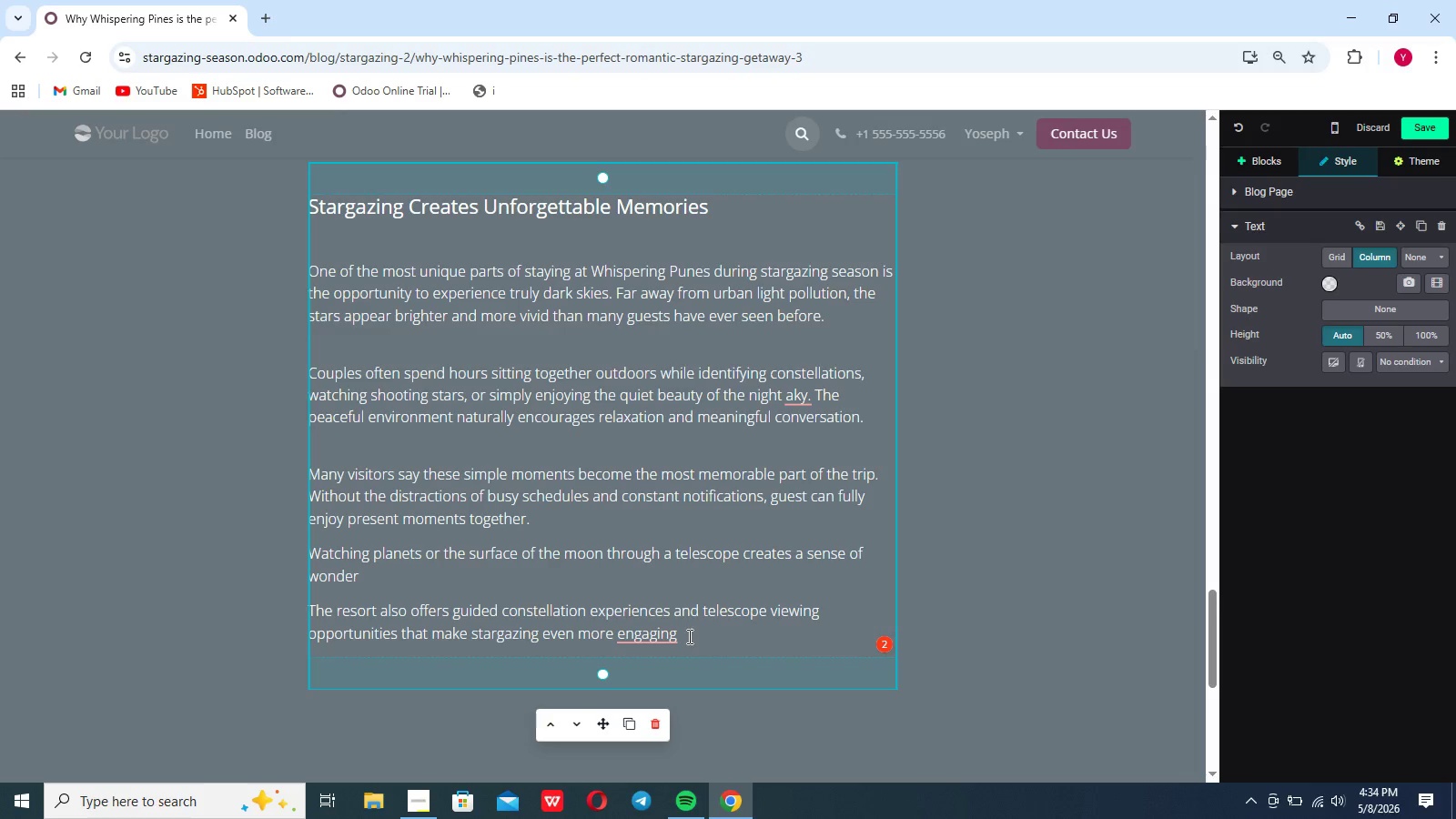 
key(Space)
 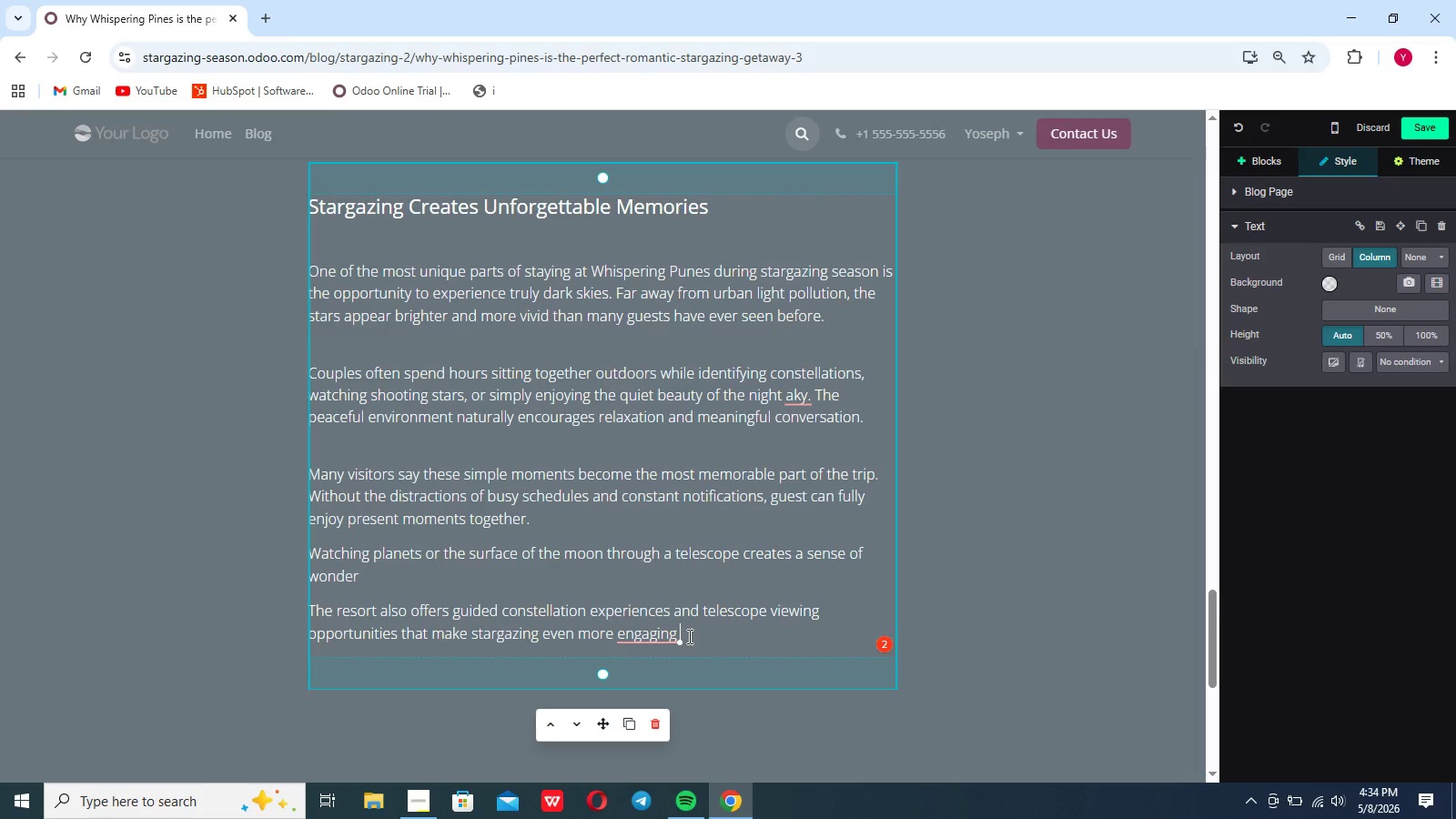 
key(Control+V)
 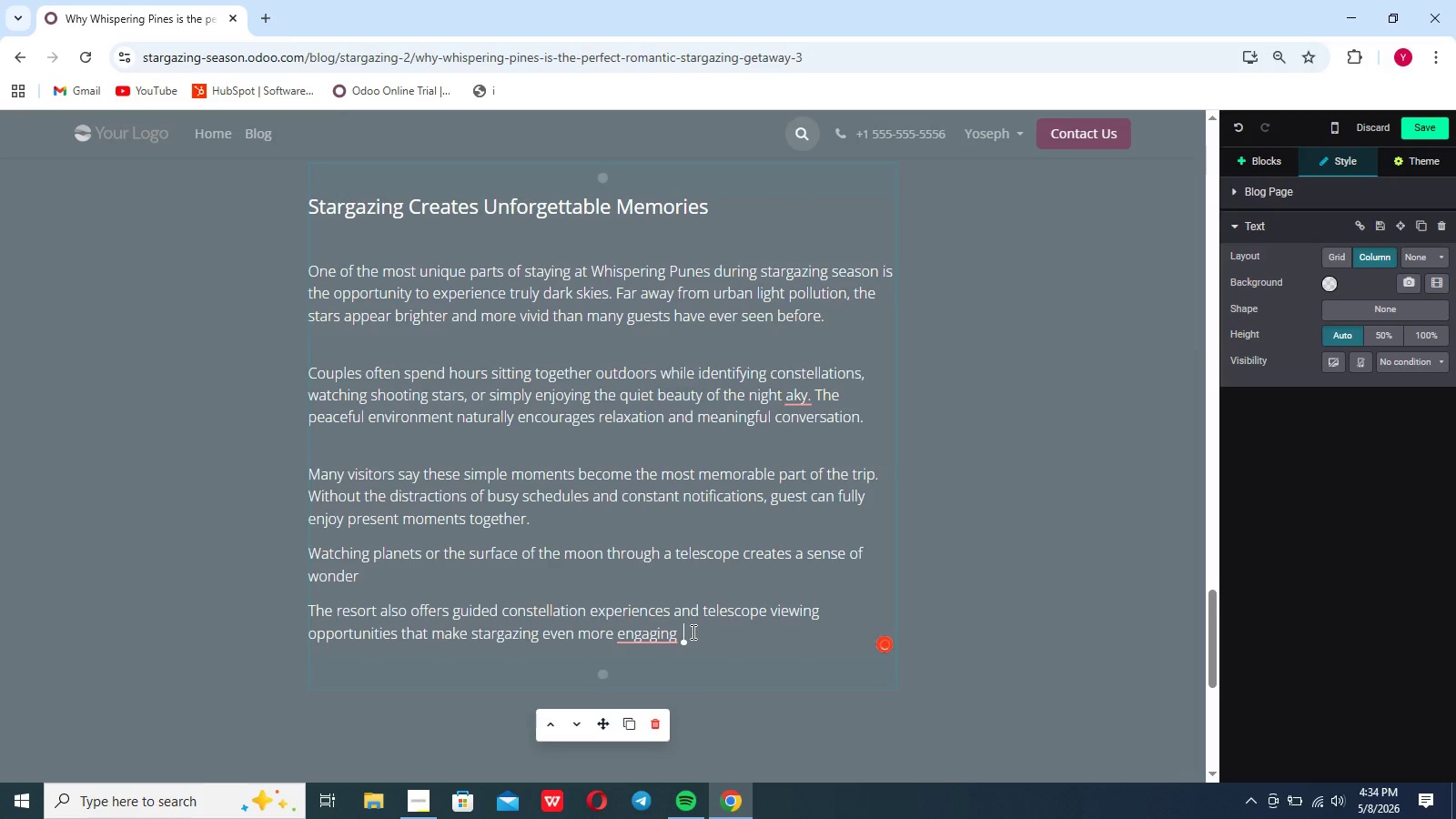 
left_click([692, 632])
 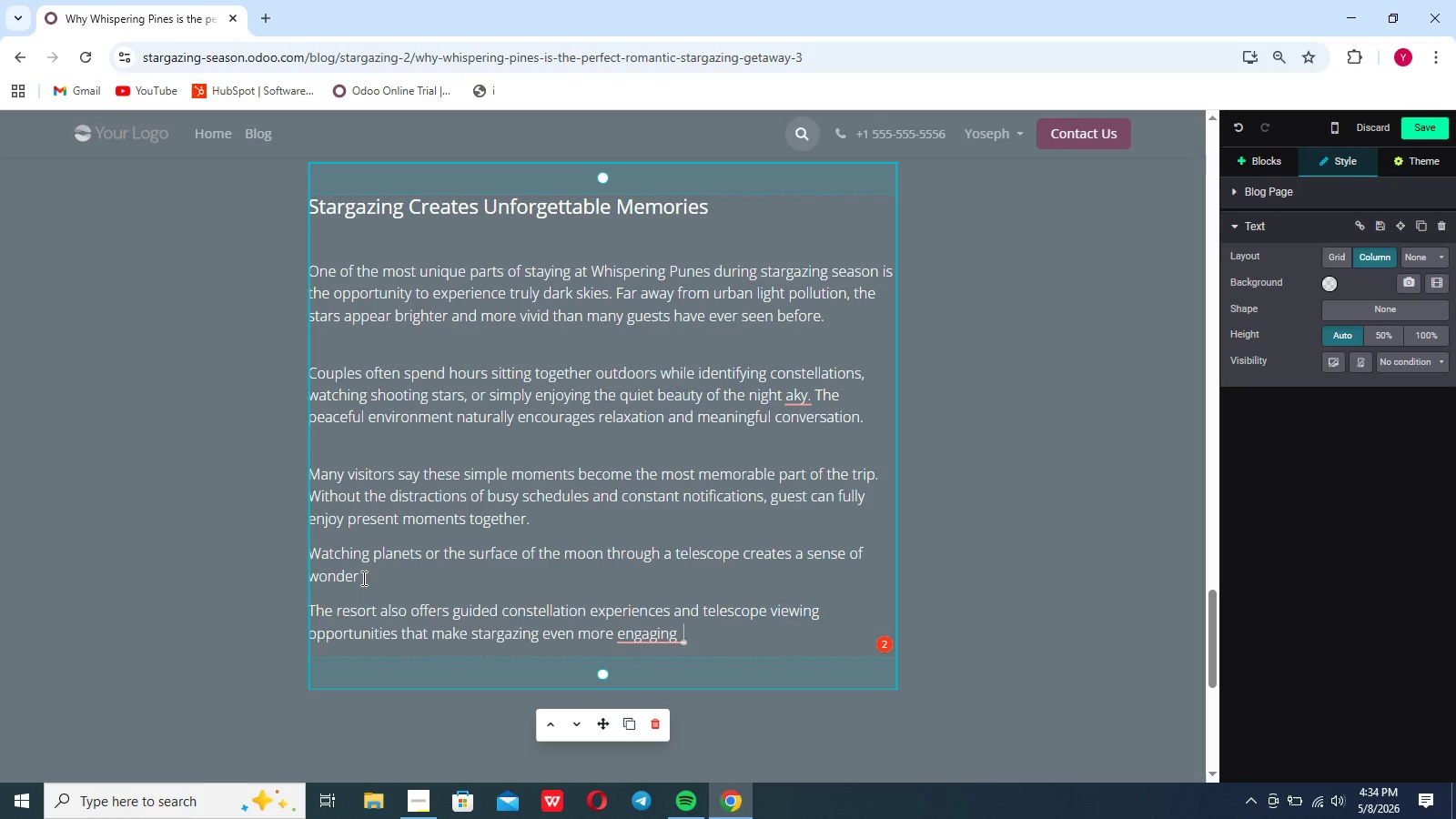 
left_click_drag(start_coordinate=[362, 577], to_coordinate=[302, 535])
 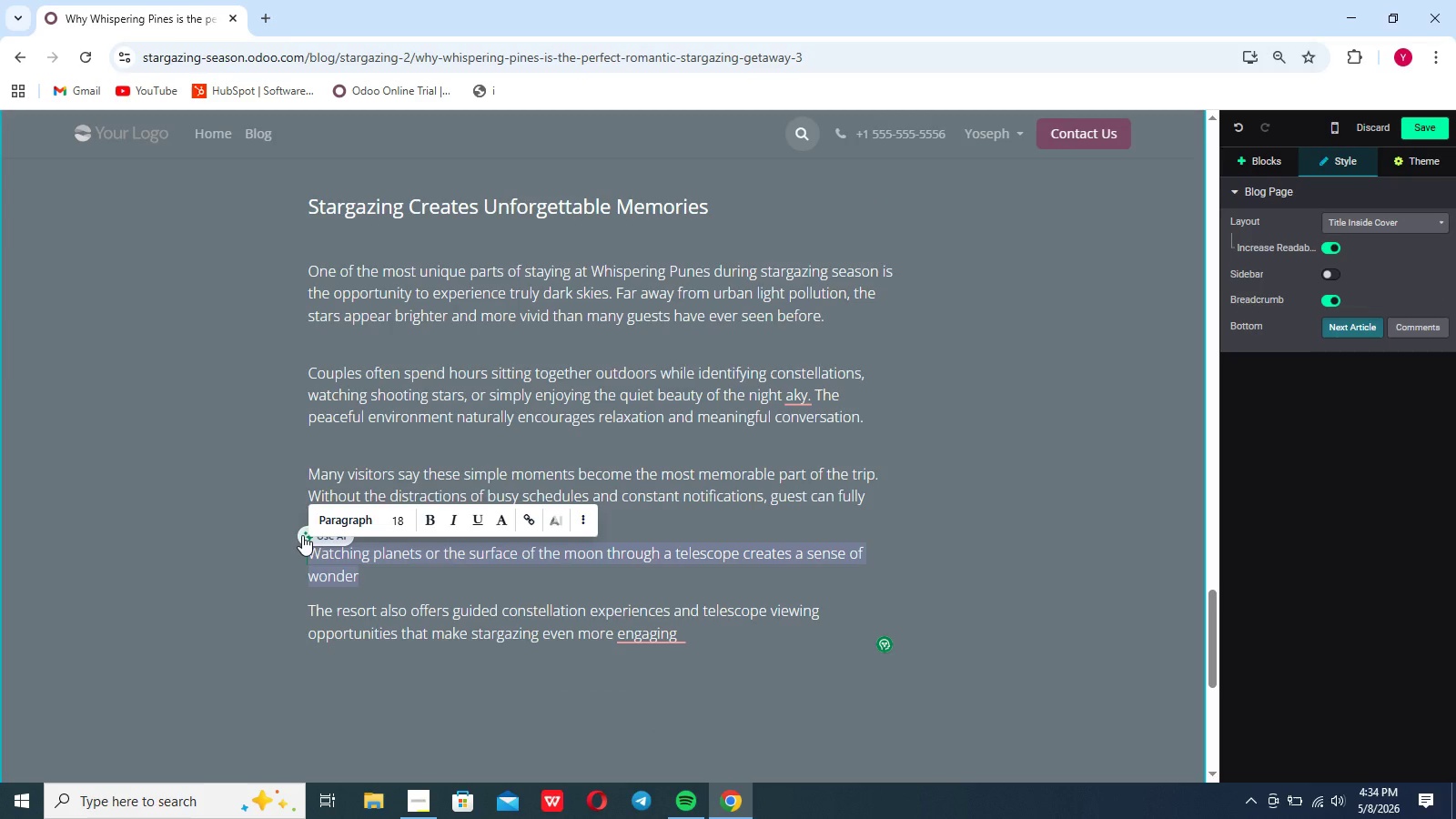 
key(Control+C)
 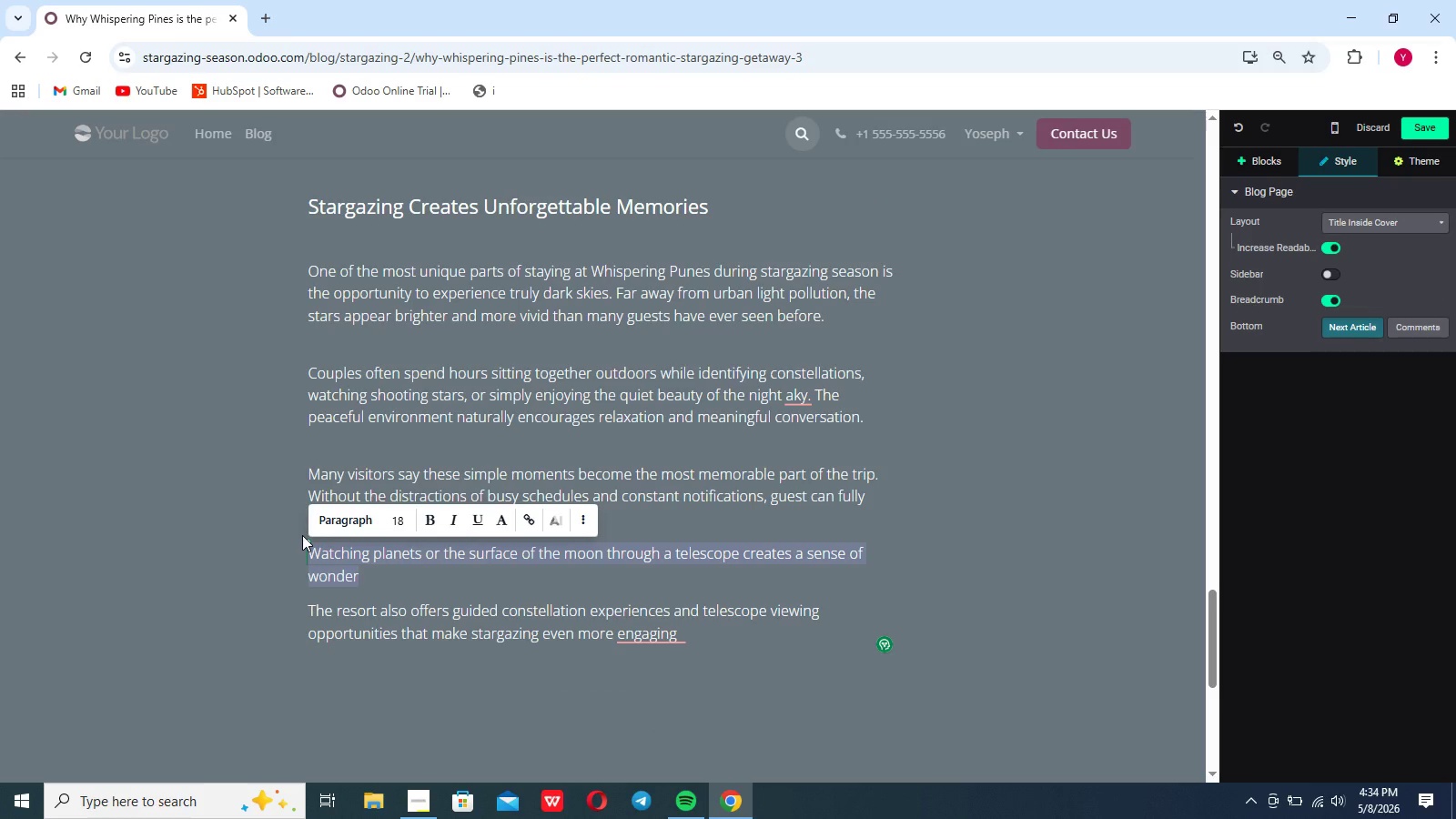 
key(Backspace)
 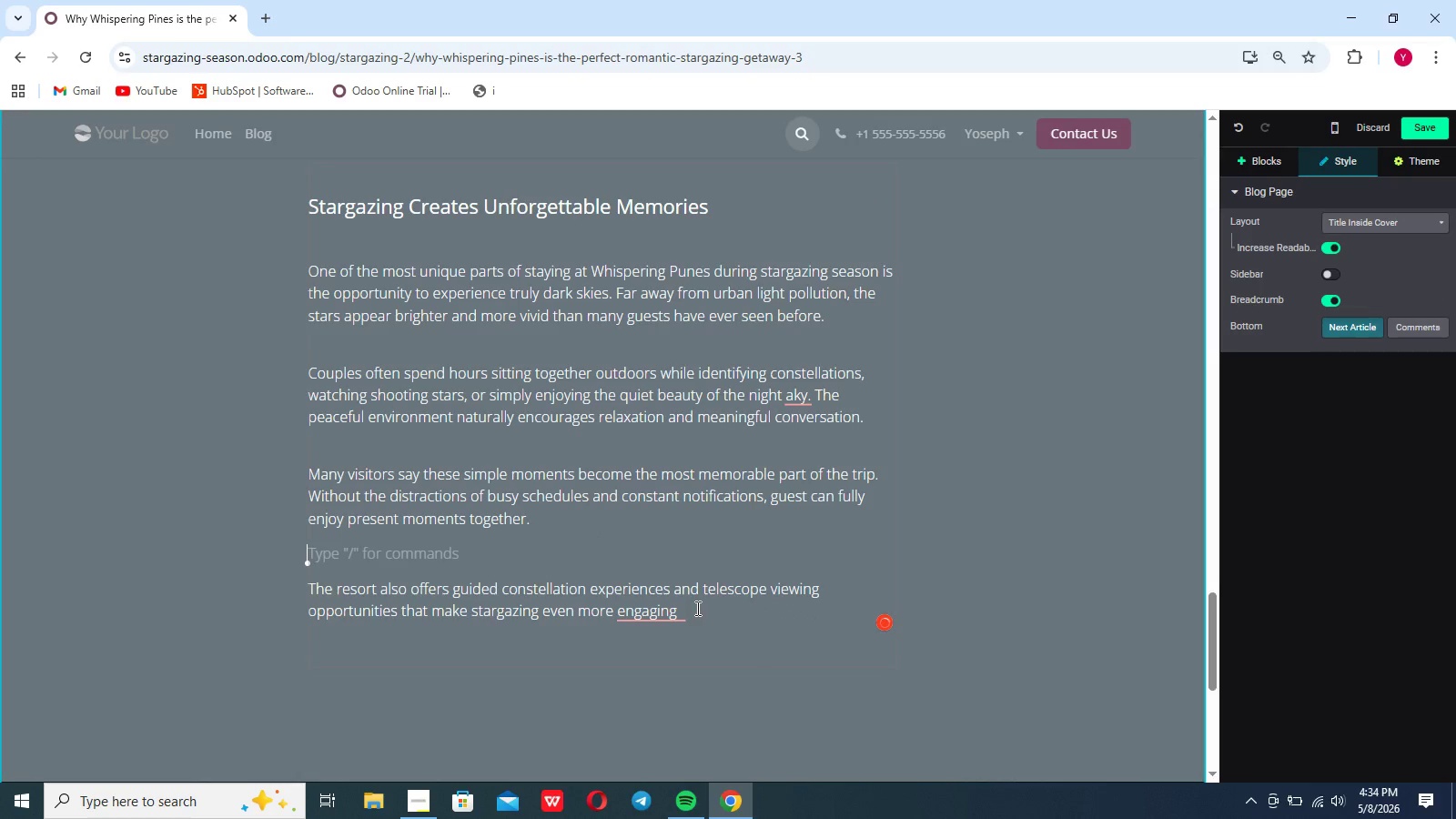 
left_click([696, 608])
 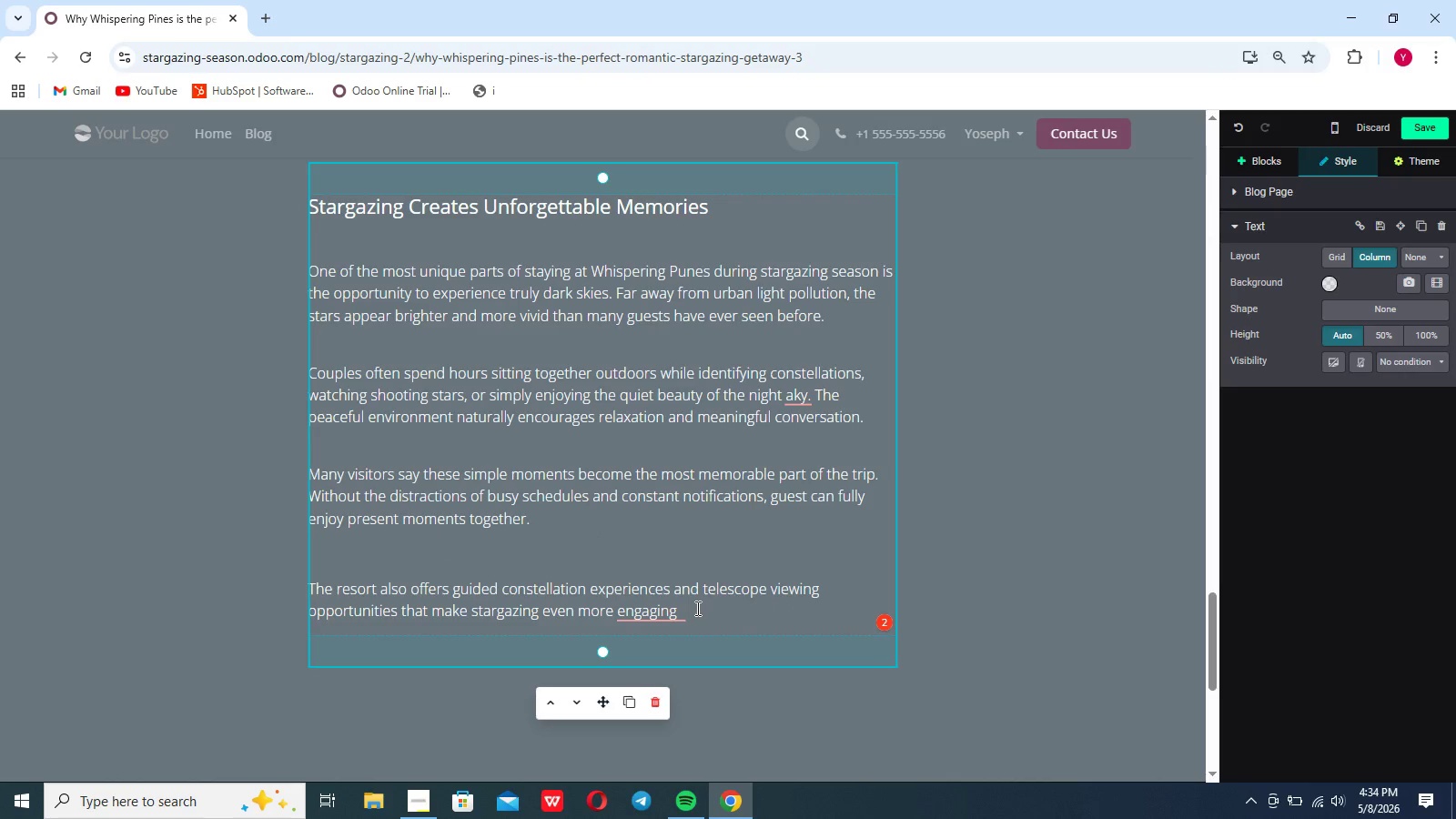 
left_click([696, 608])
 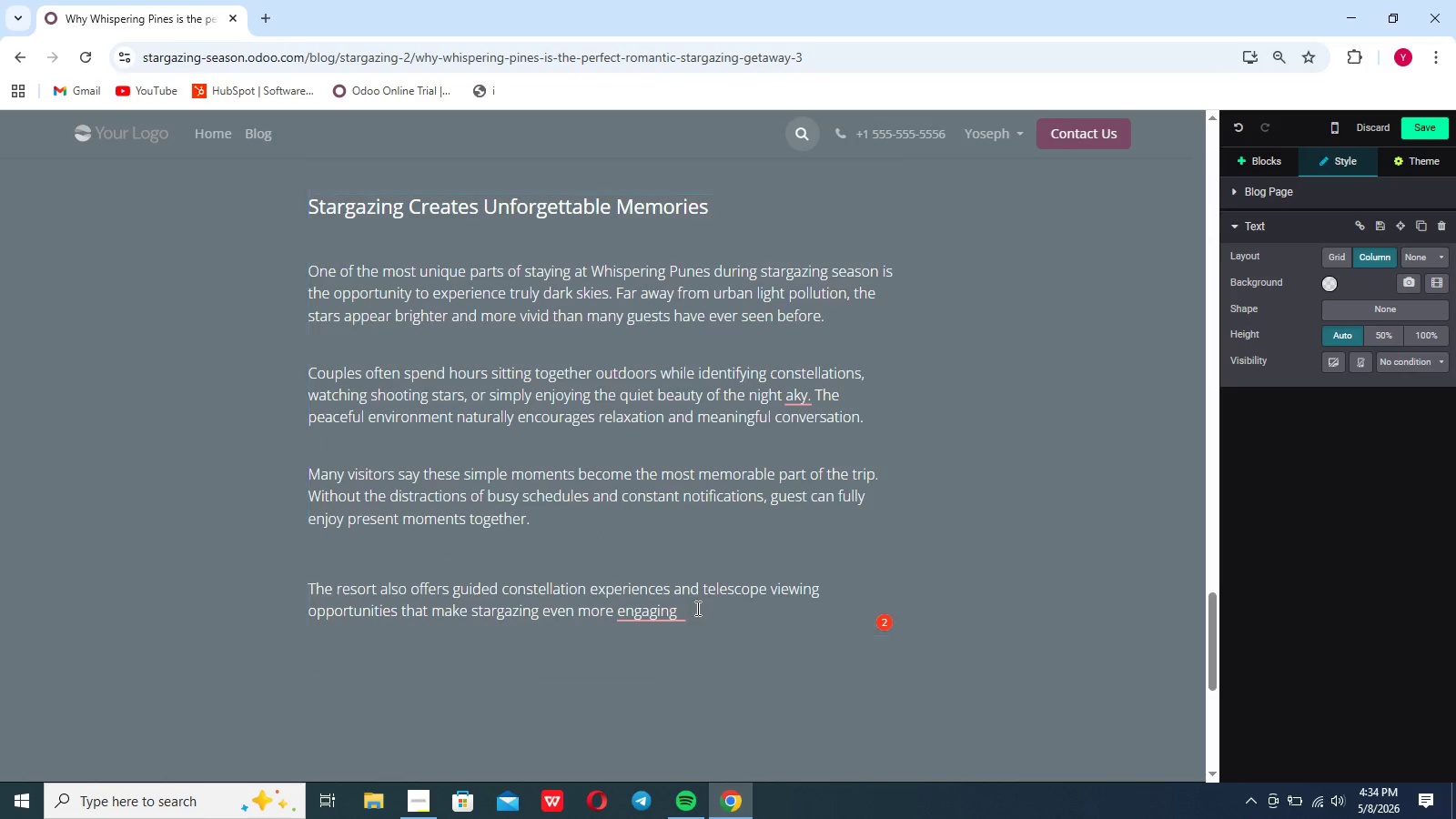 
key(Control+V)
 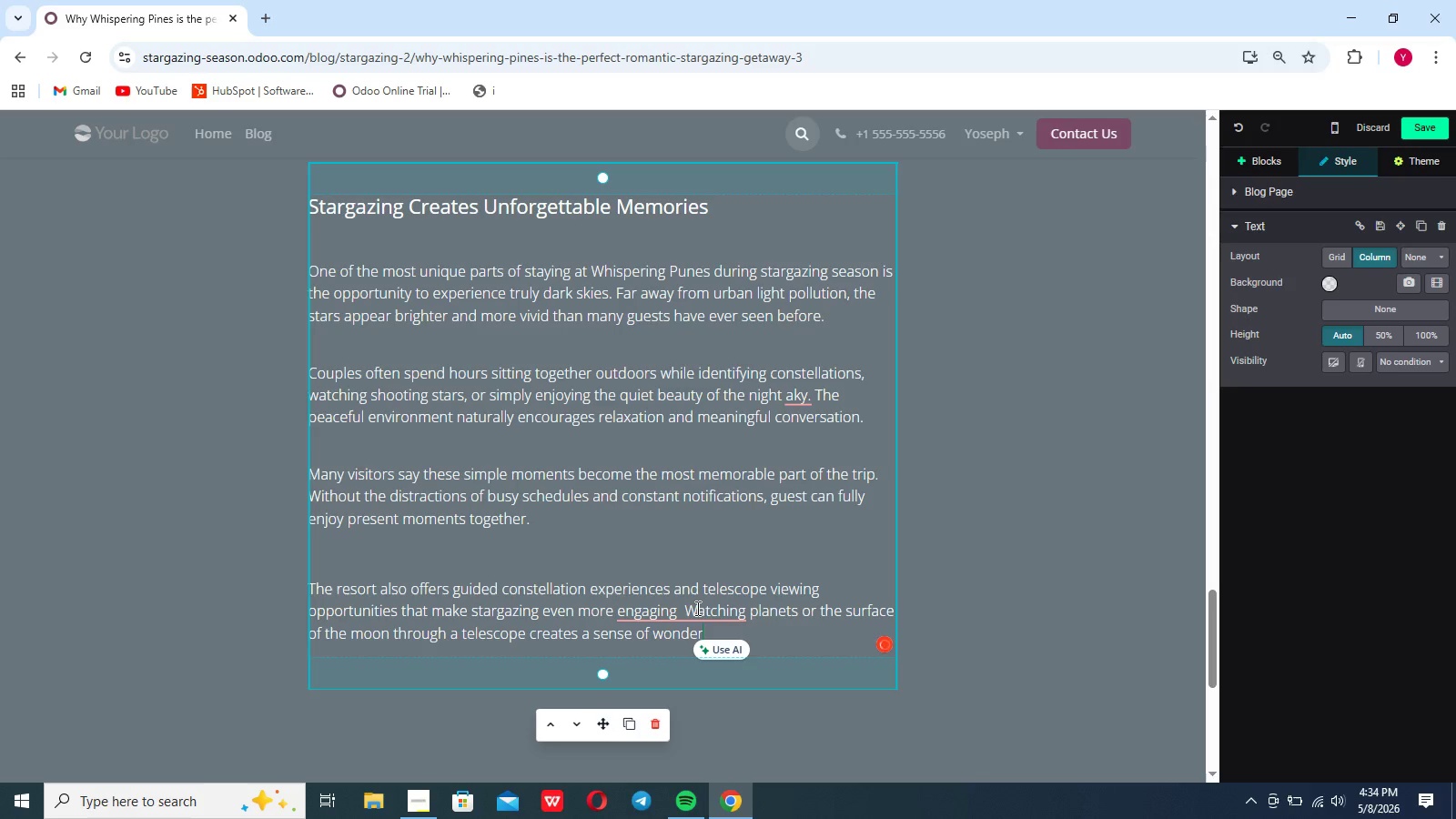 
mouse_move([683, 618])
 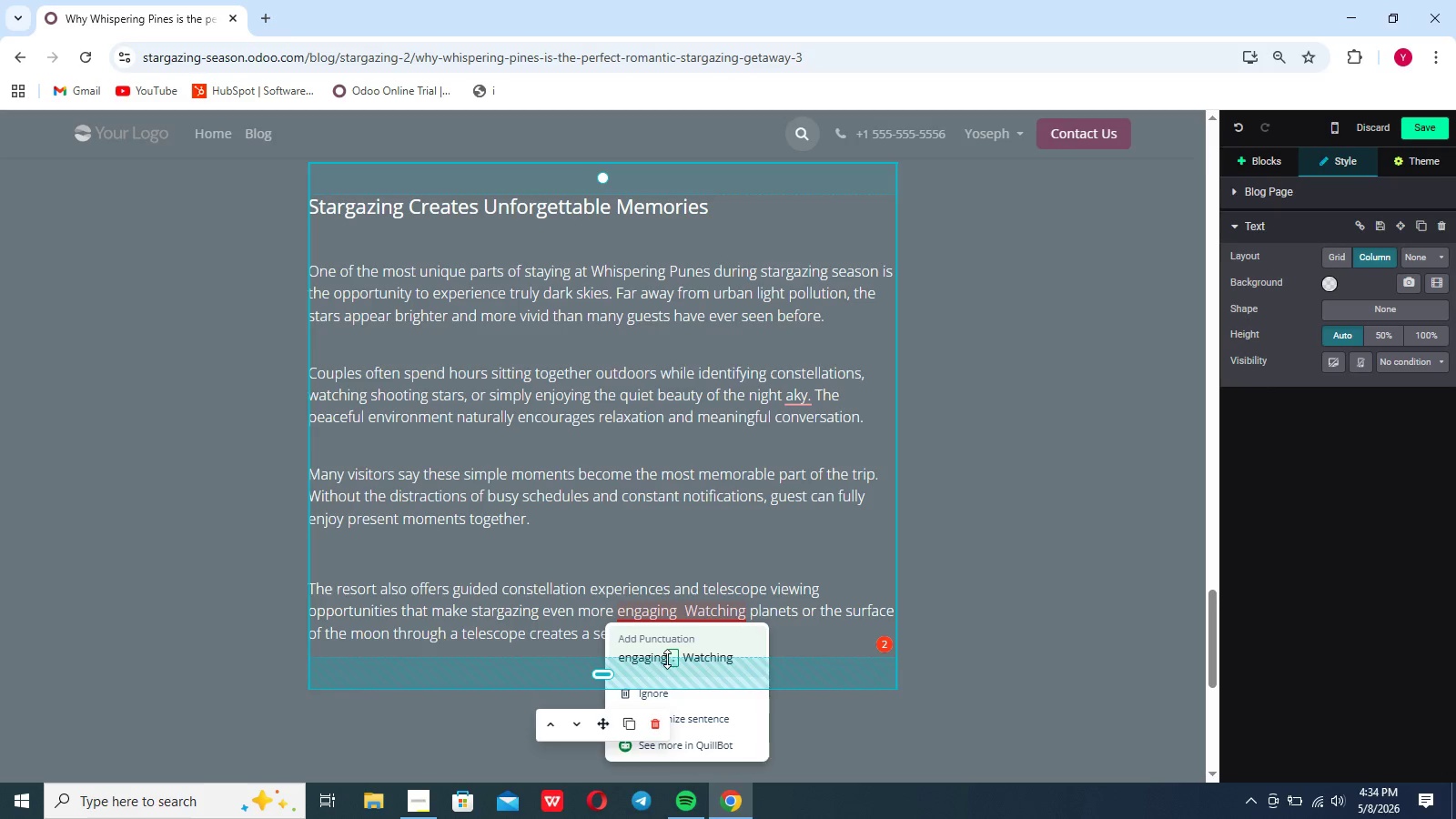 
left_click([667, 659])
 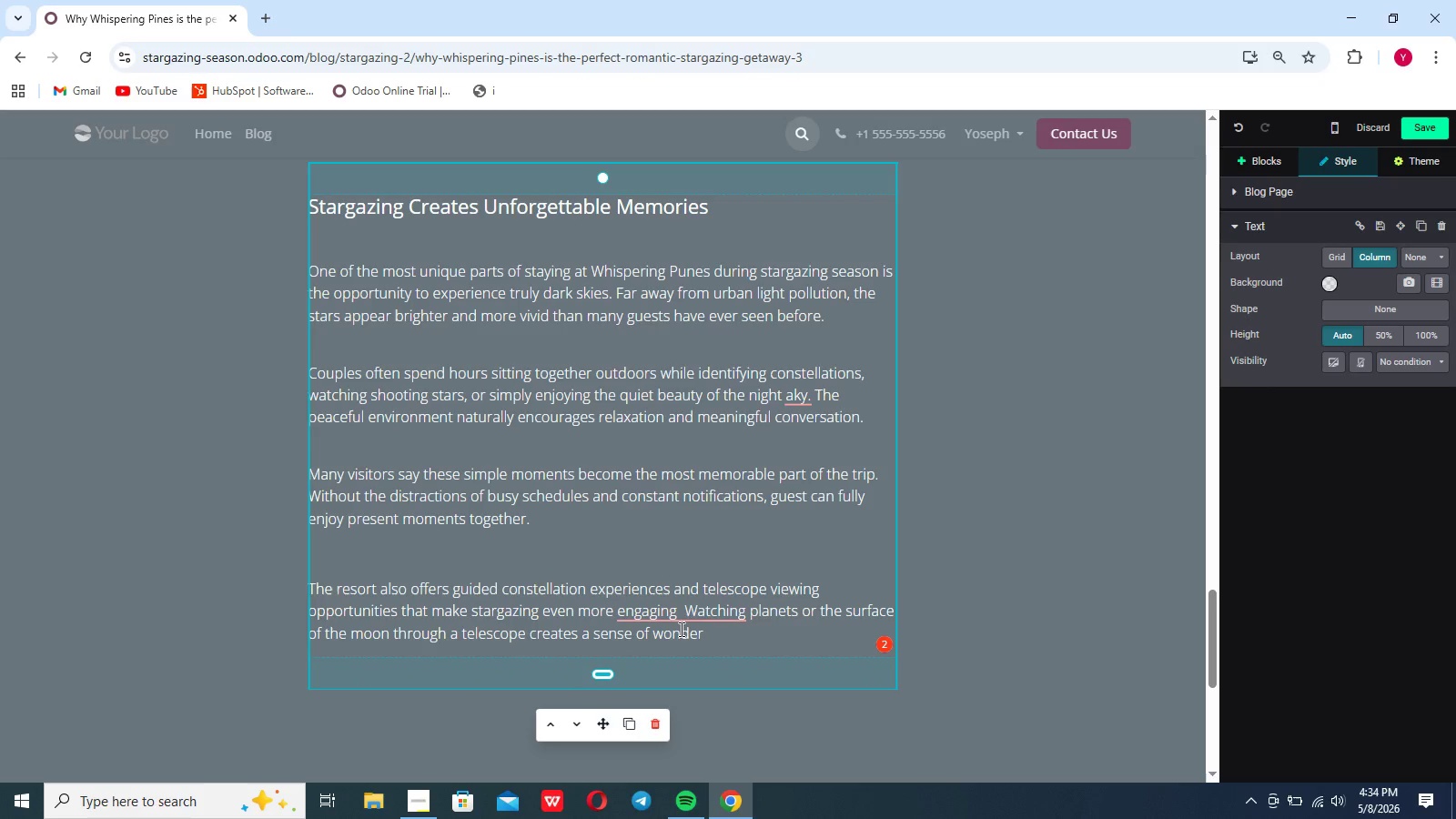 
mouse_move([701, 620])
 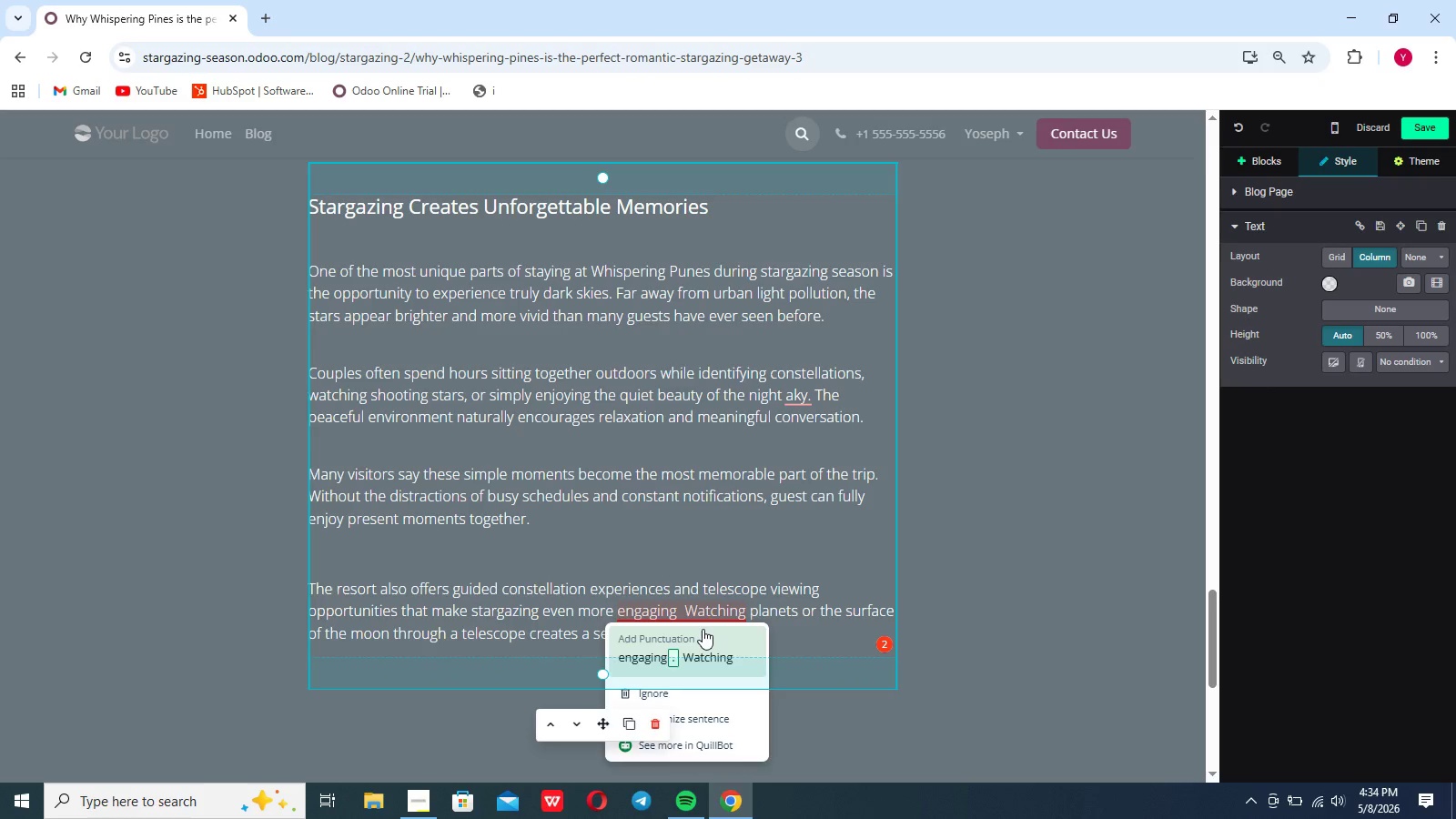 
left_click([703, 629])
 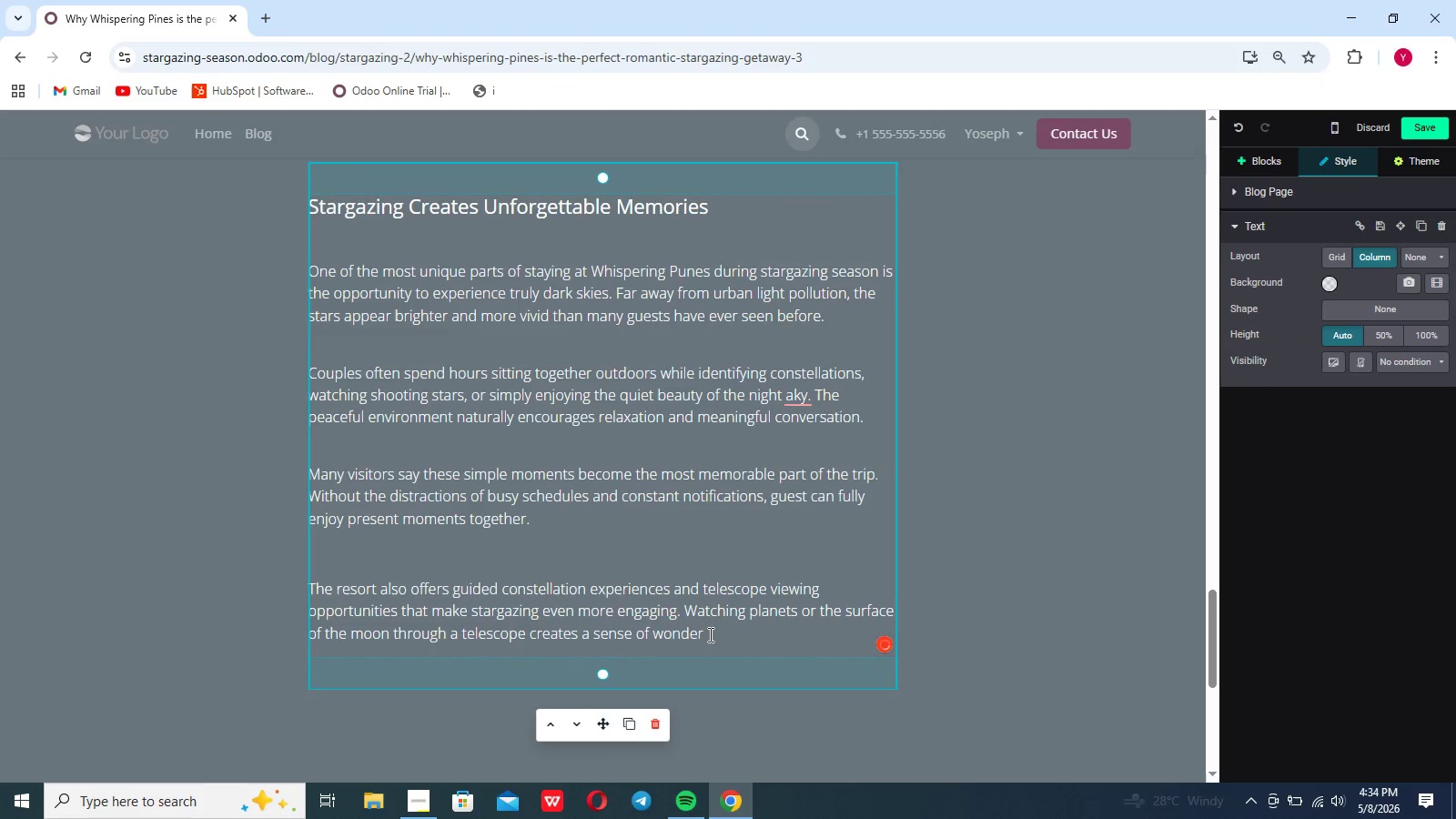 
left_click([709, 634])
 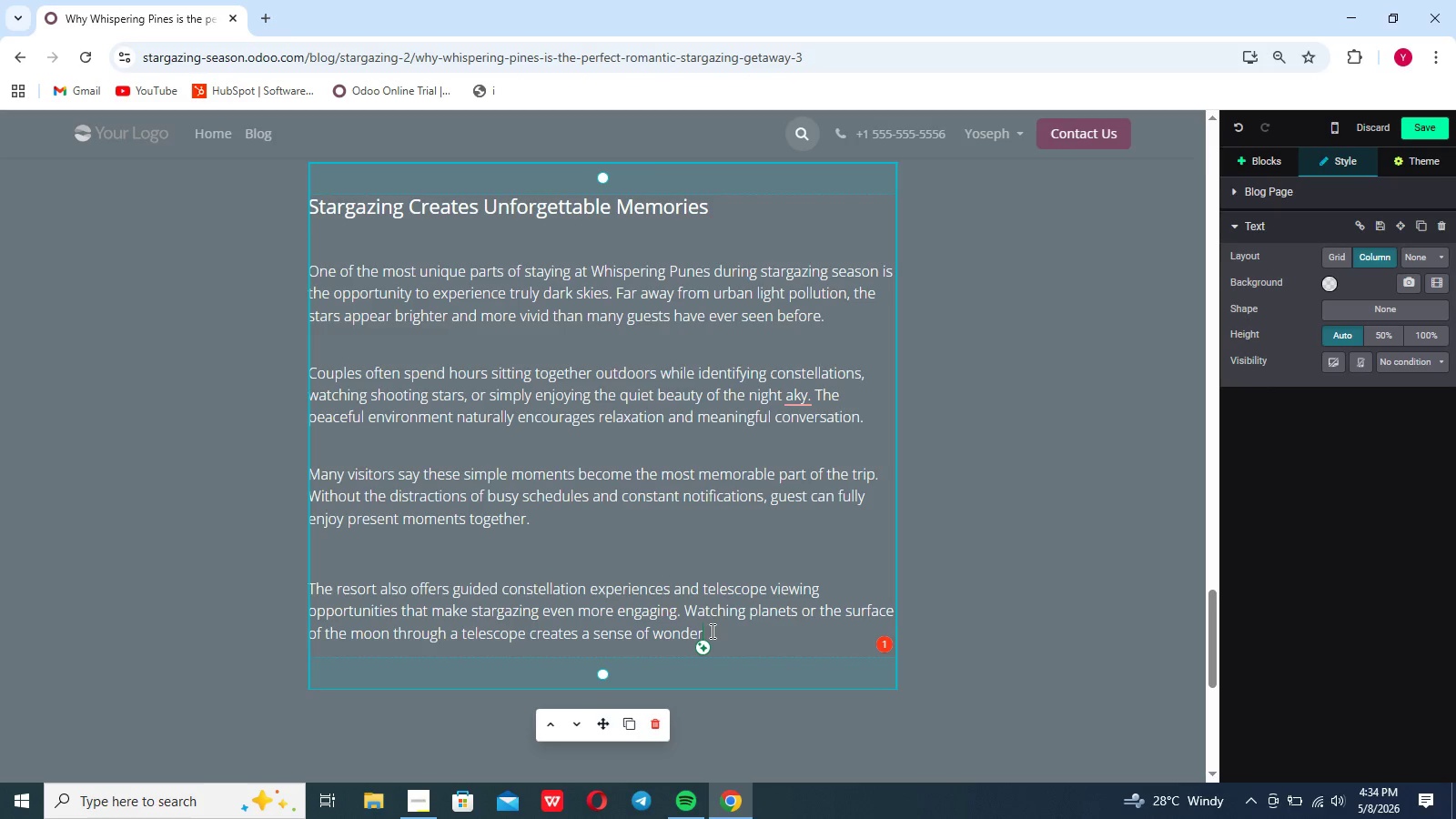 
type( that adds excitee)
key(Backspace)
type(ment to the romantic atmosphere.)
 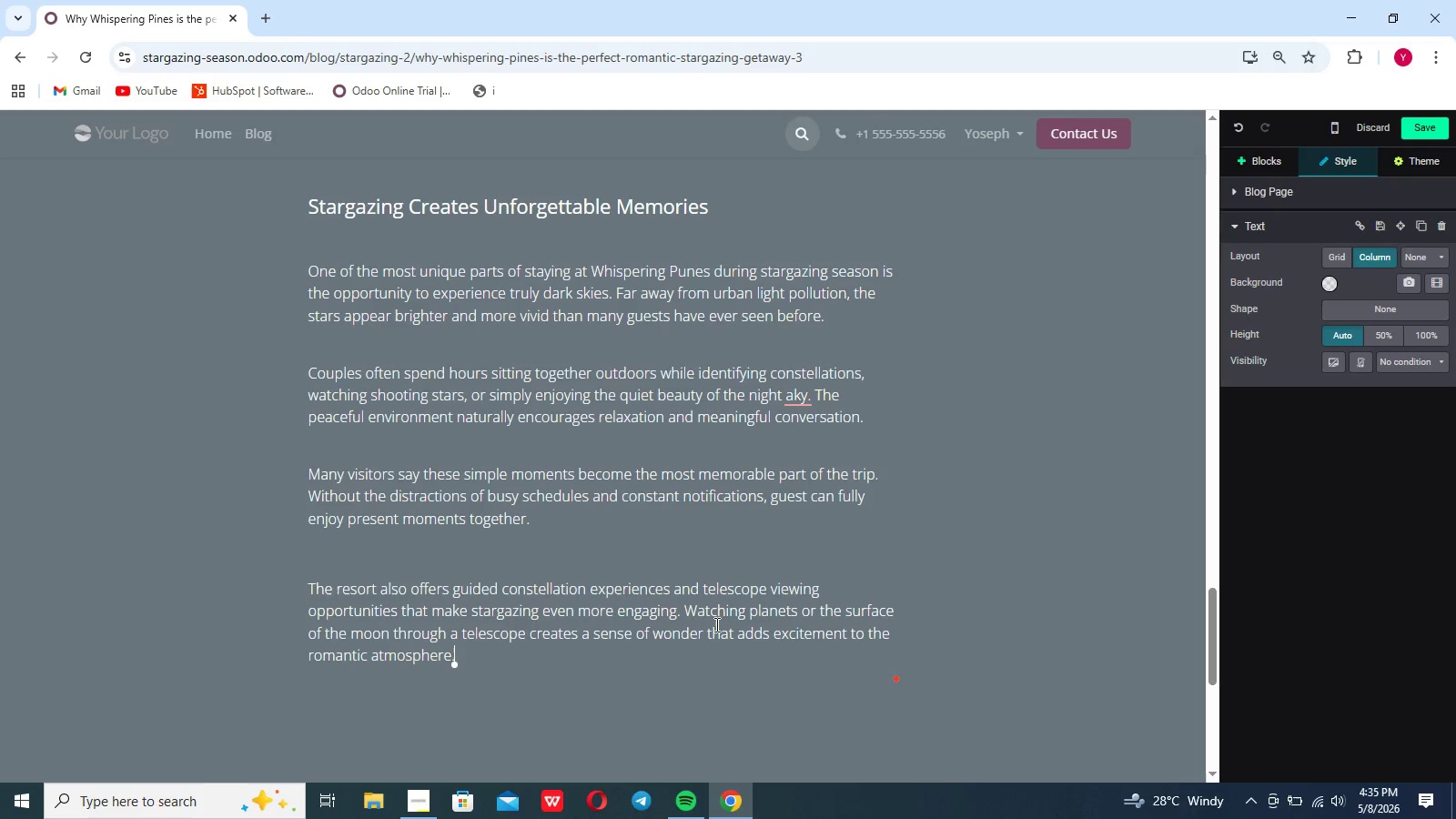 
key(Shift+Enter)
 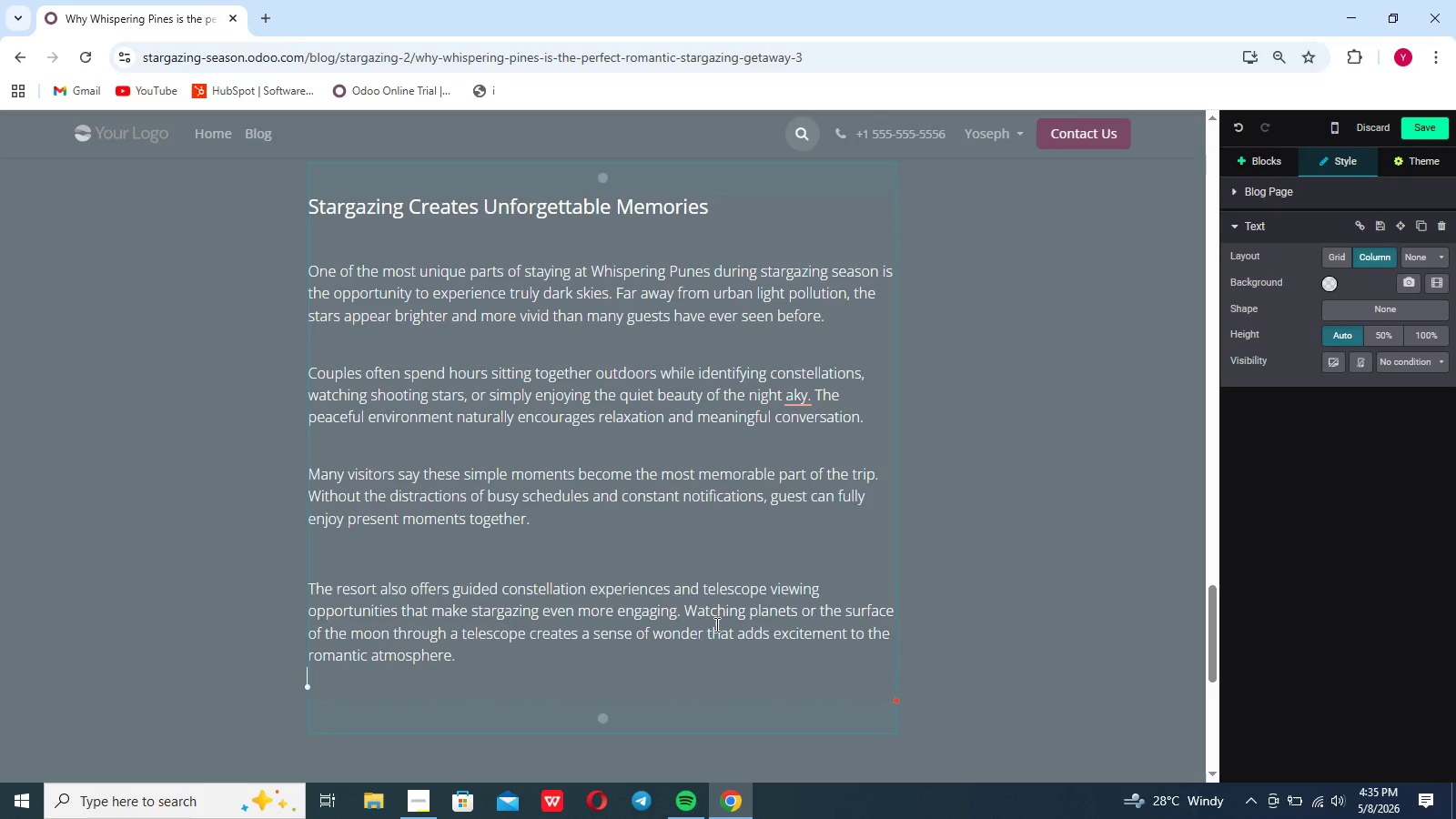 
key(Enter)
 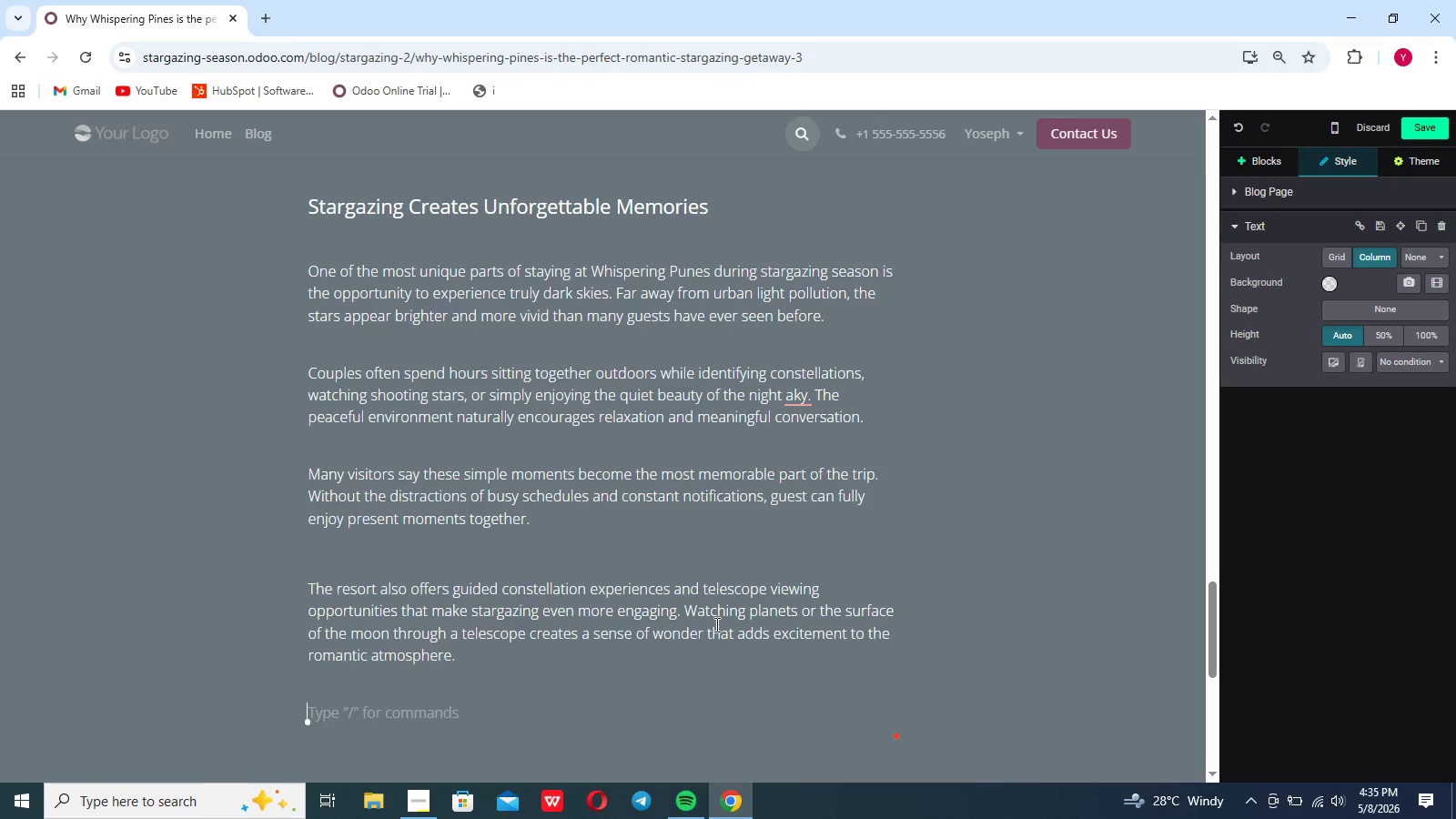 
key(Shift+P)
 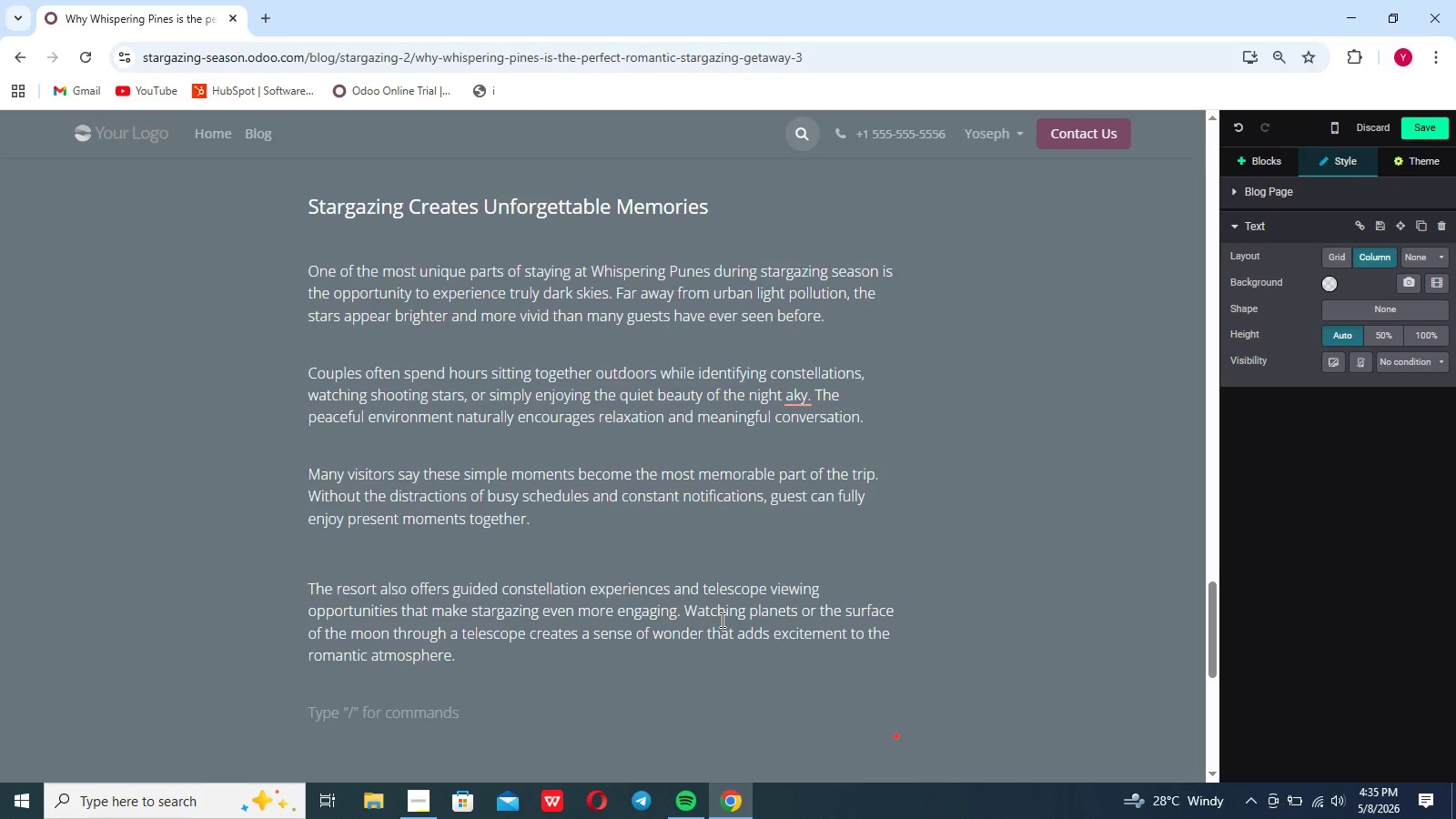 
type(hotogt)
key(Backspace)
type(raphu)
key(Backspace)
type(y enthusiasts especially appreciate th )
key(Backspace)
type(e nighttime )
 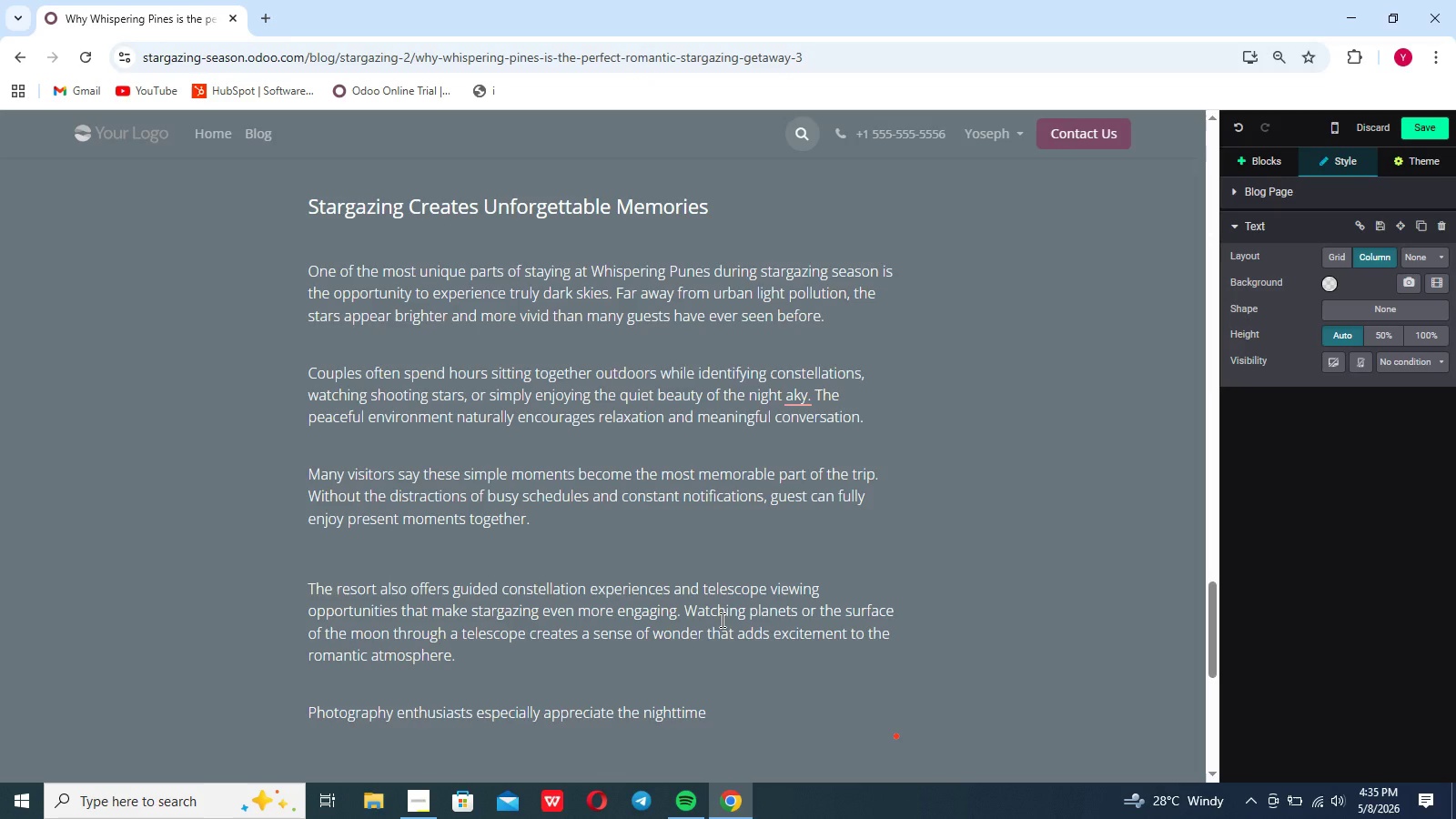 
scroll: coordinate [721, 620], scroll_direction: up, amount: 1.0
 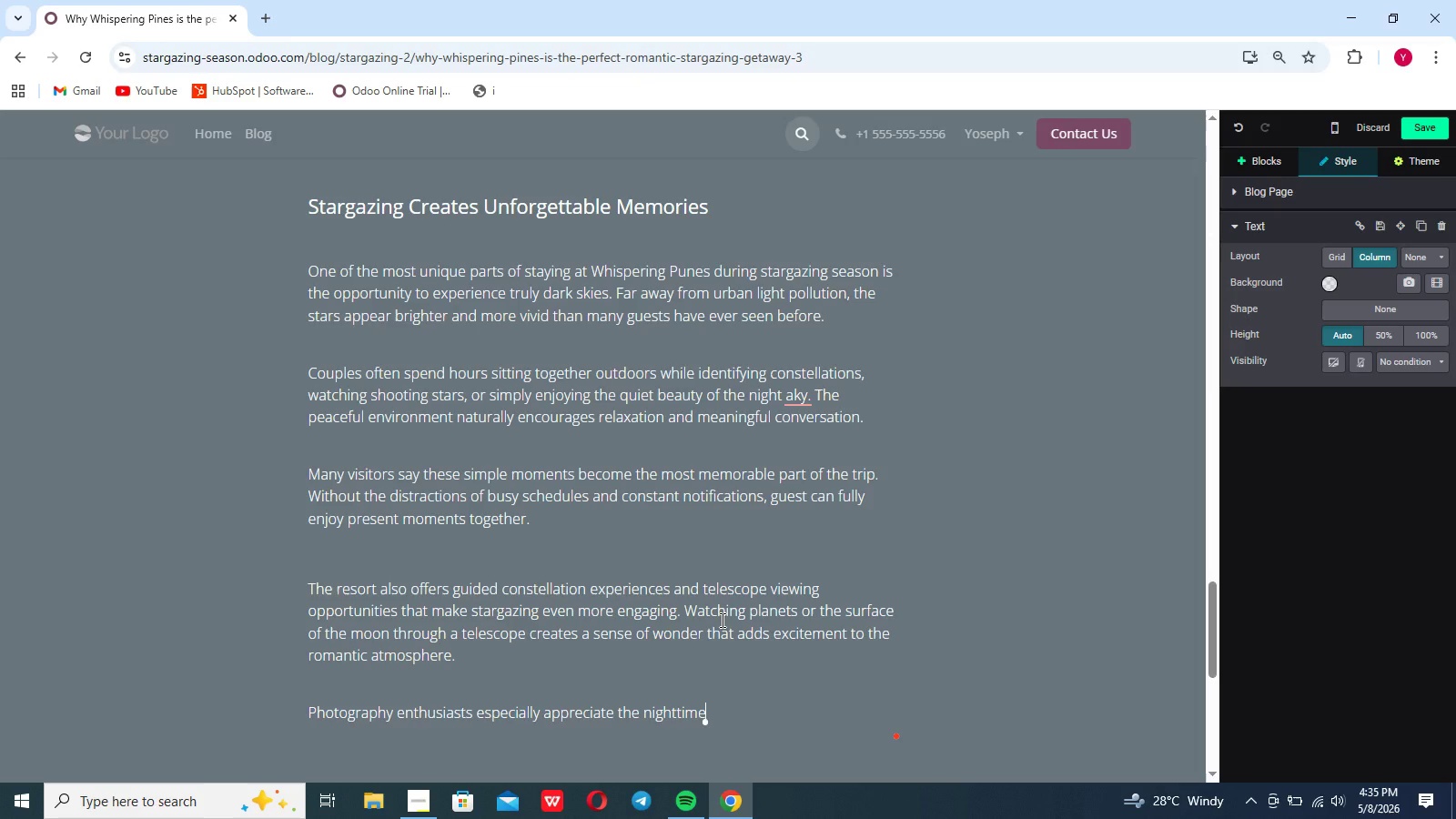 
type(scenery avaia)
key(Backspace)
type(lable)
 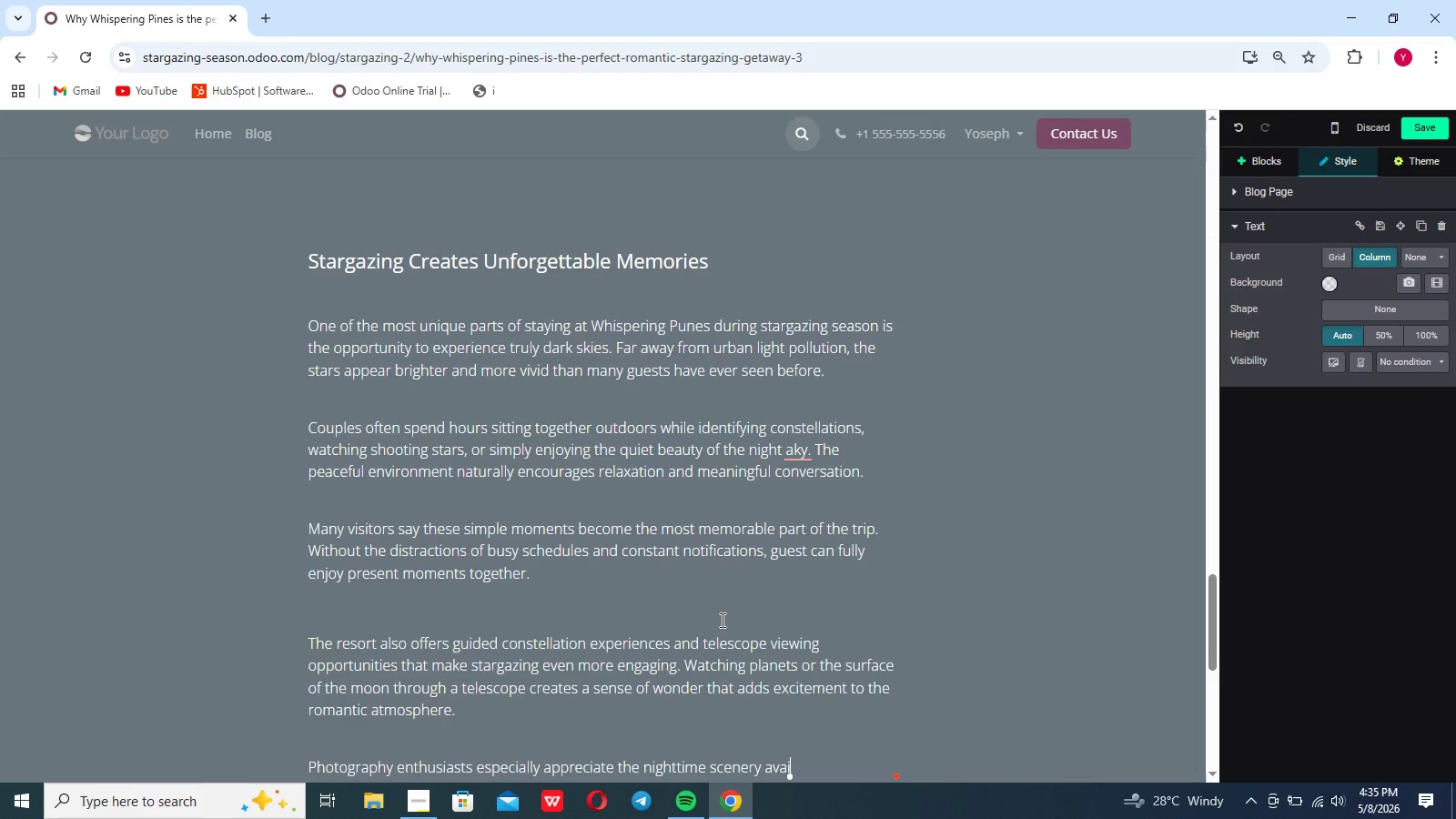 
scroll: coordinate [721, 620], scroll_direction: up, amount: 3.0
 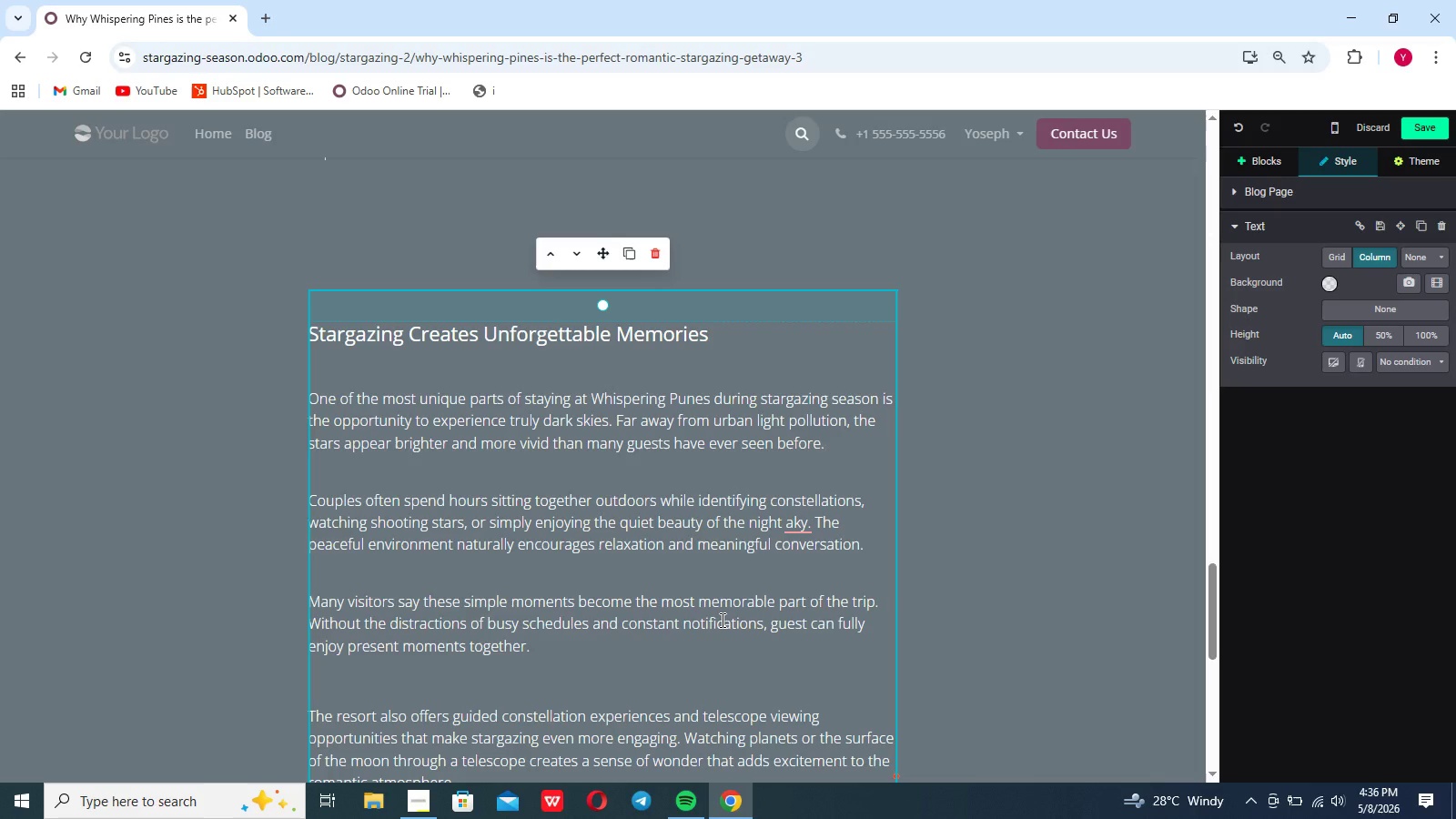 
wait(14.53)
 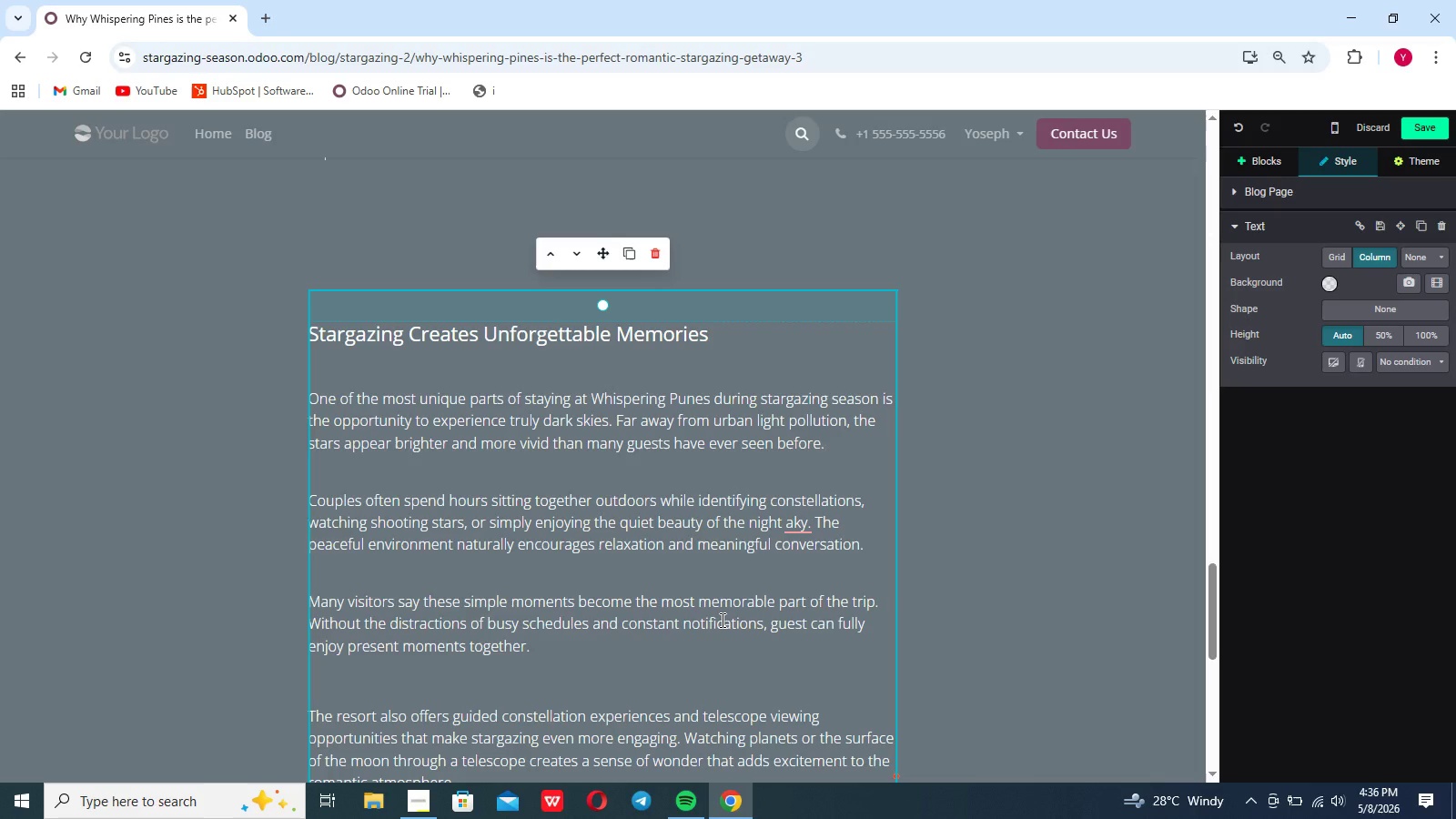 
scroll: coordinate [721, 620], scroll_direction: down, amount: 12.0
 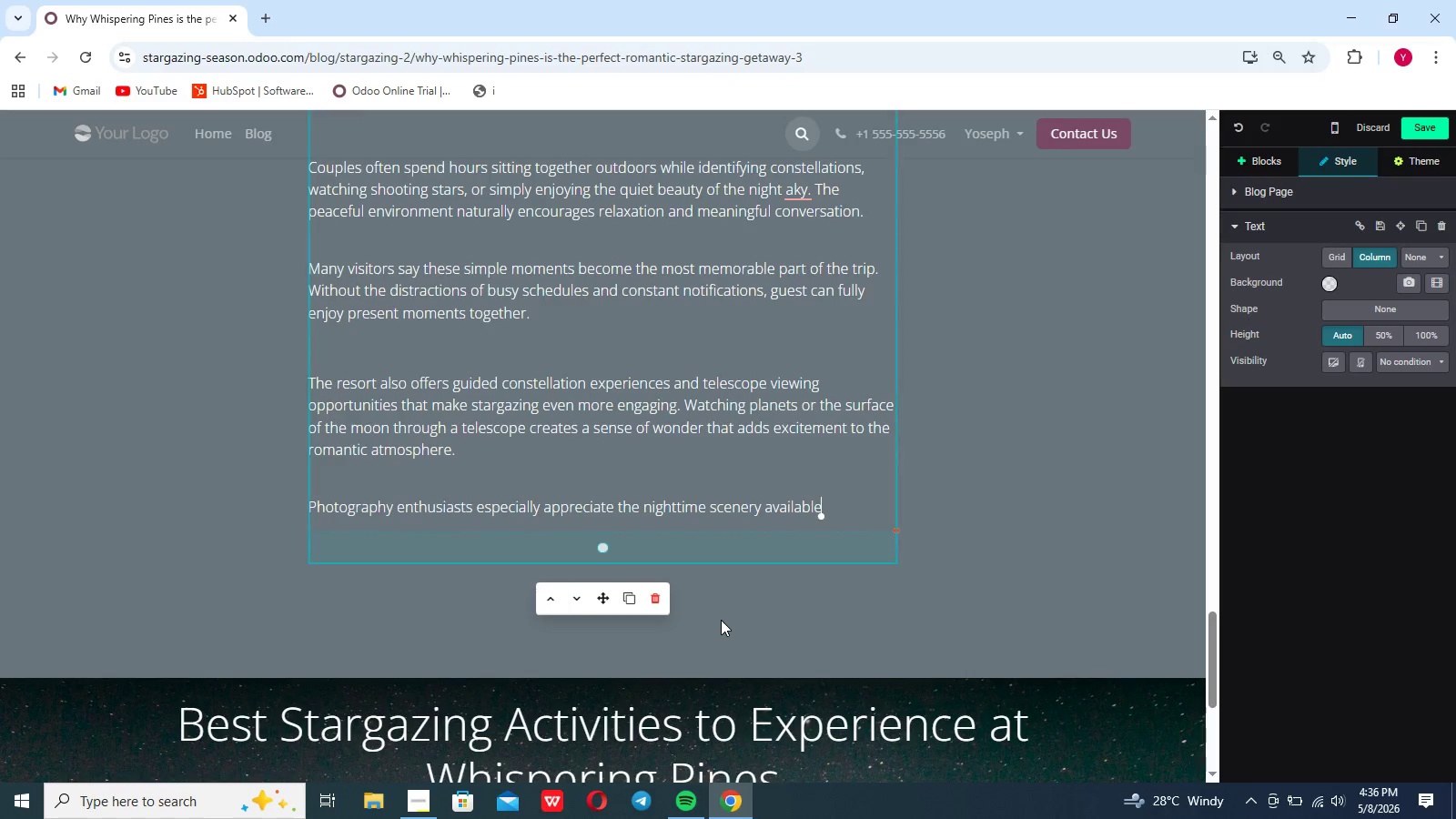 
type( throughout)
 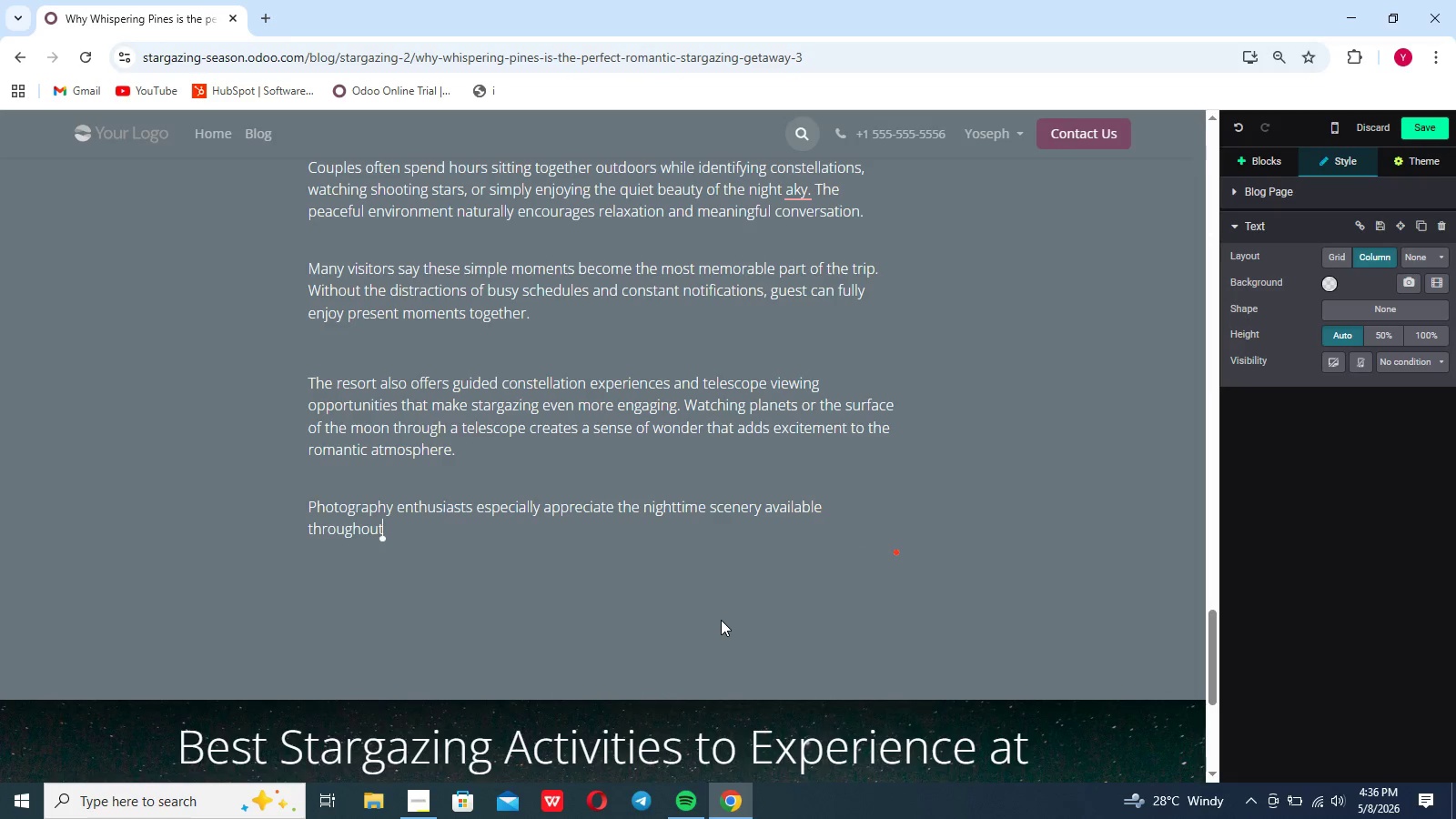 
key(Space)
 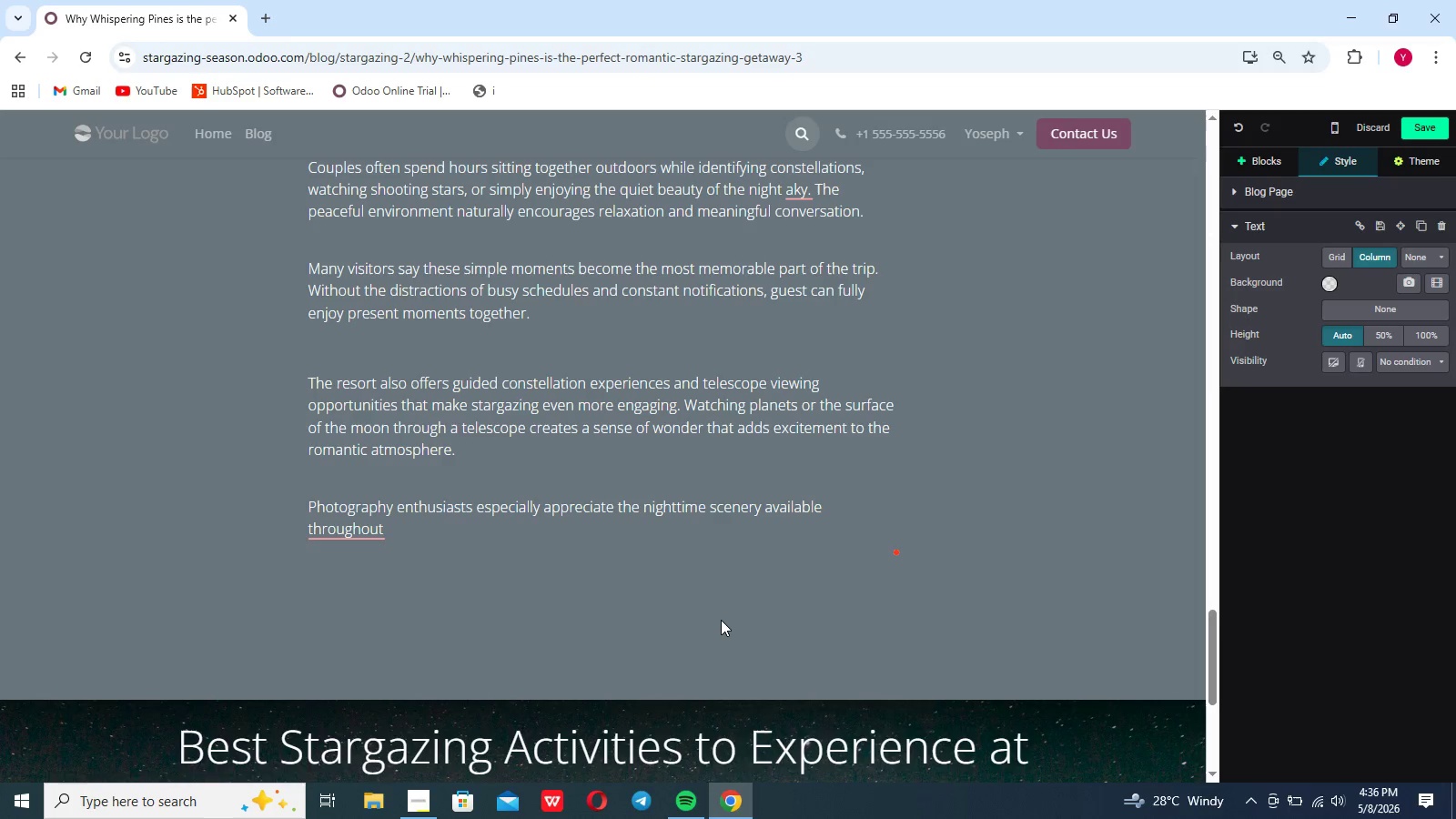 
scroll: coordinate [721, 620], scroll_direction: none, amount: 0.0
 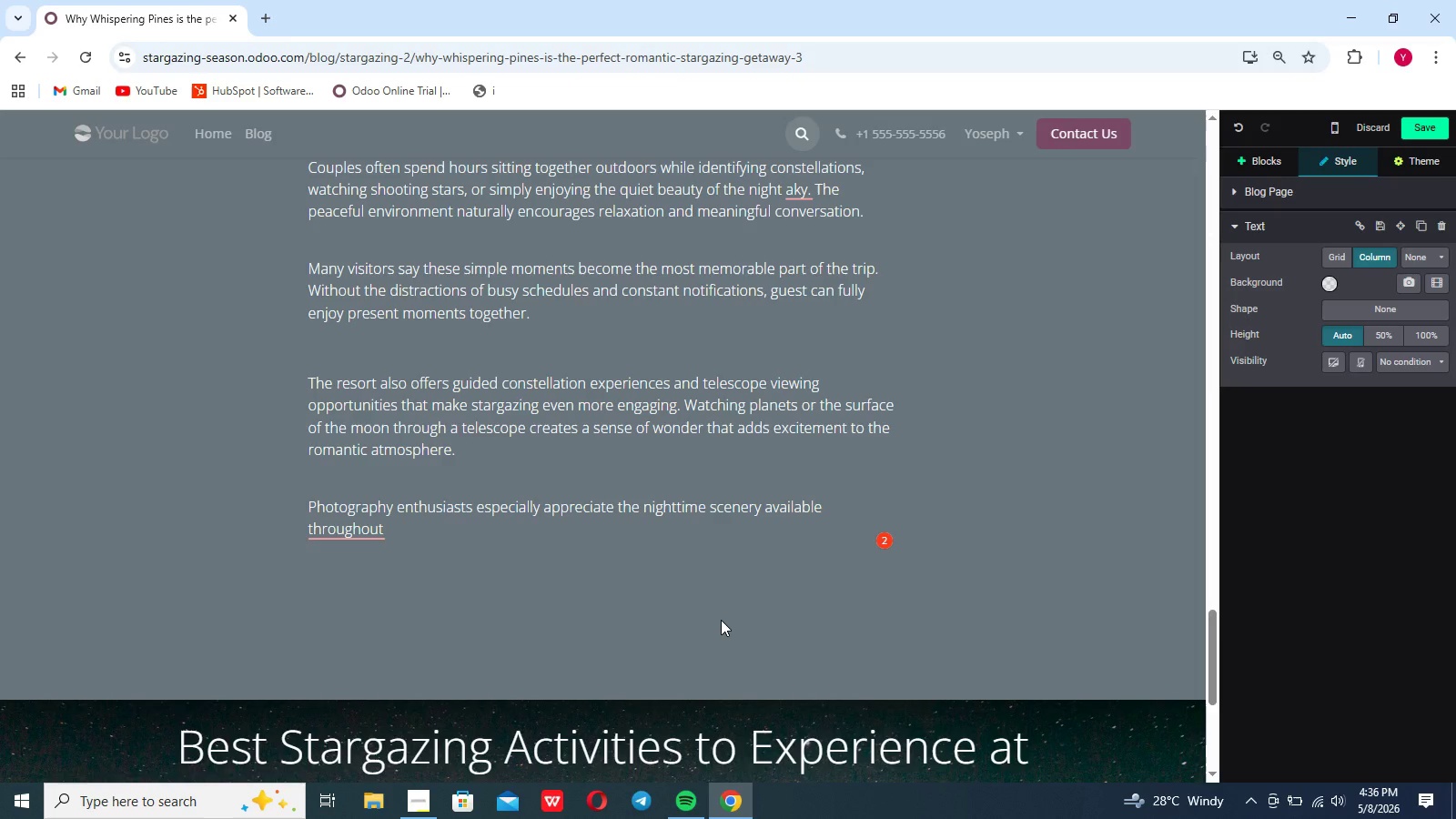 
wait(10.17)
 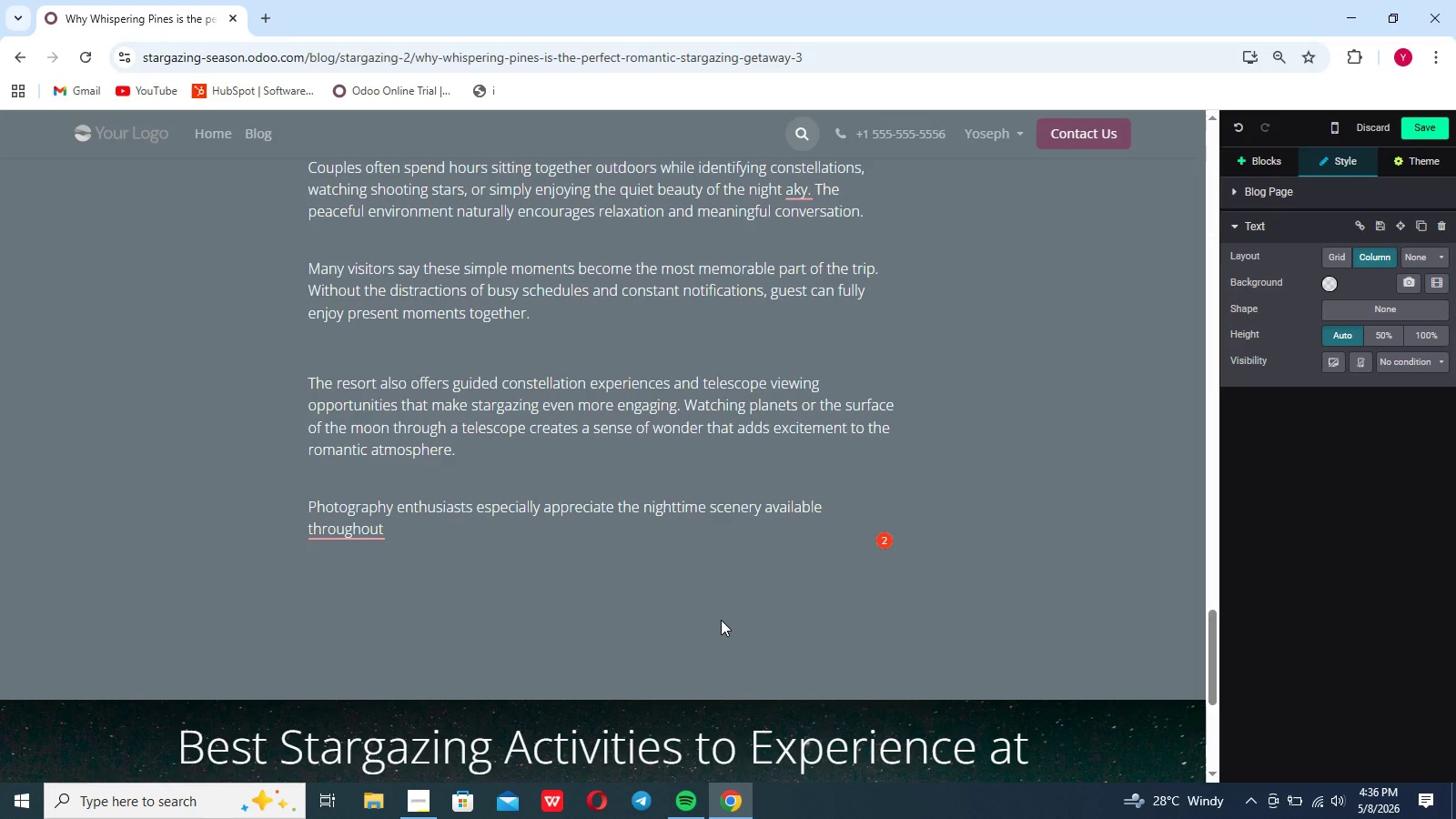 
type(the property)
 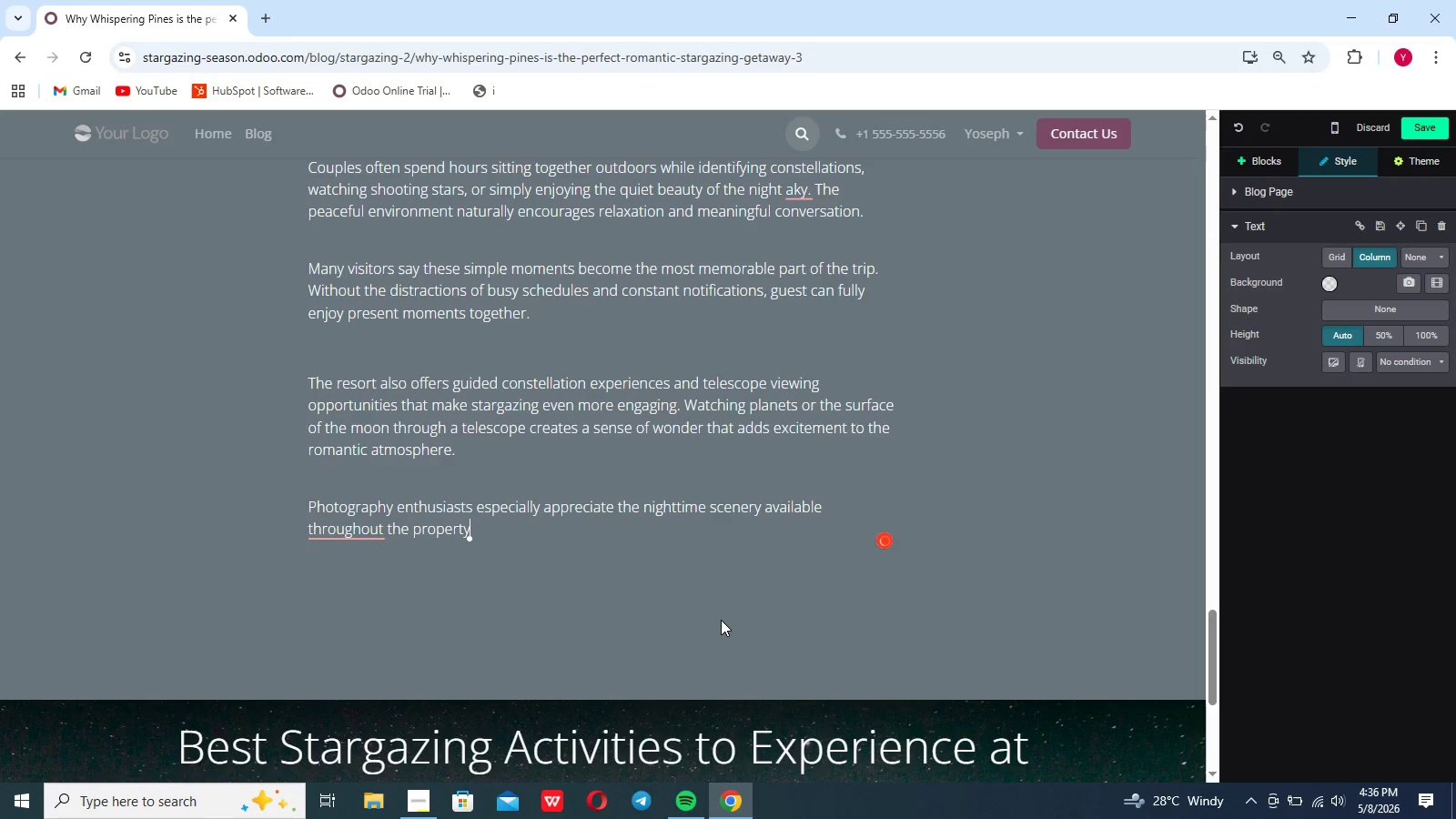 
left_click([721, 620])
 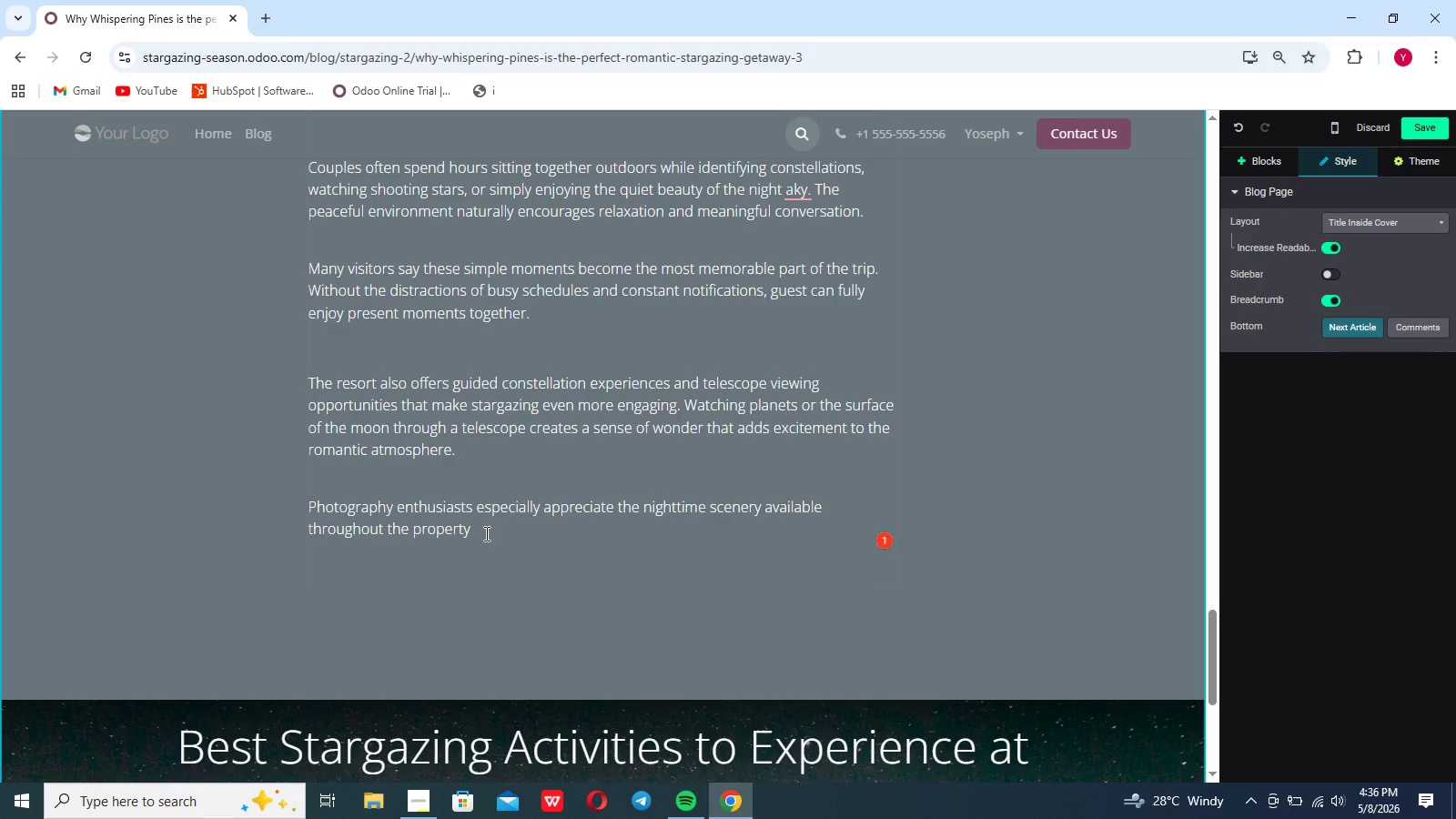 
left_click([483, 531])
 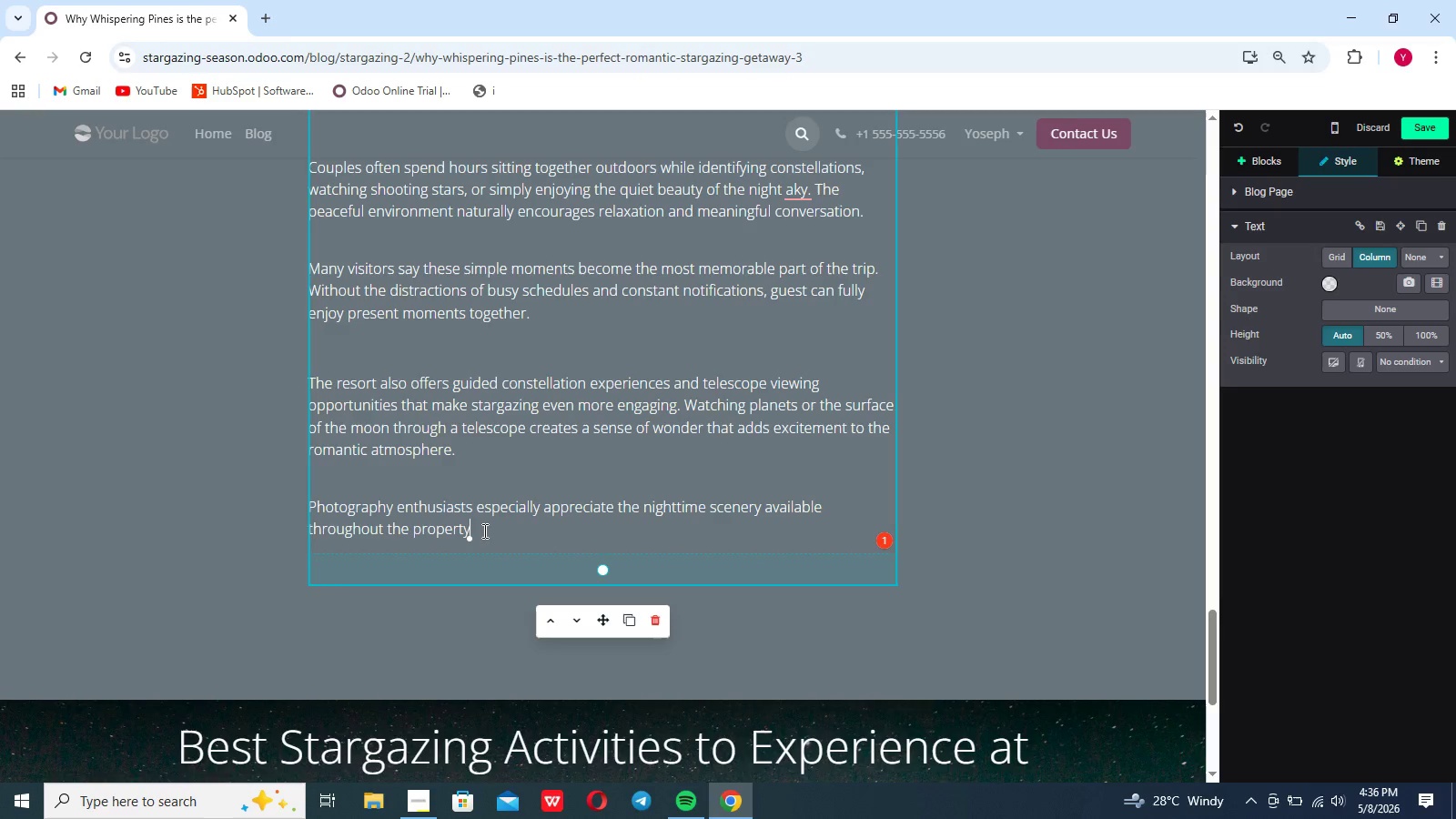 
key(Space)
 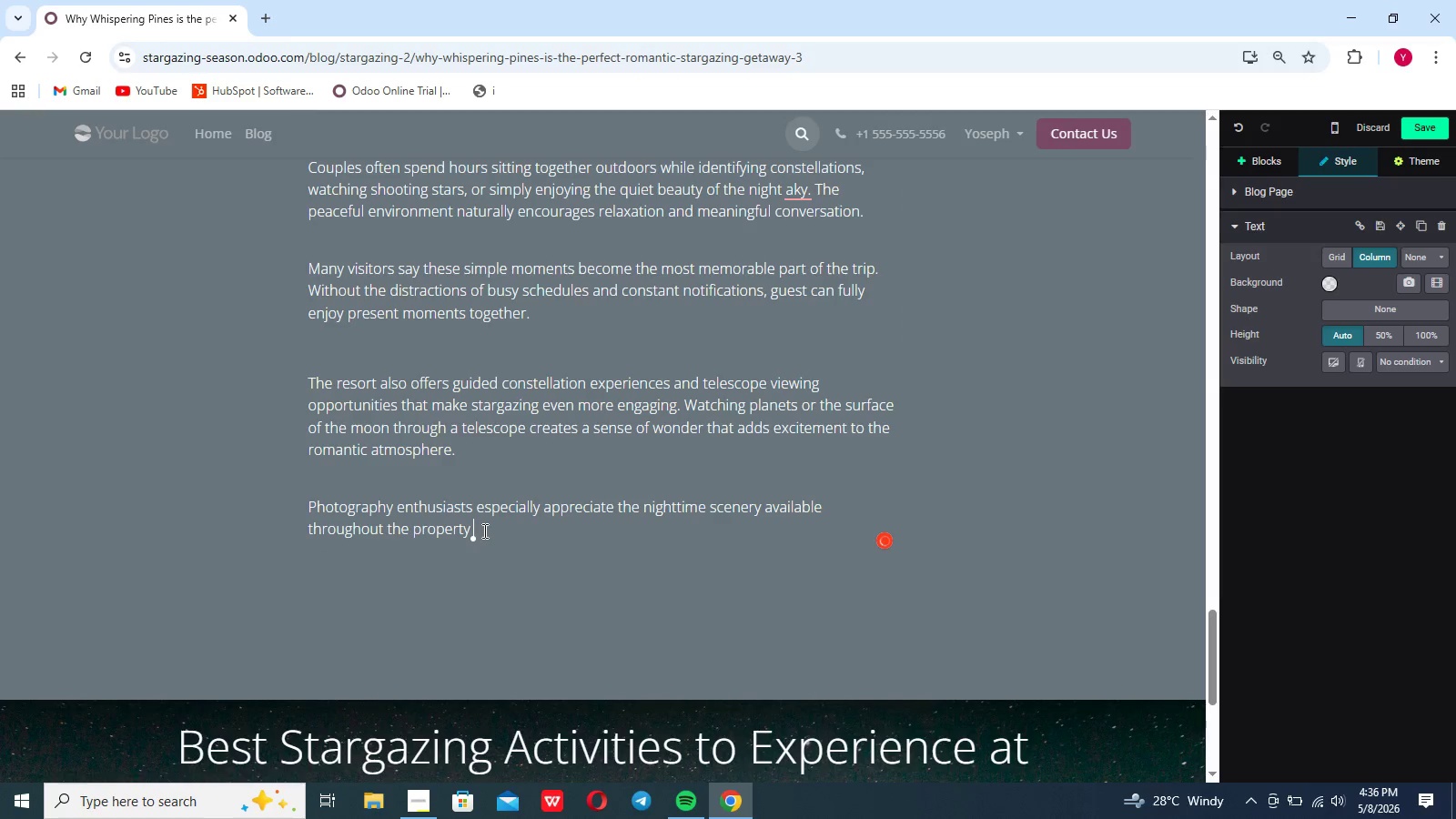 
key(Backspace)
 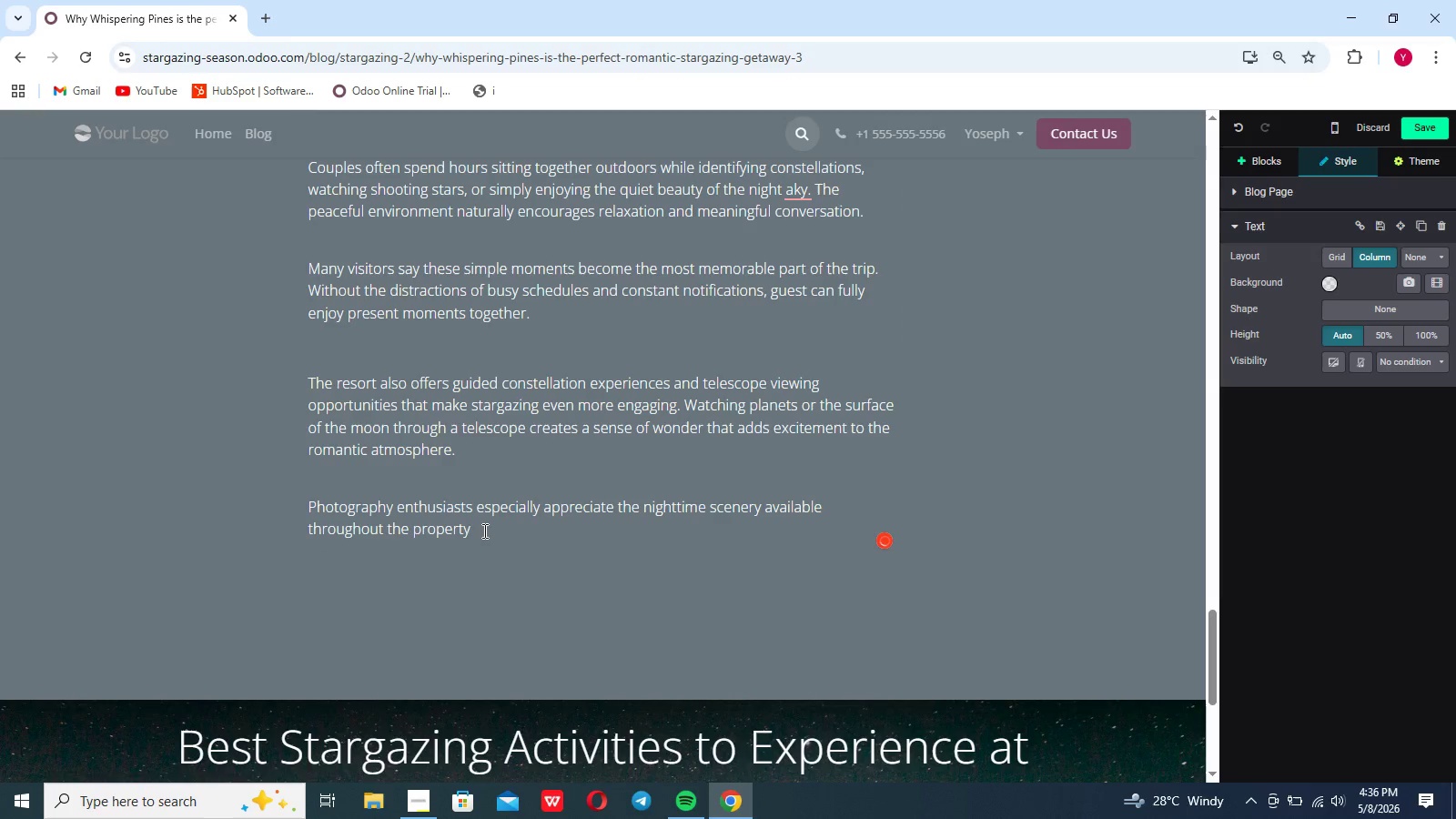 
key(Period)
 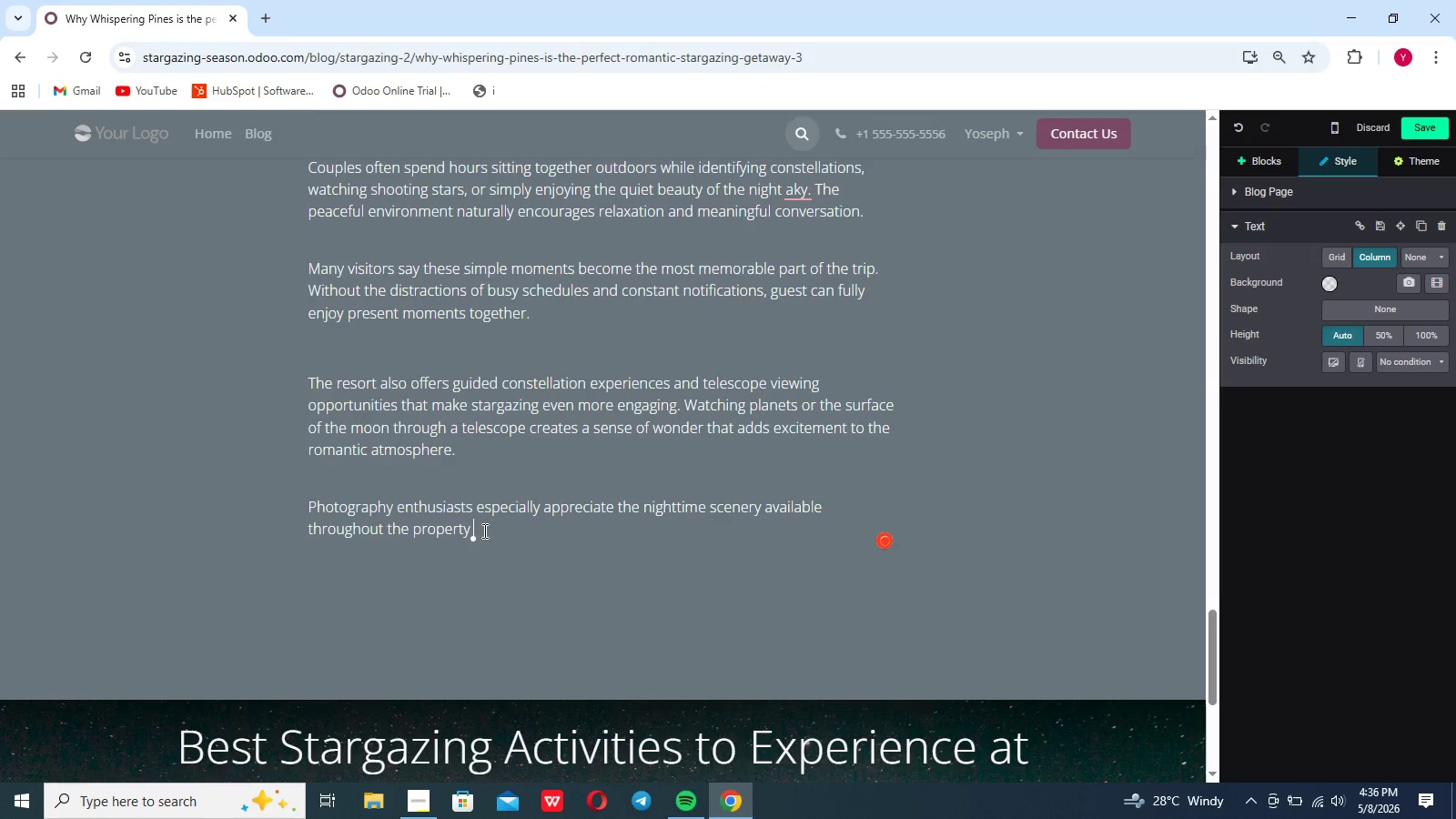 
key(Space)
 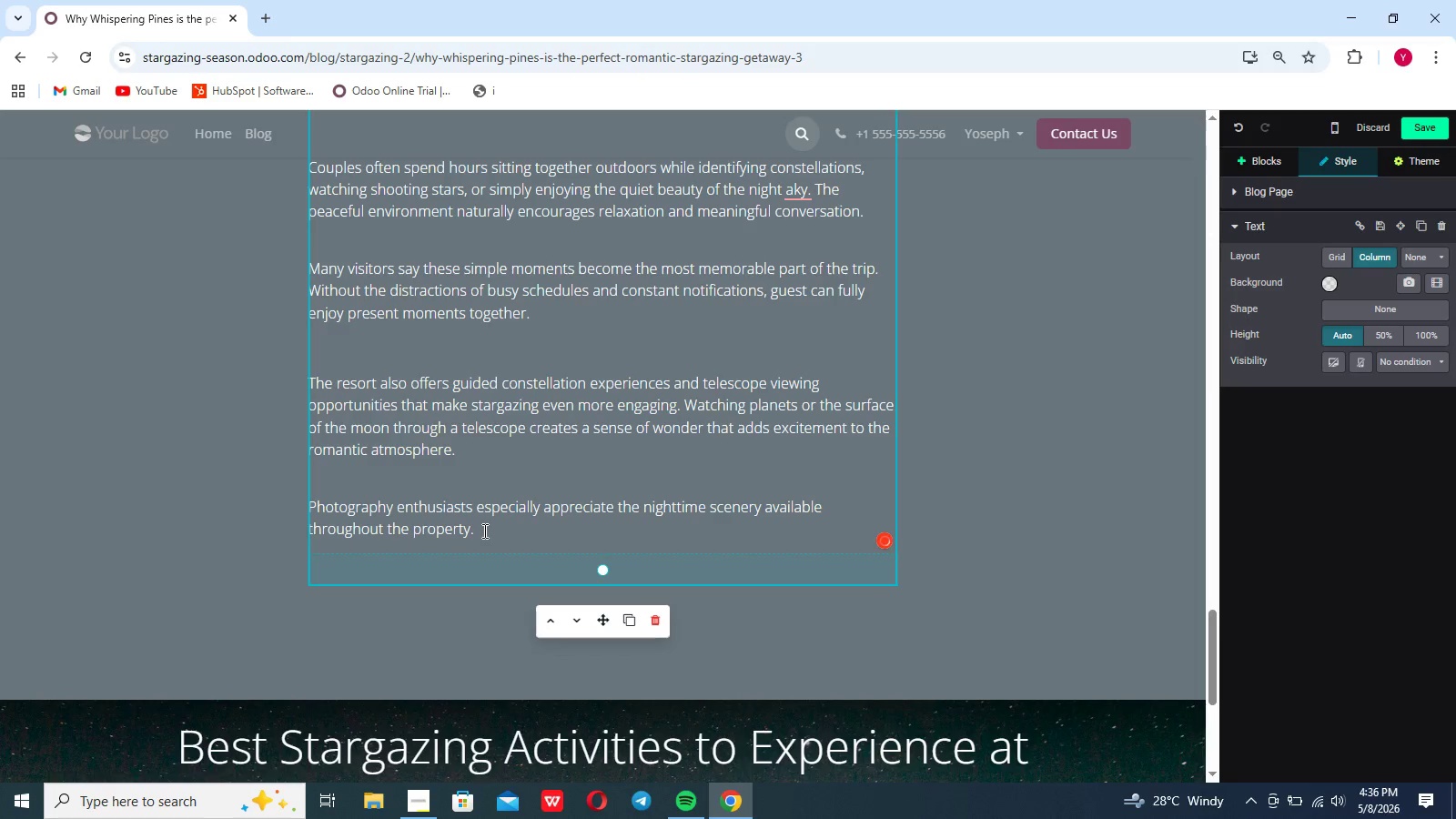 
wait(5.86)
 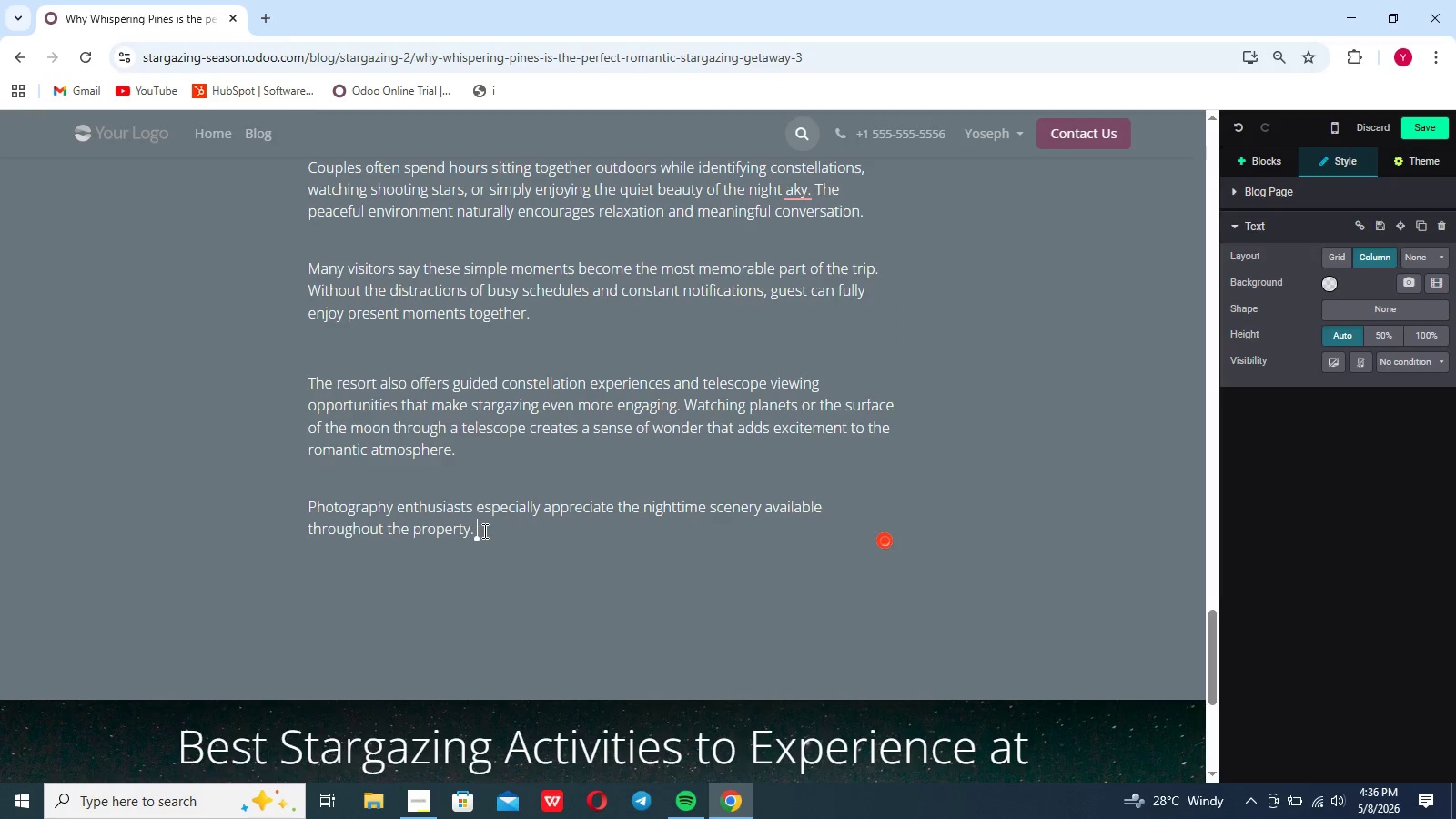 
type(The combination od illuminated tents, forest)
 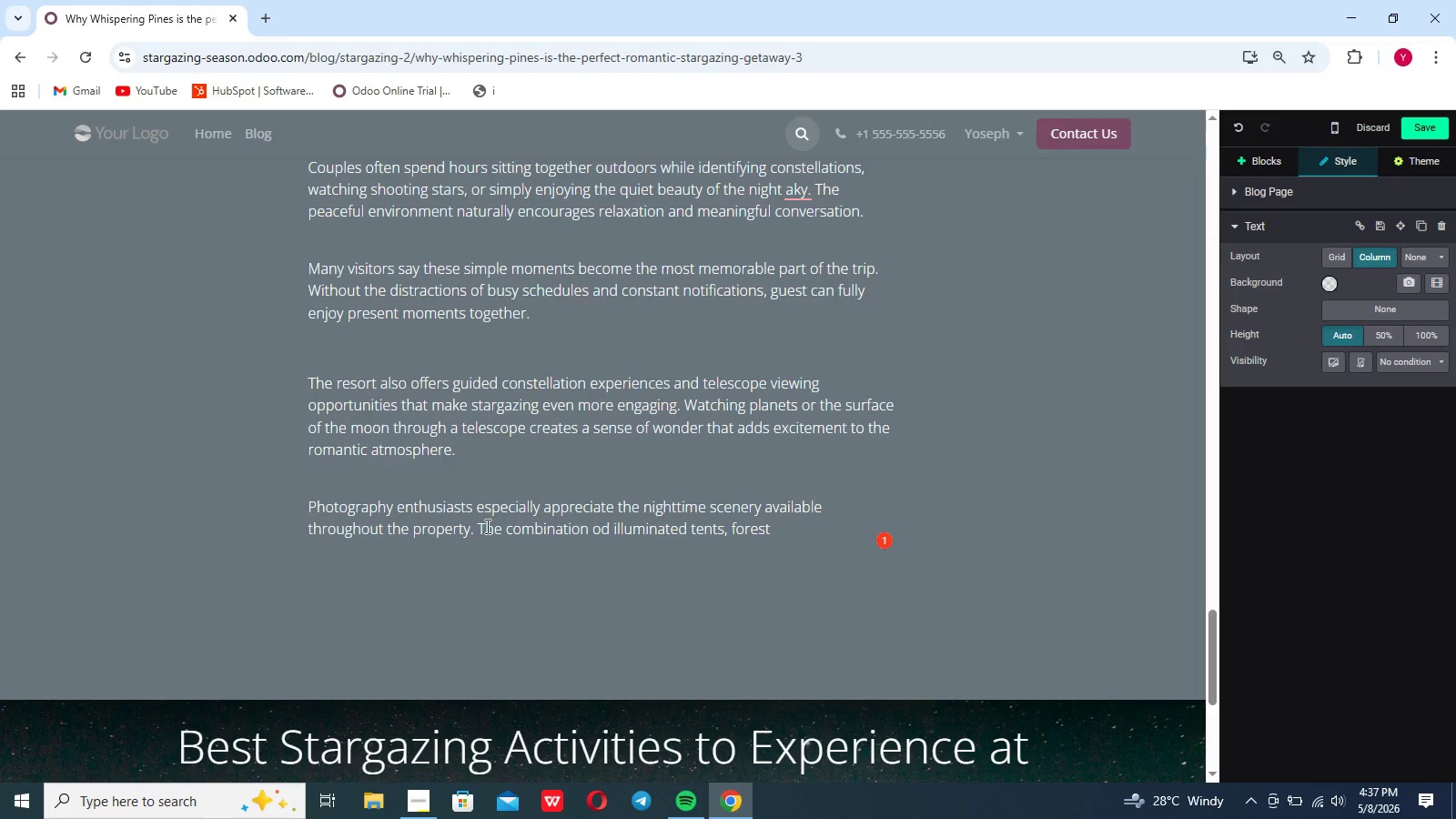 
wait(6.7)
 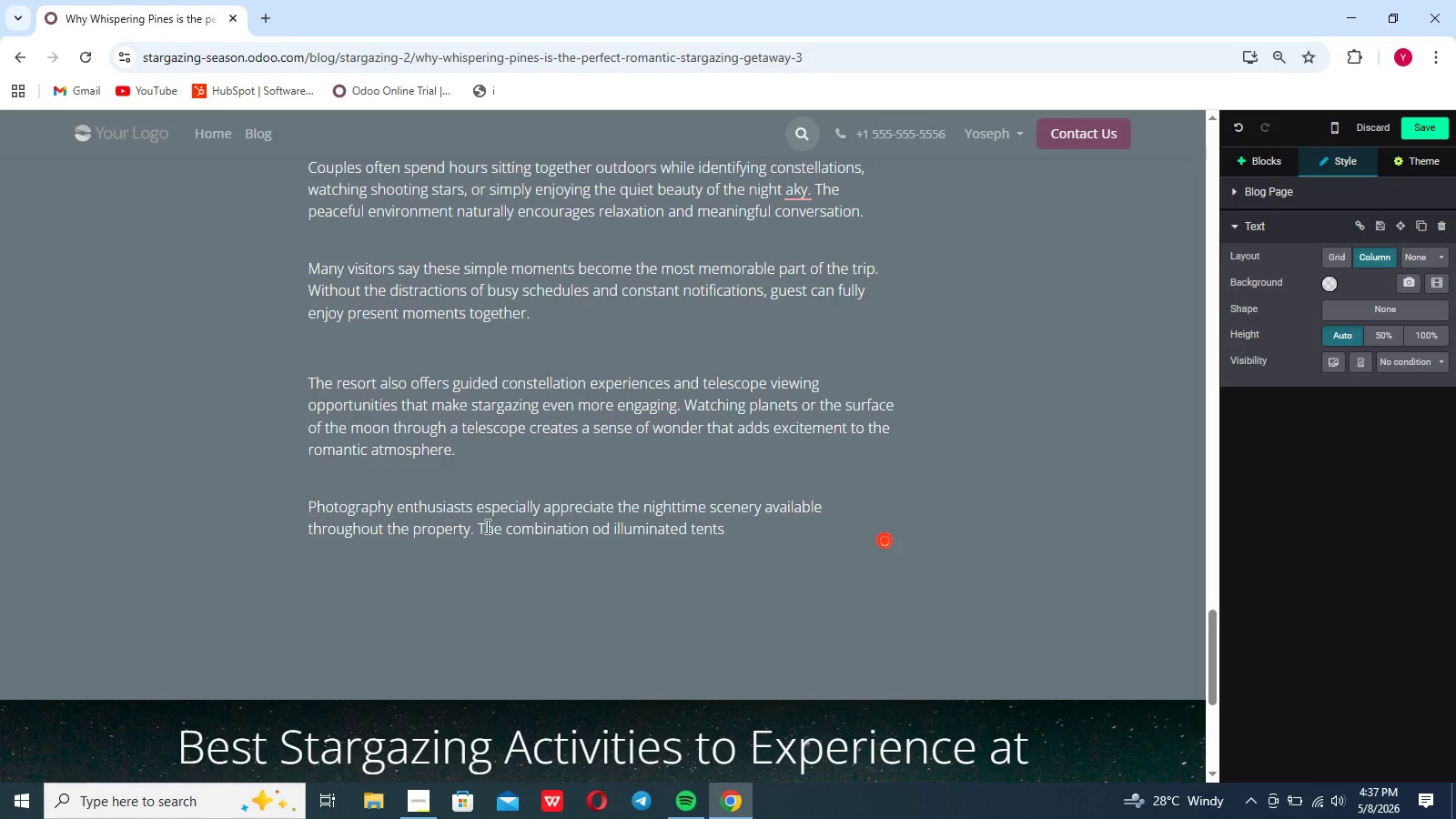 
type( landscapes, and star-filled skies)
 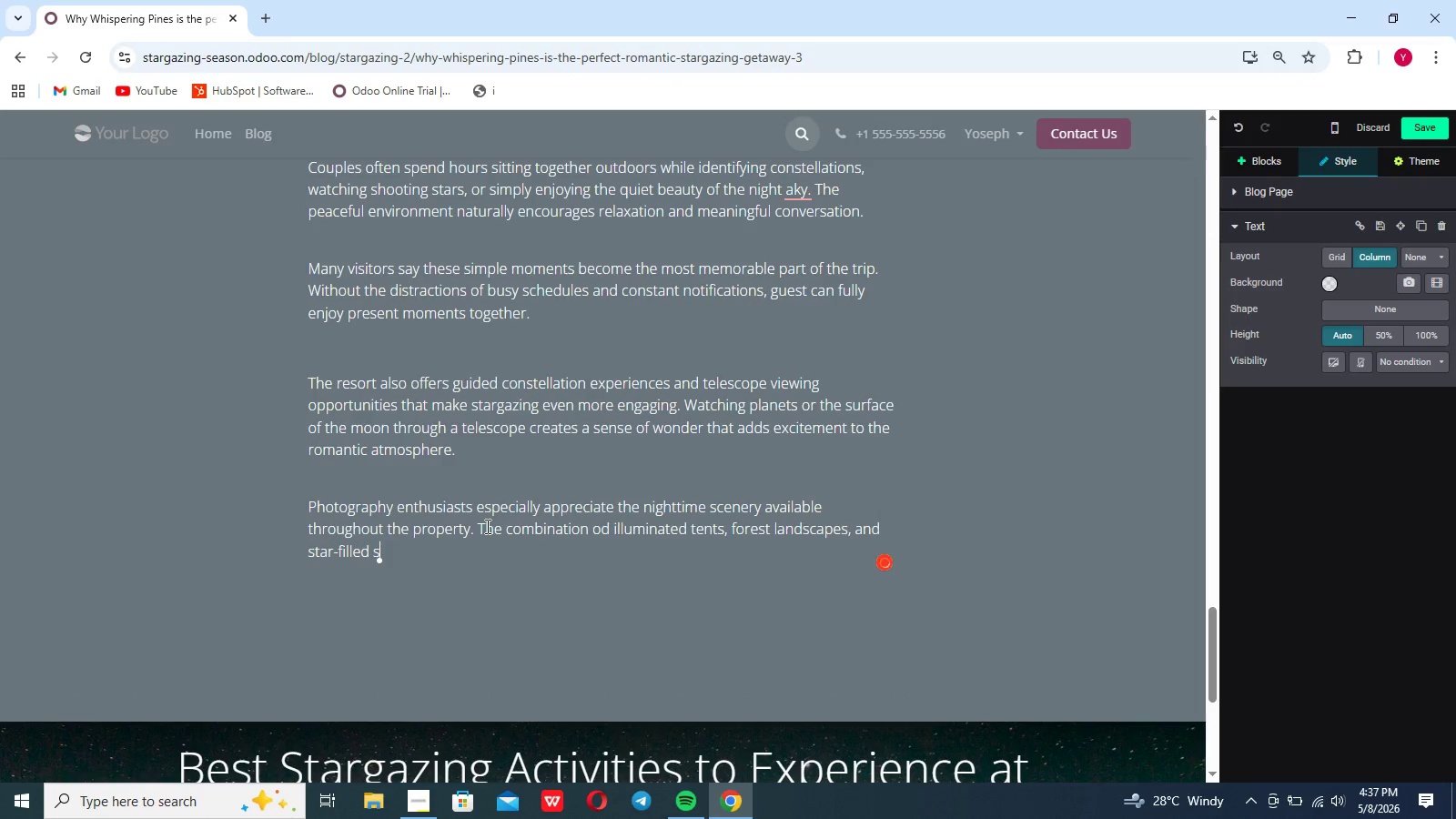 
scroll: coordinate [486, 526], scroll_direction: up, amount: 7.0
 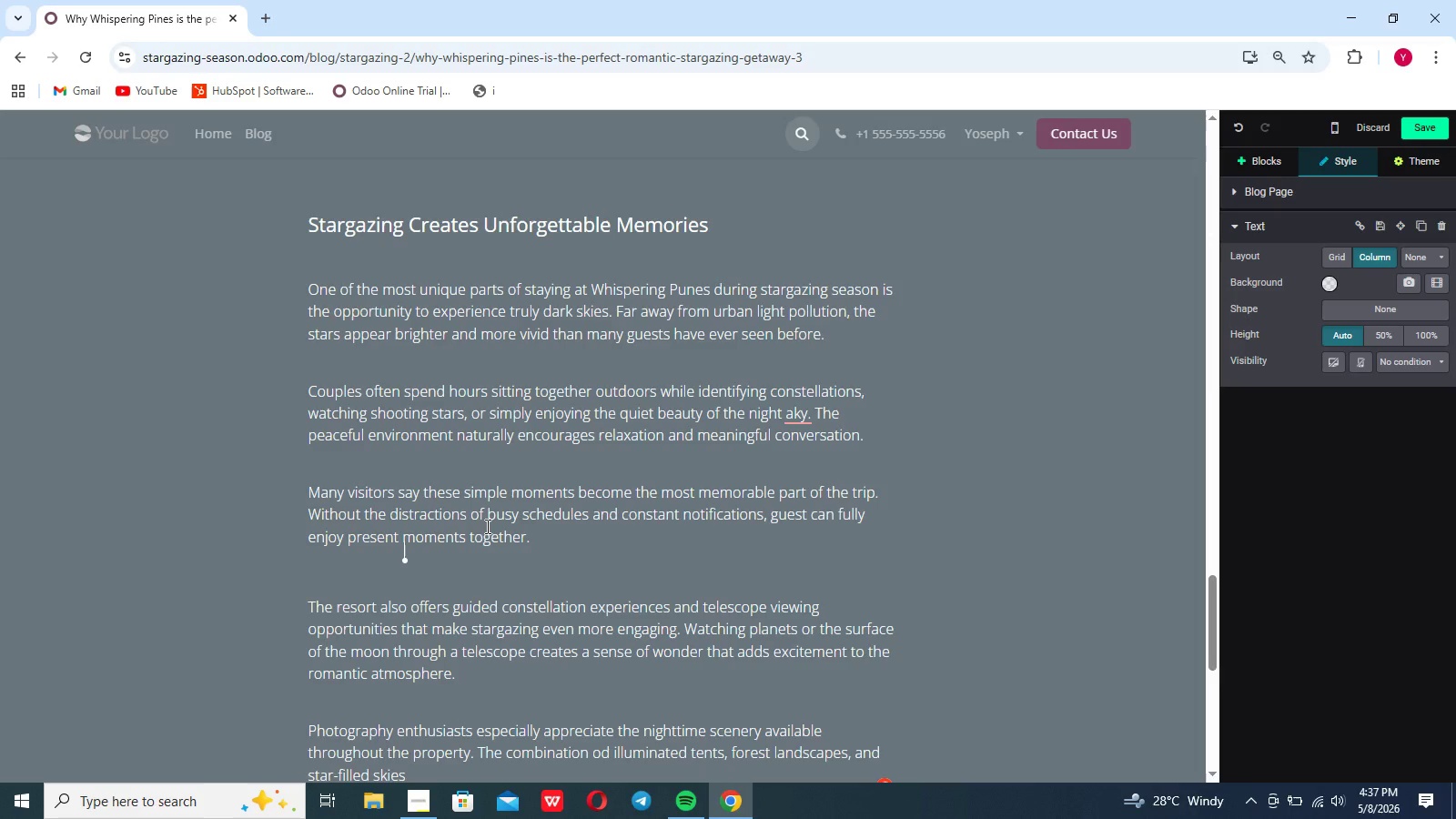 
type( creates ideal conditions for unforgettavle travel photography.)
 